 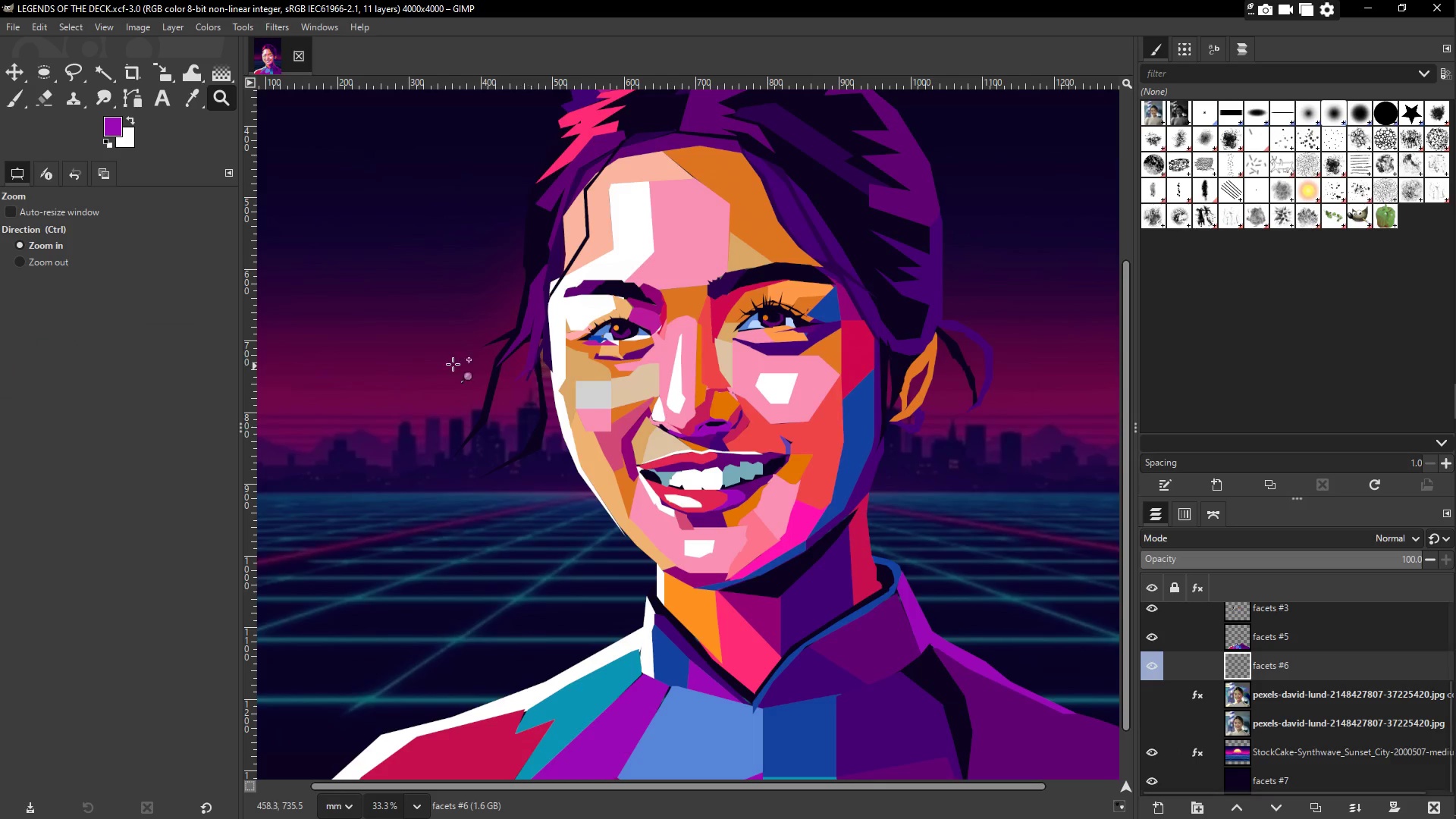 
left_click([43, 258])
 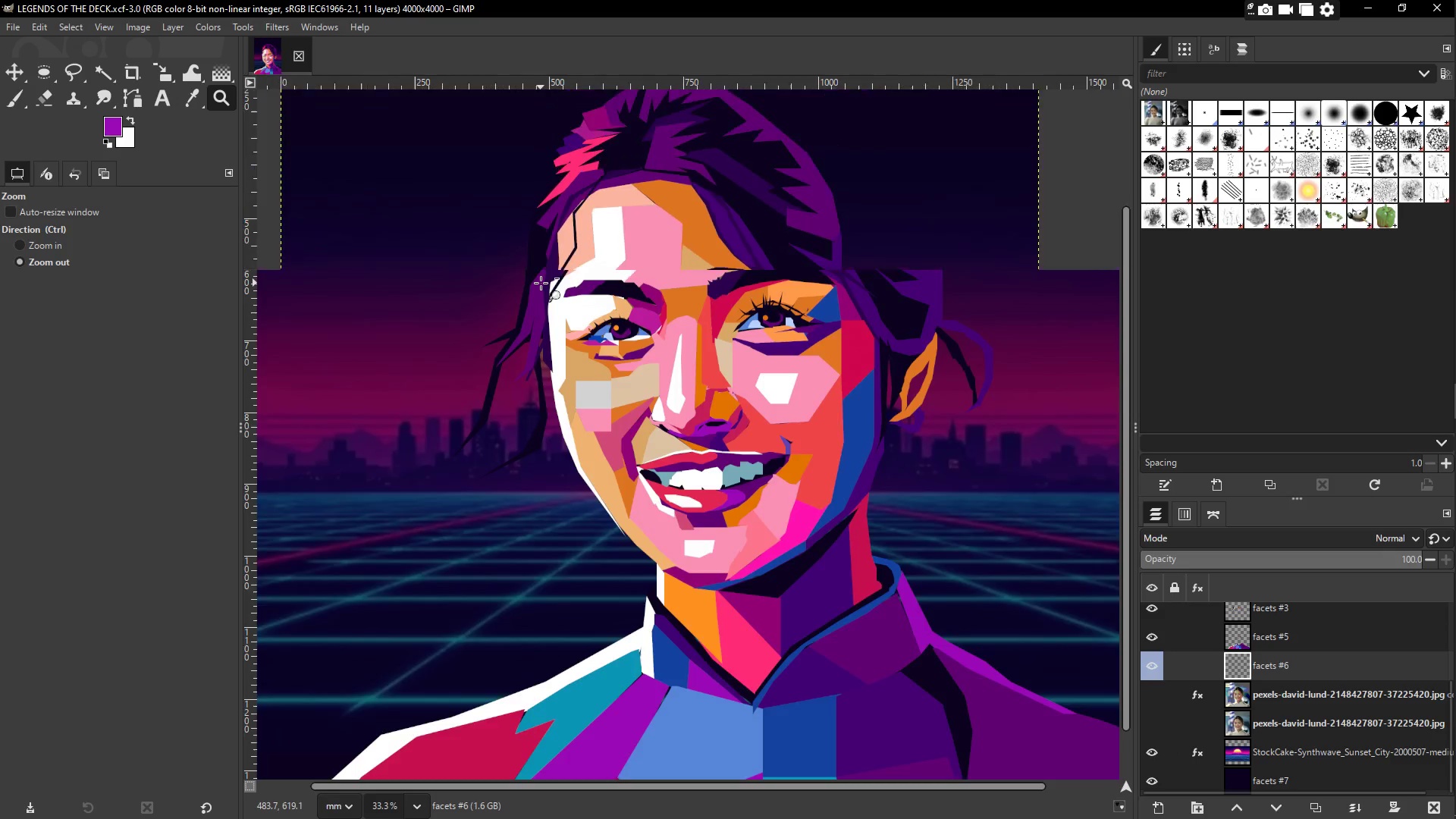 
triple_click([541, 283])
 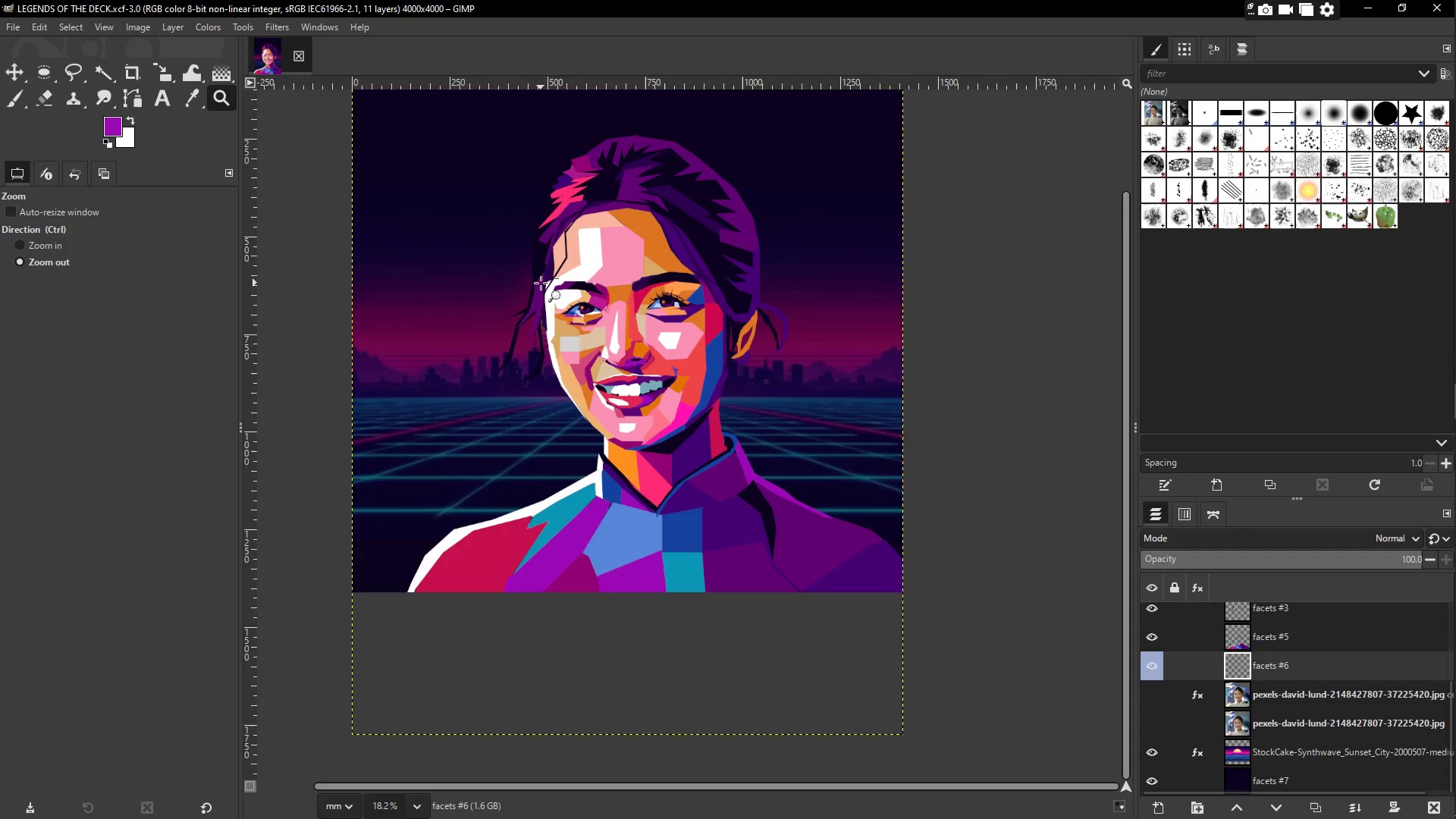 
scroll: coordinate [541, 283], scroll_direction: up, amount: 2.0
 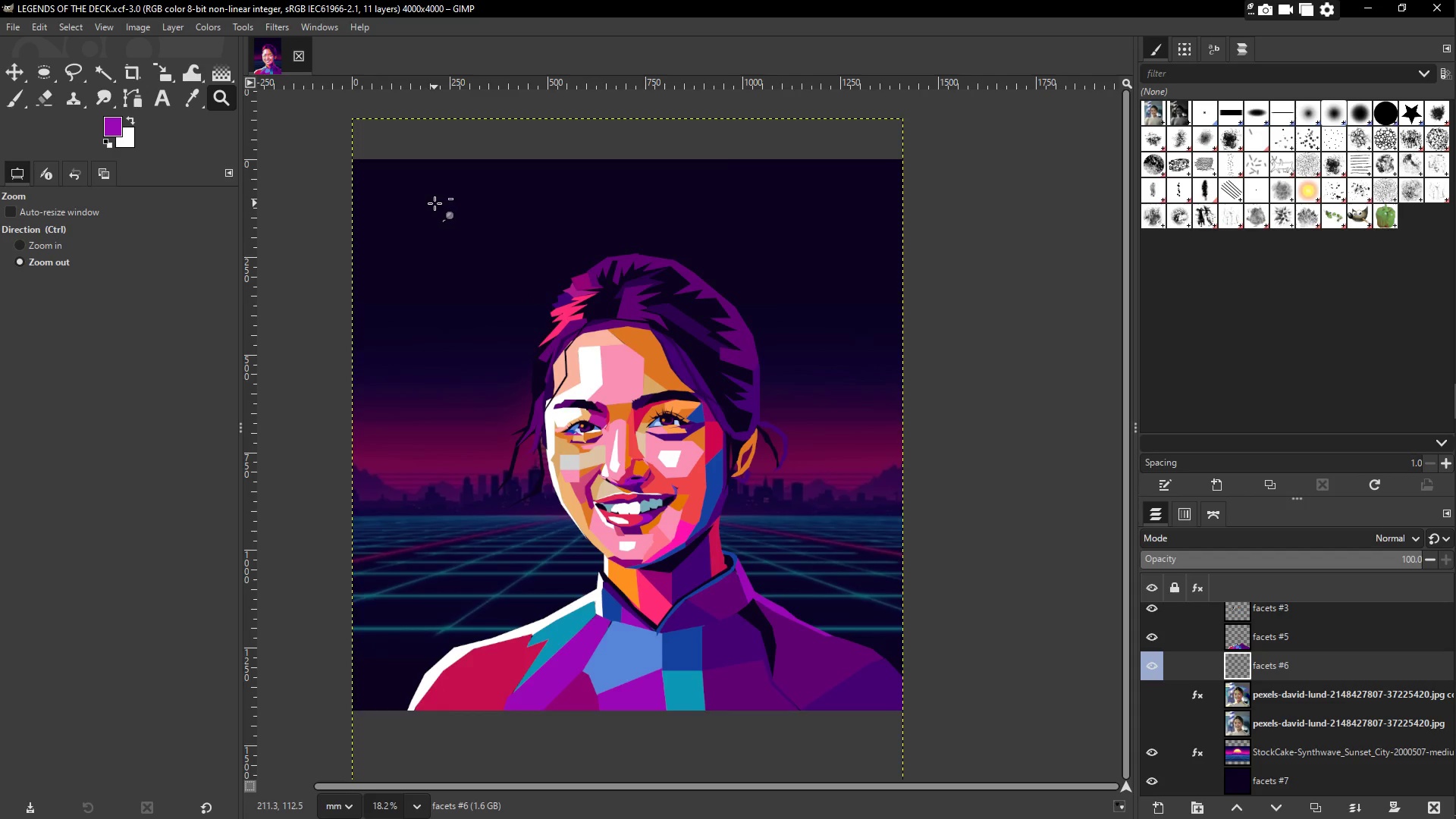 
key(T)
 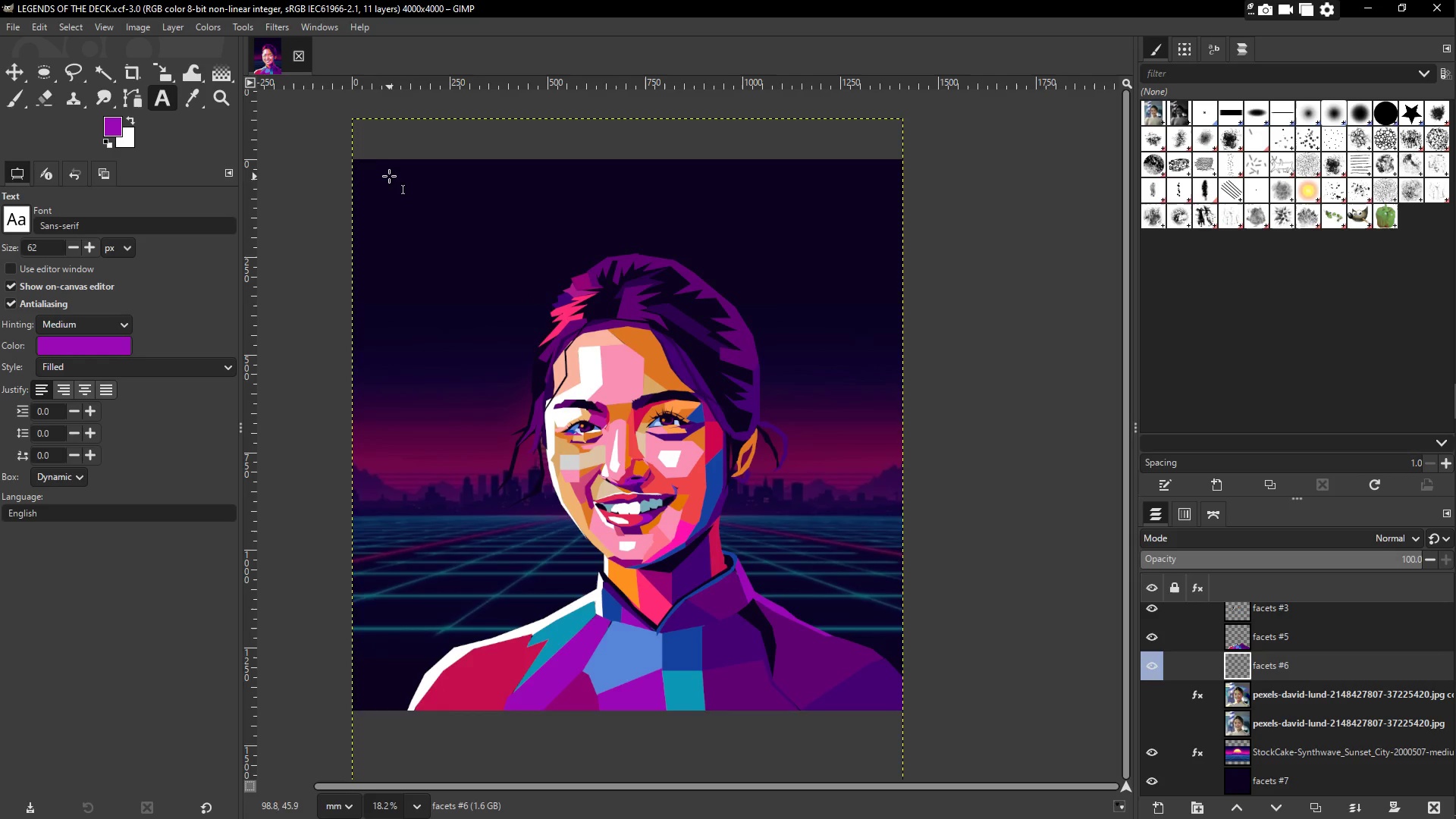 
left_click_drag(start_coordinate=[385, 174], to_coordinate=[868, 240])
 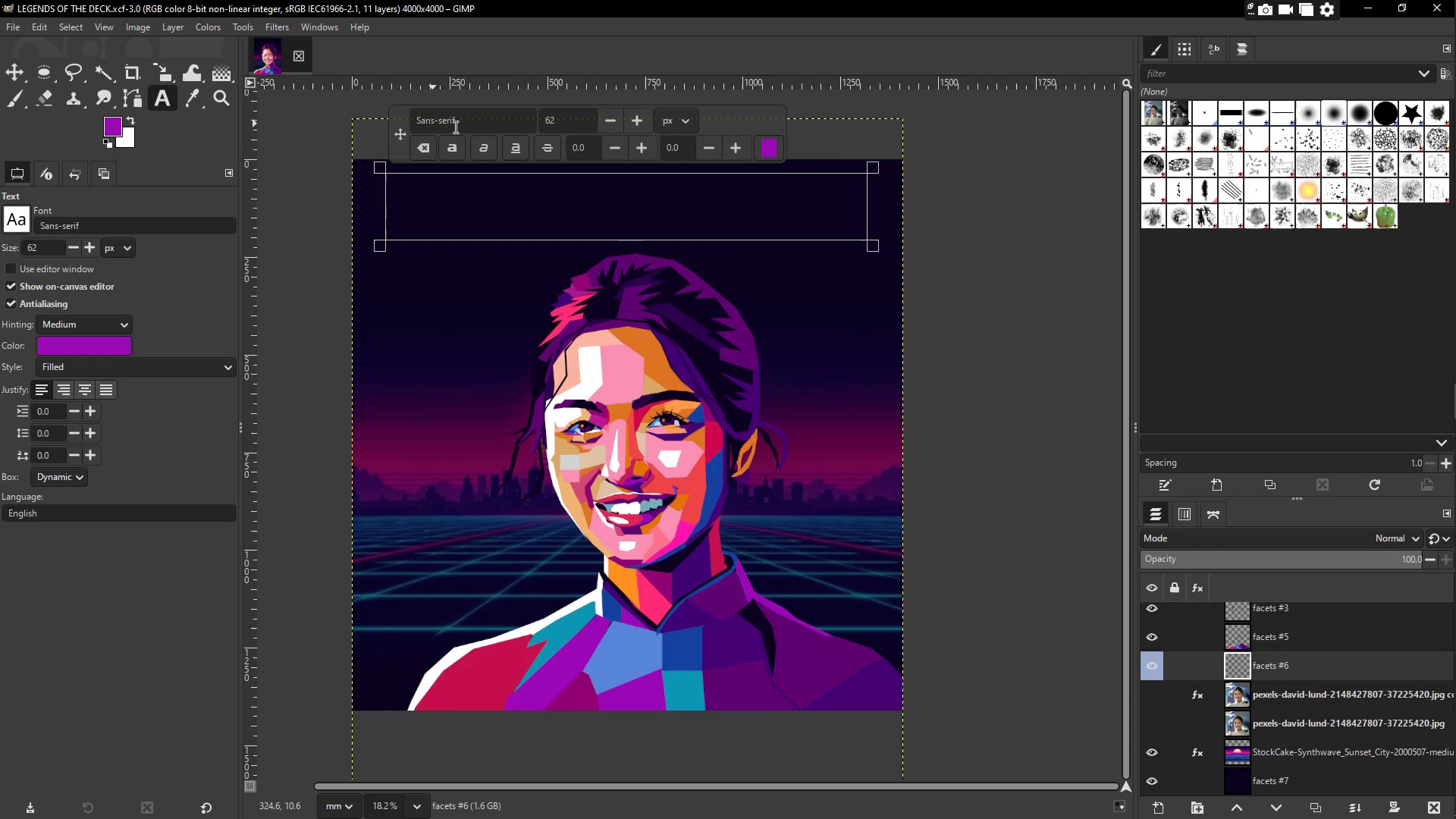 
left_click([492, 120])
 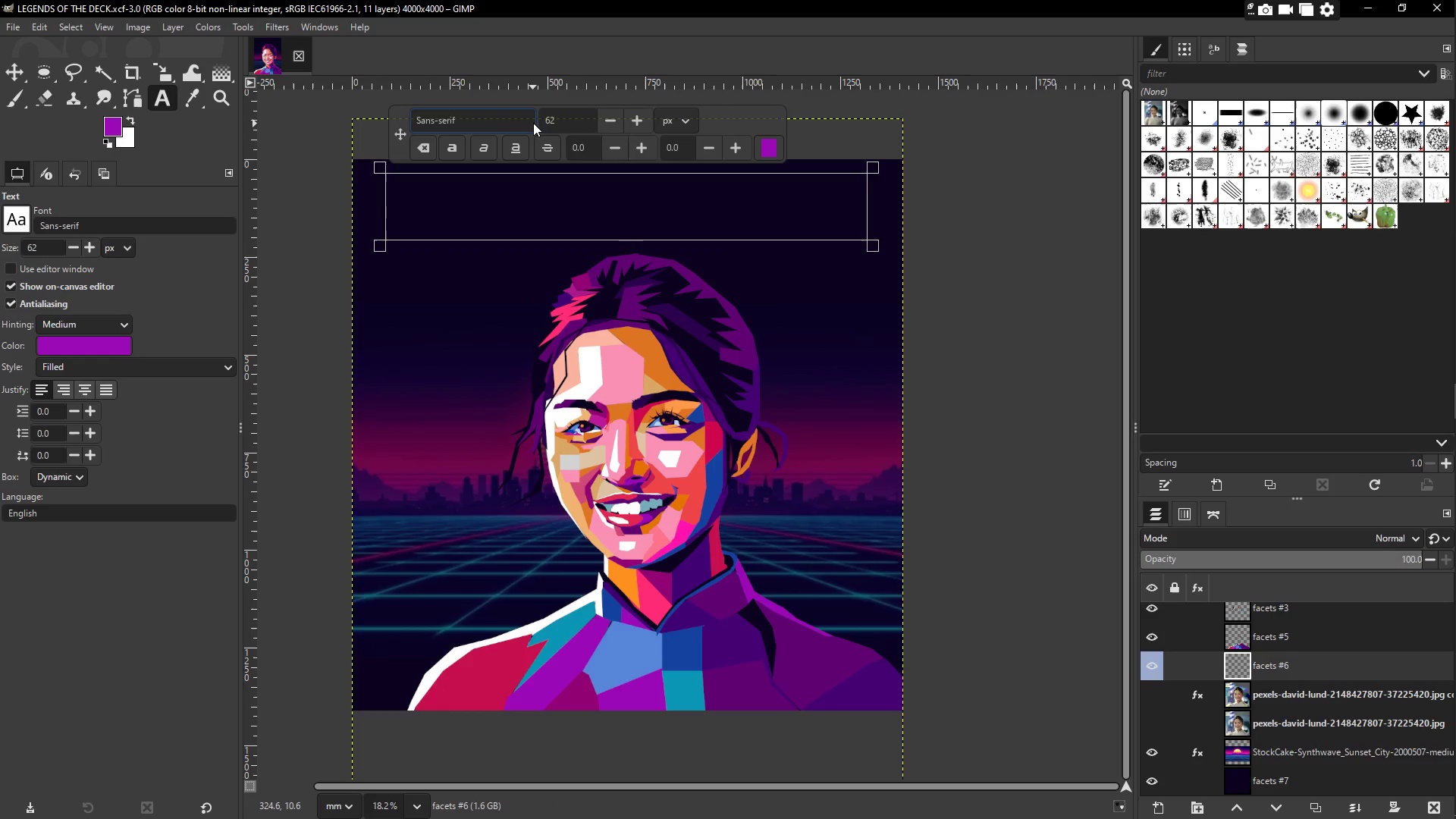 
left_click([497, 123])
 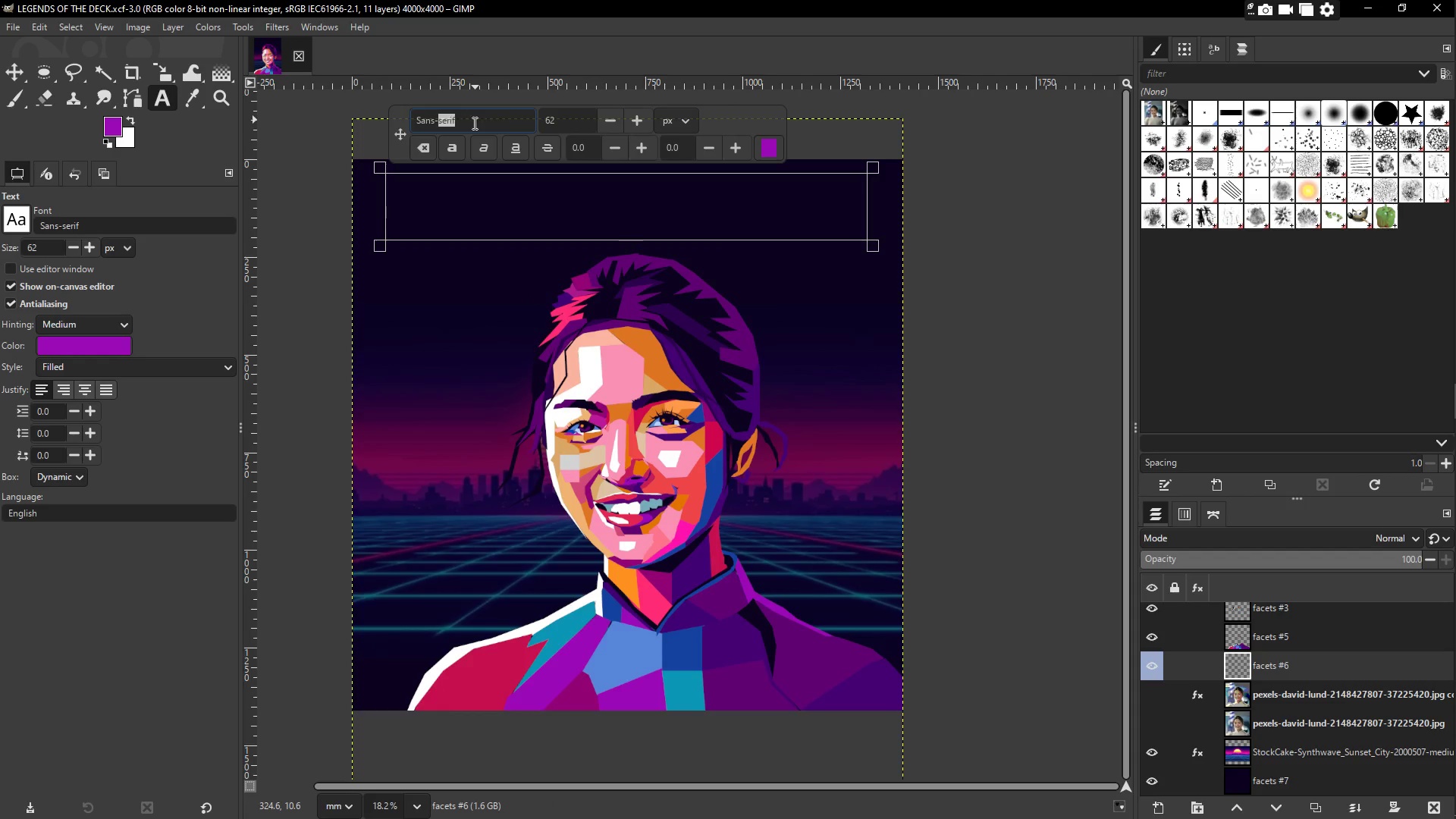 
left_click_drag(start_coordinate=[497, 123], to_coordinate=[366, 126])
 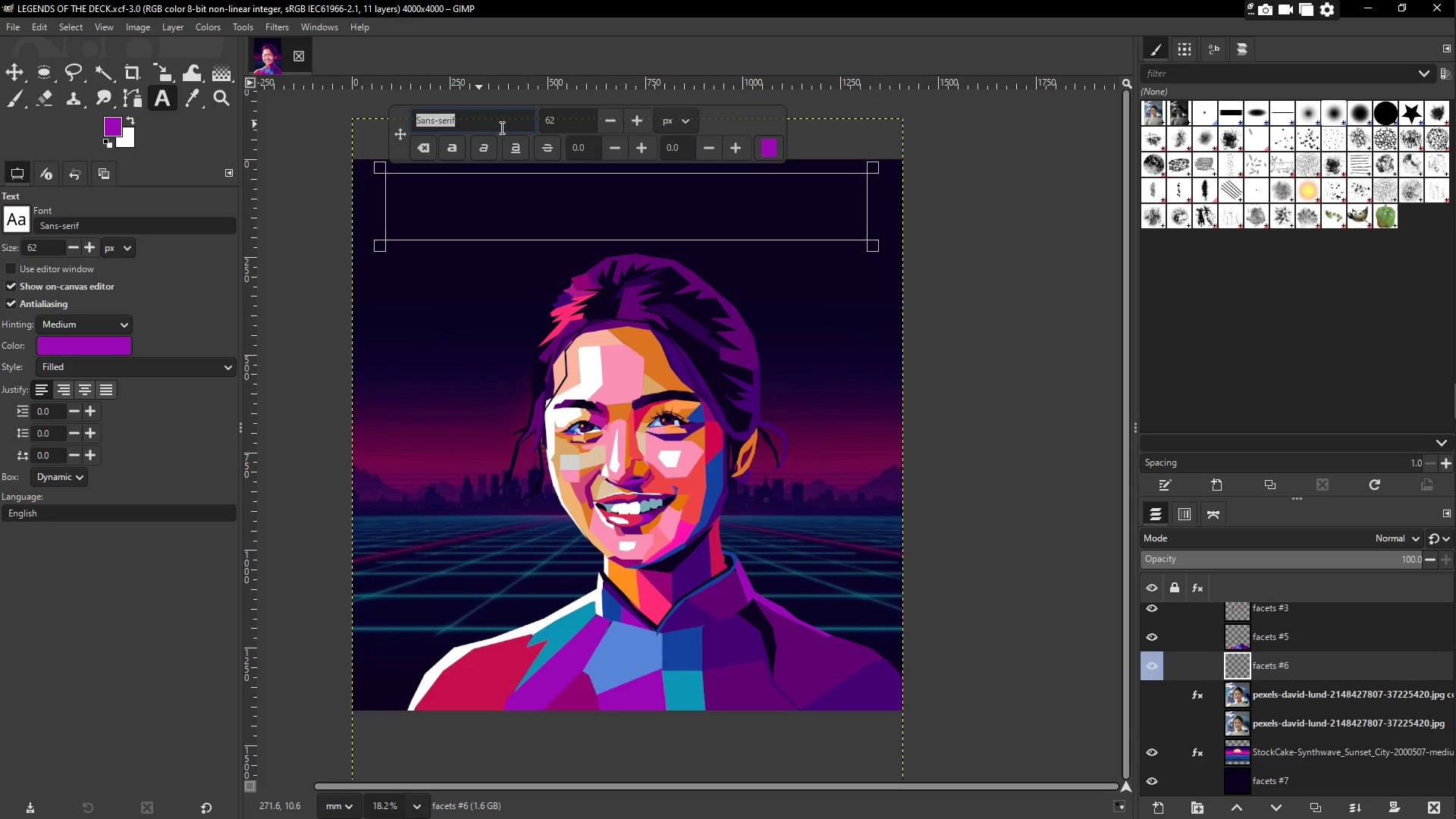 
type(tran)
key(Backspace)
key(Backspace)
 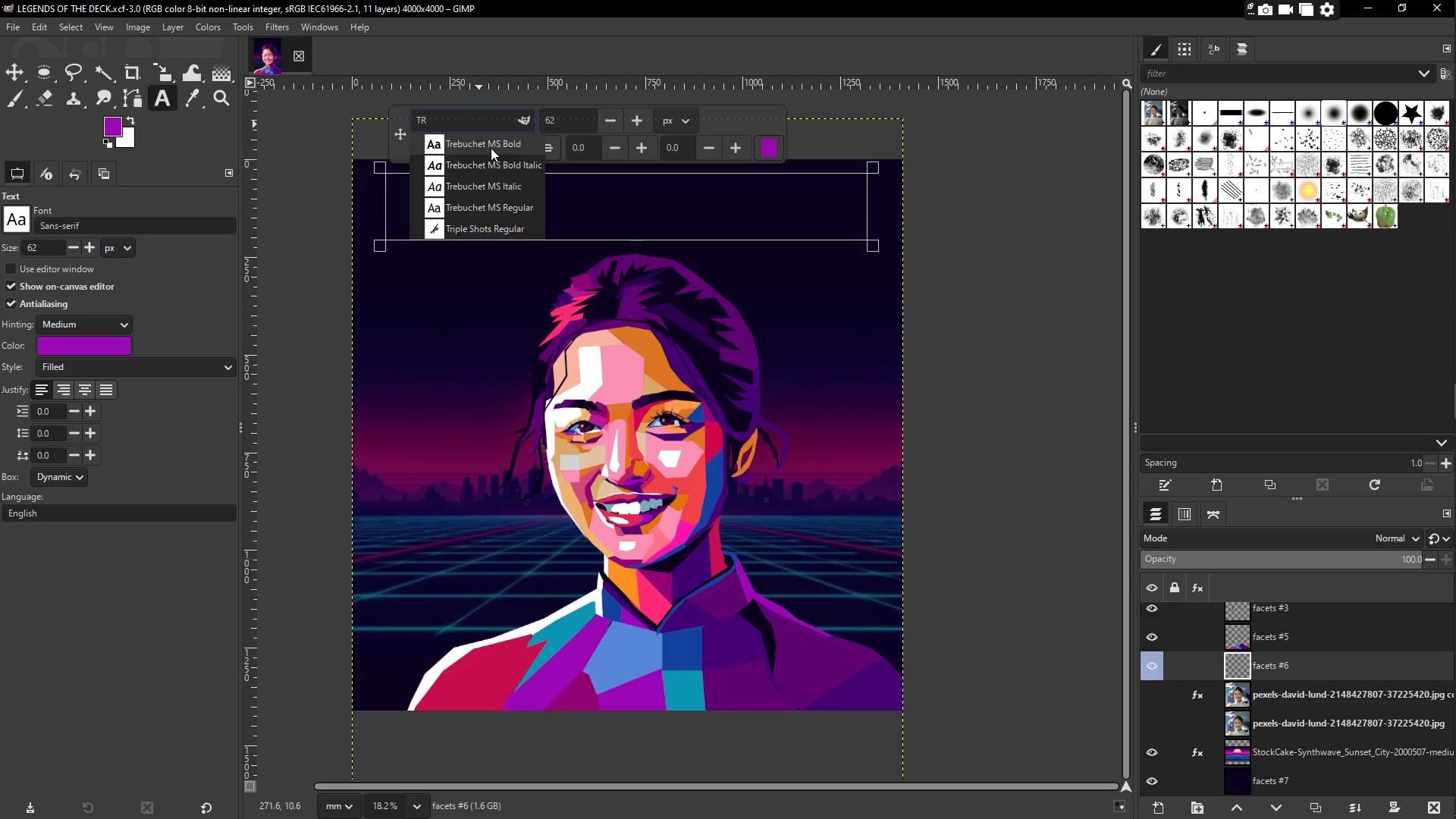 
double_click([491, 205])
 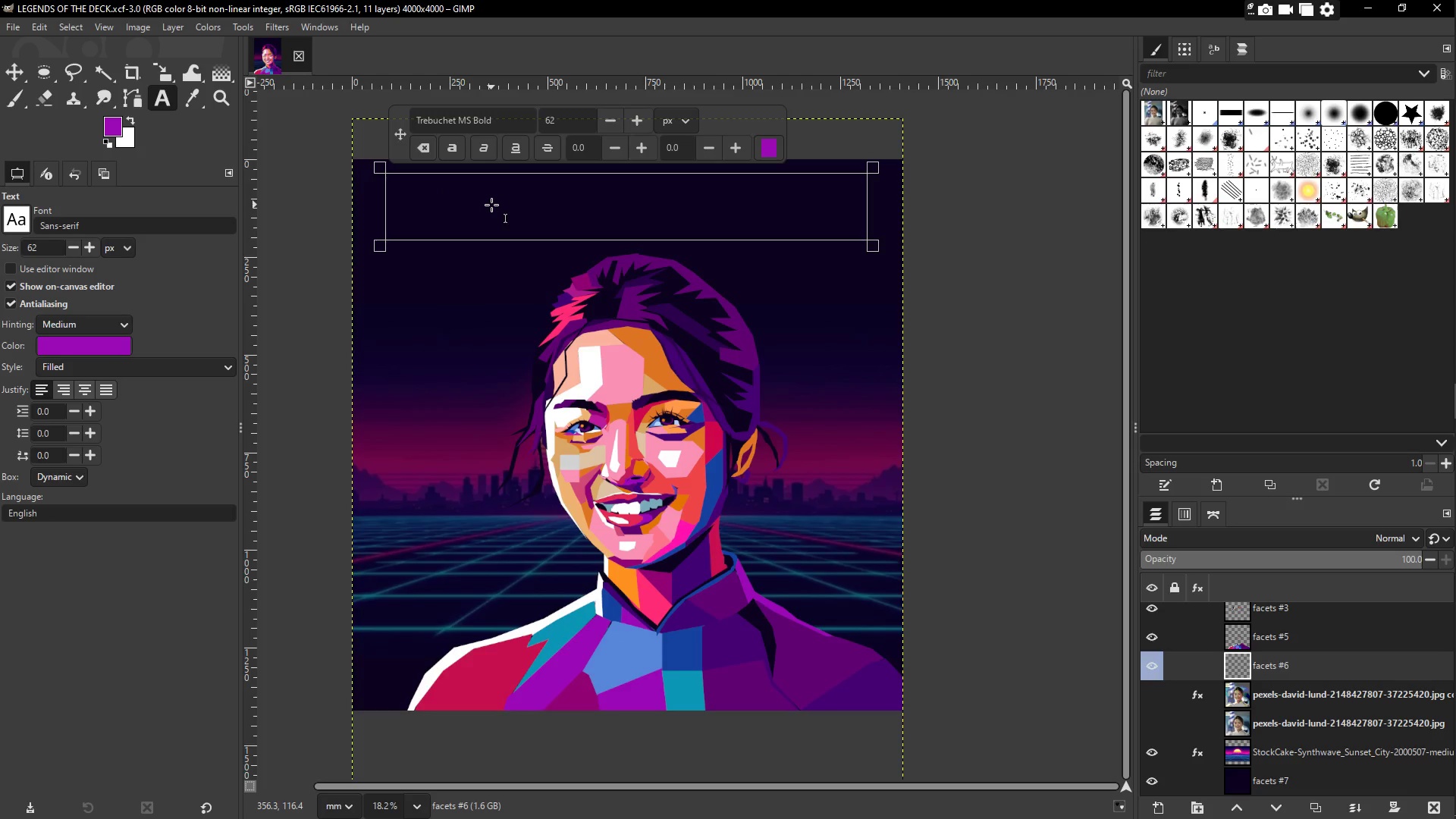 
key(CapsLock)
 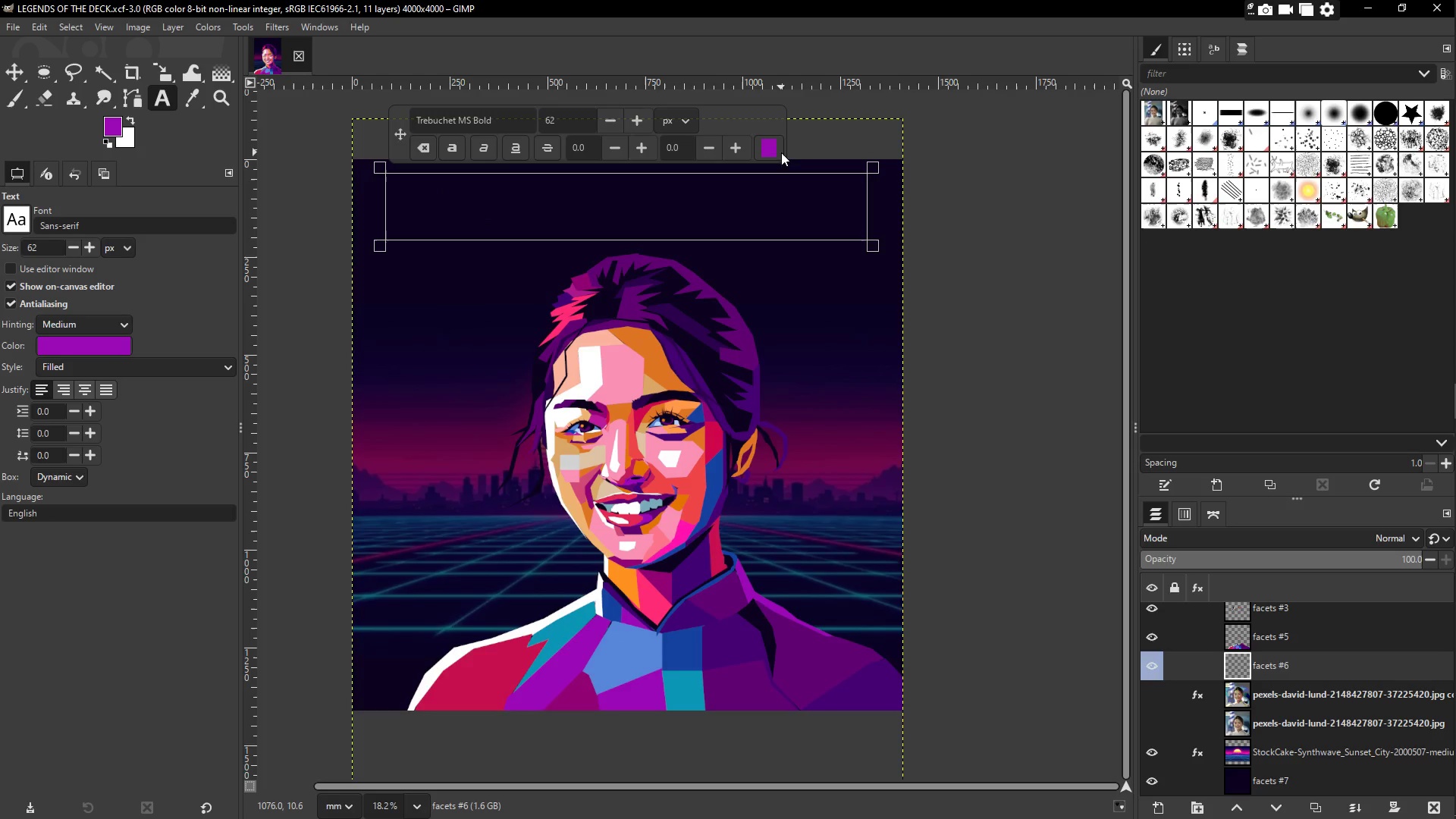 
left_click([767, 146])
 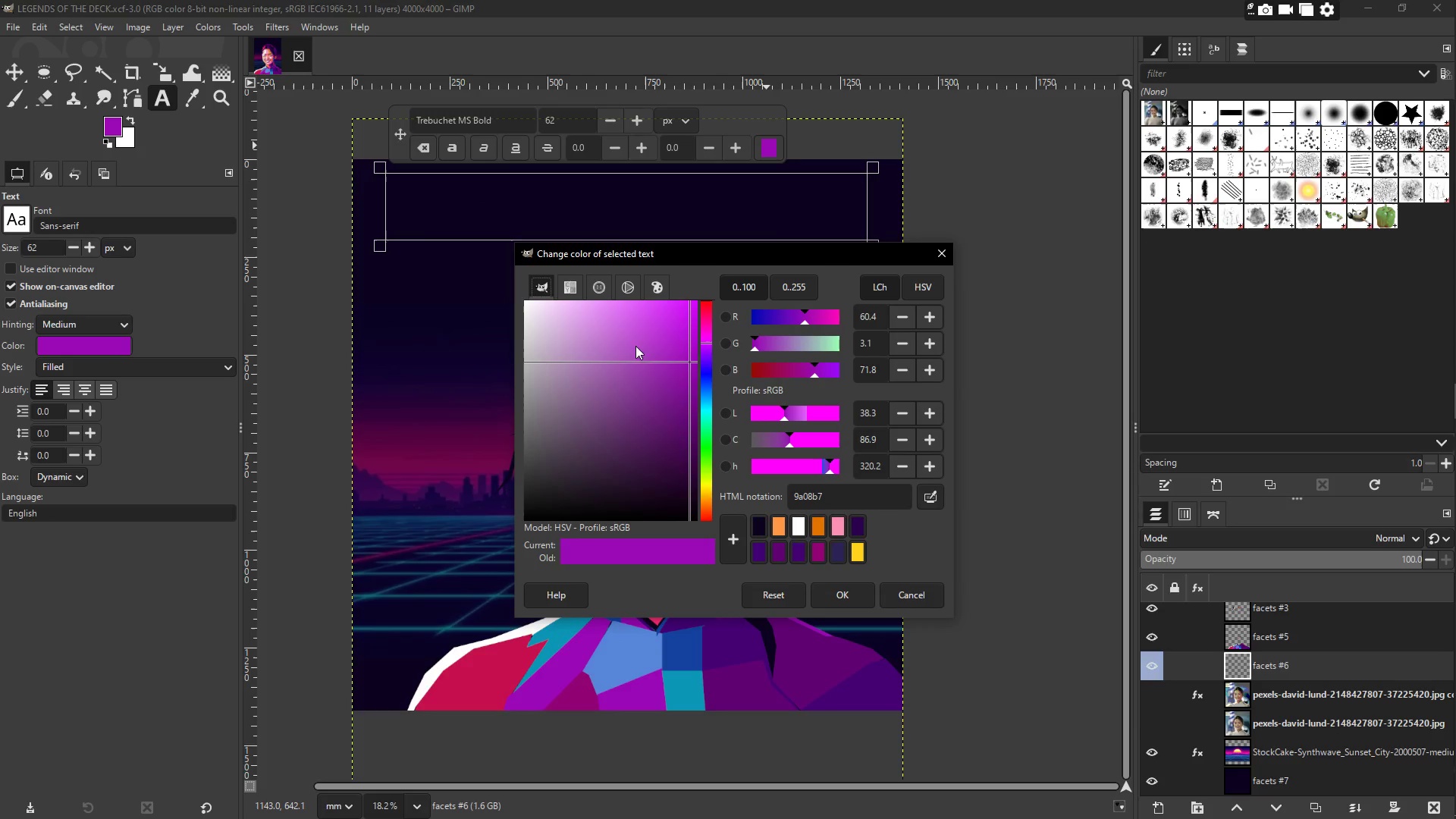 
left_click_drag(start_coordinate=[711, 375], to_coordinate=[707, 389])
 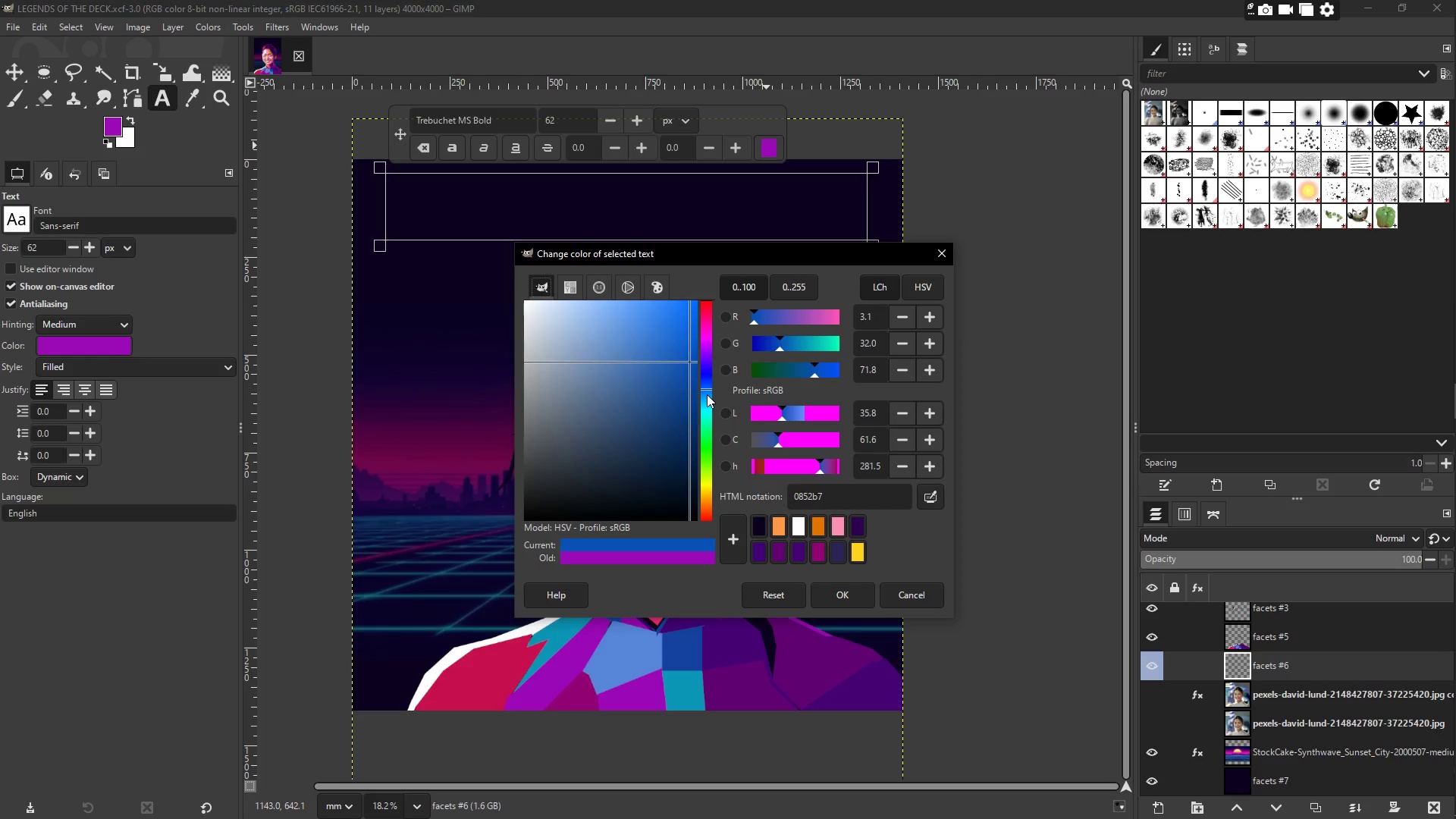 
left_click_drag(start_coordinate=[662, 334], to_coordinate=[649, 288])
 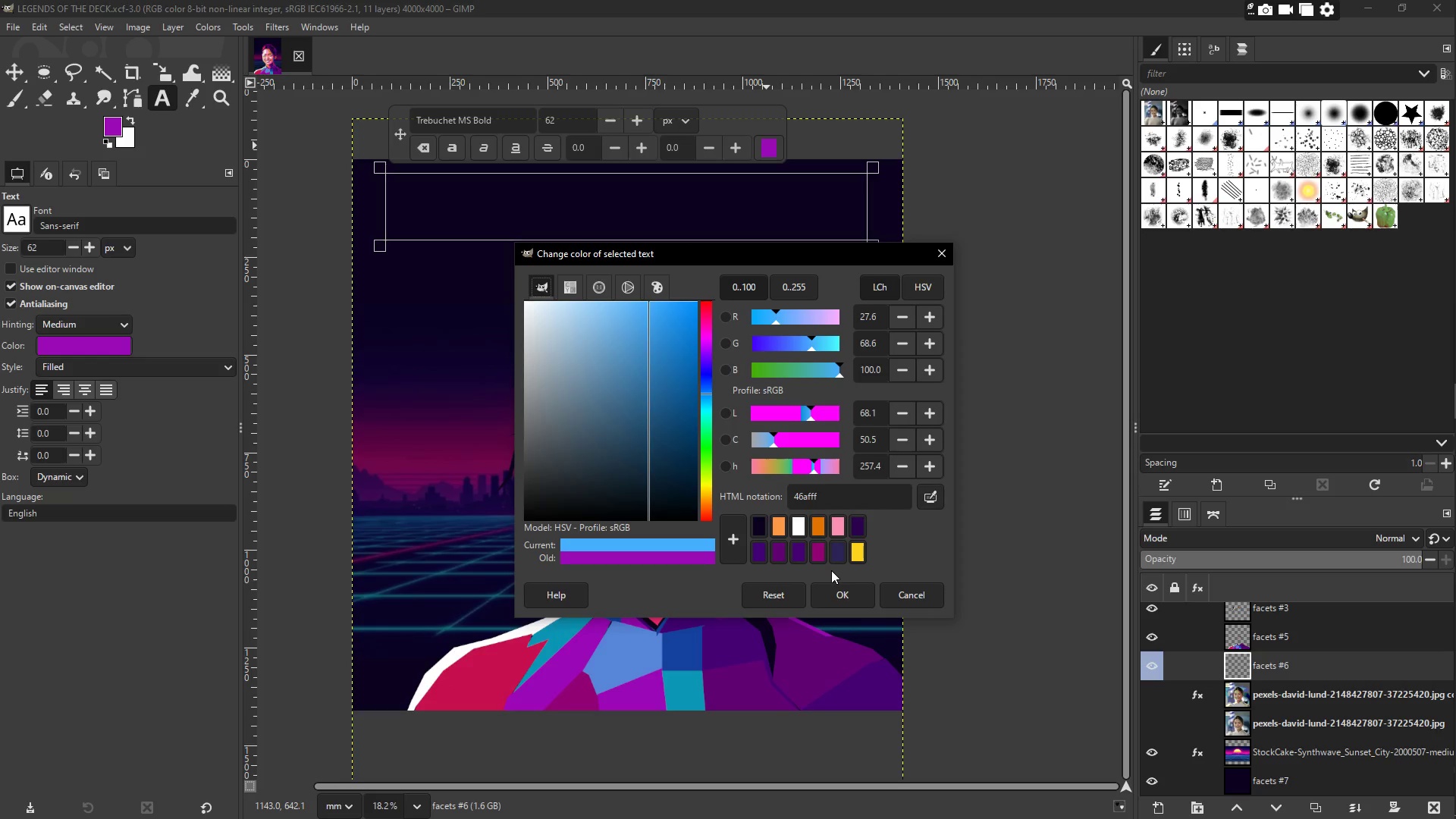 
left_click([843, 588])
 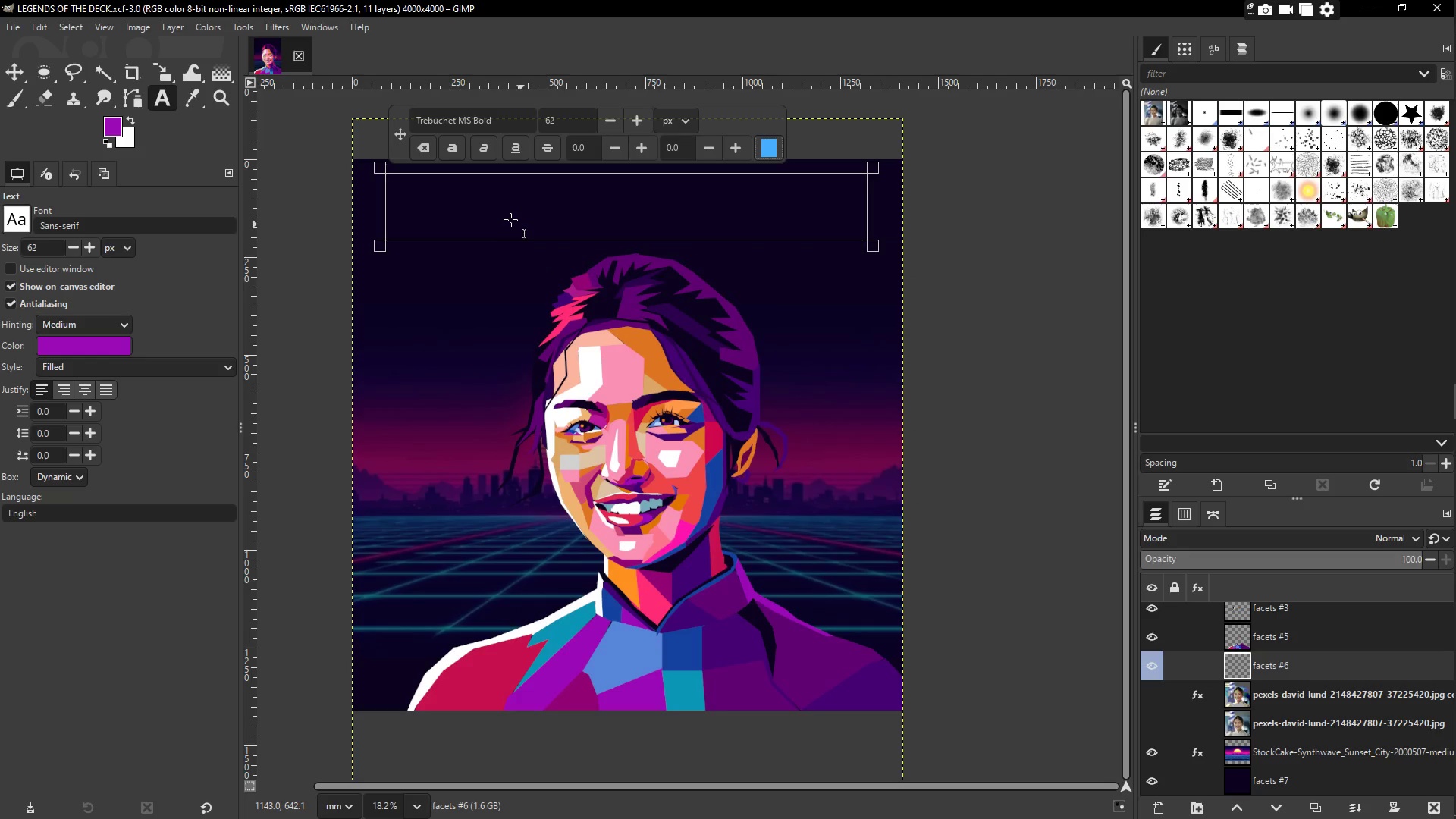 
left_click([510, 219])
 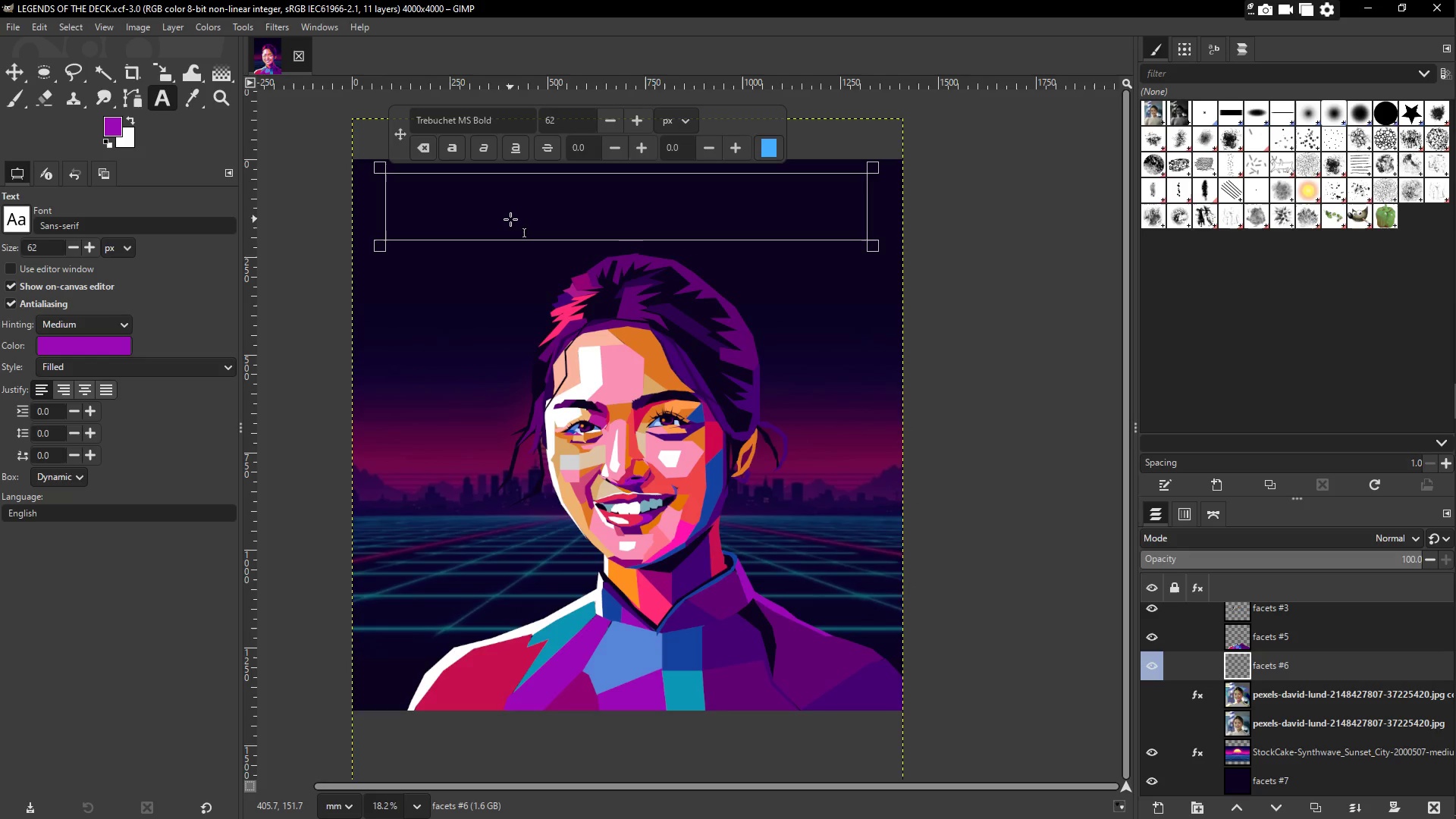 
type(legends of the Deck)
key(Backspace)
key(Backspace)
key(Backspace)
key(Backspace)
type(deck)
 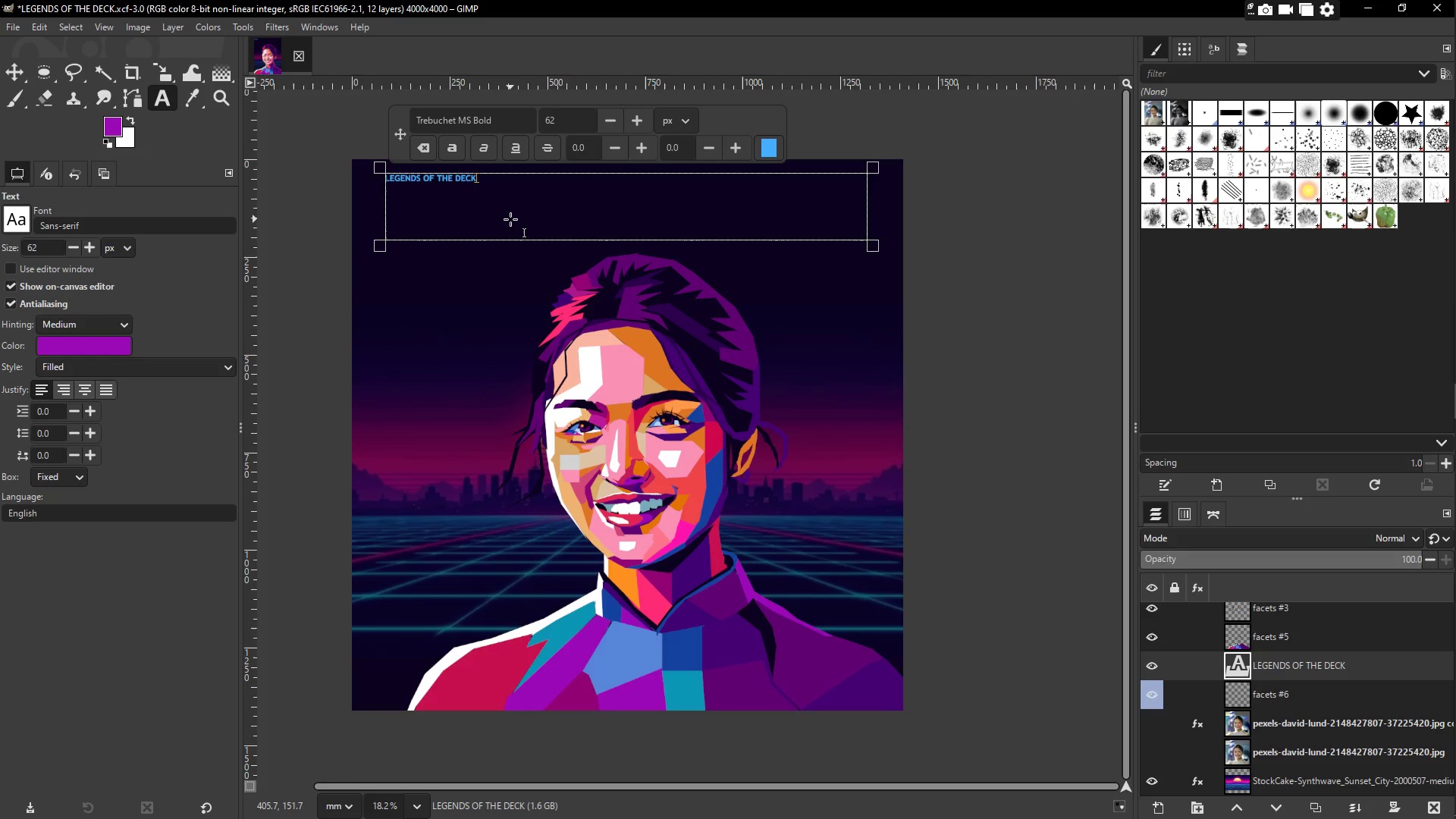 
wait(9.61)
 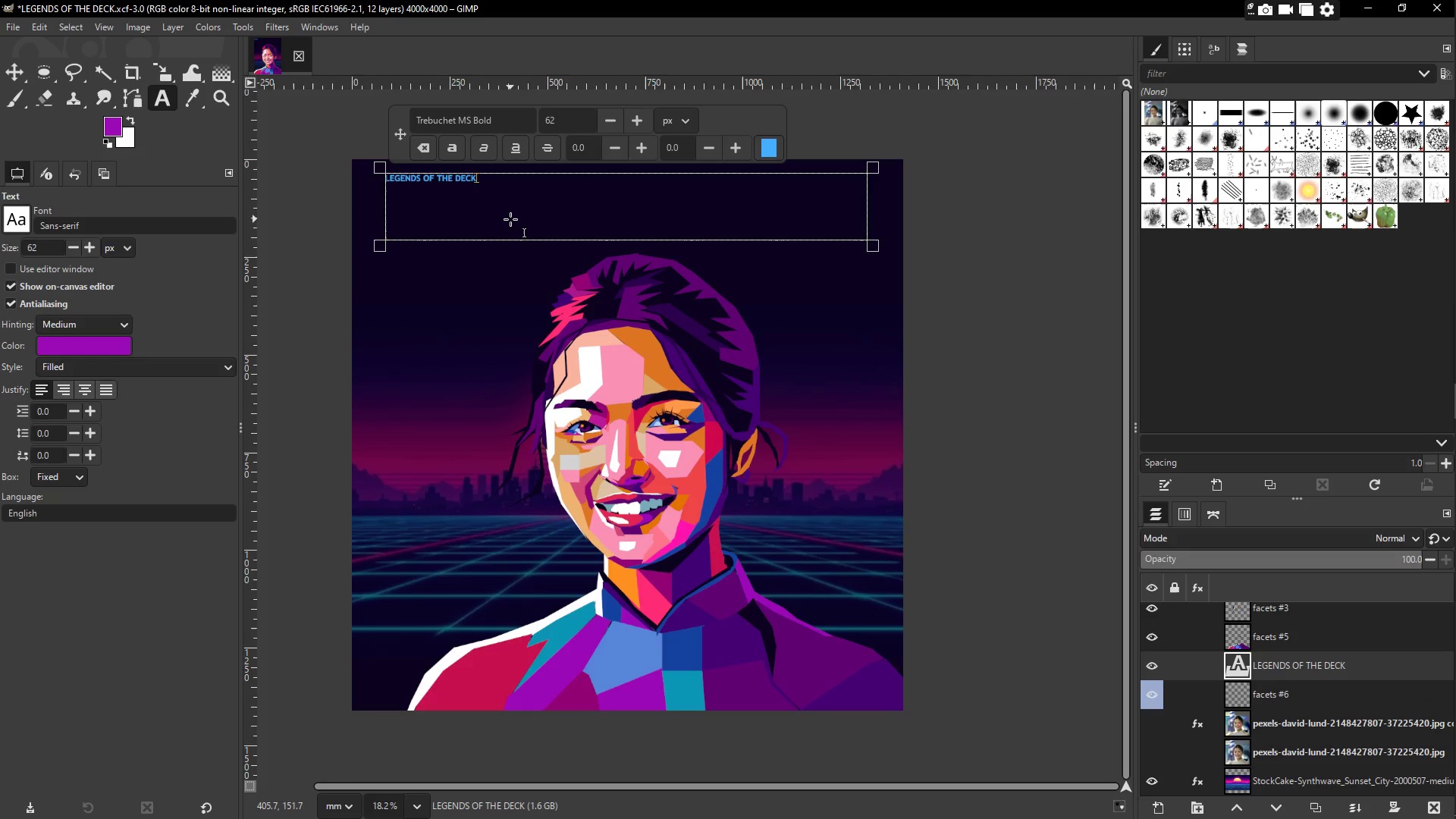 
key(Control+A)
 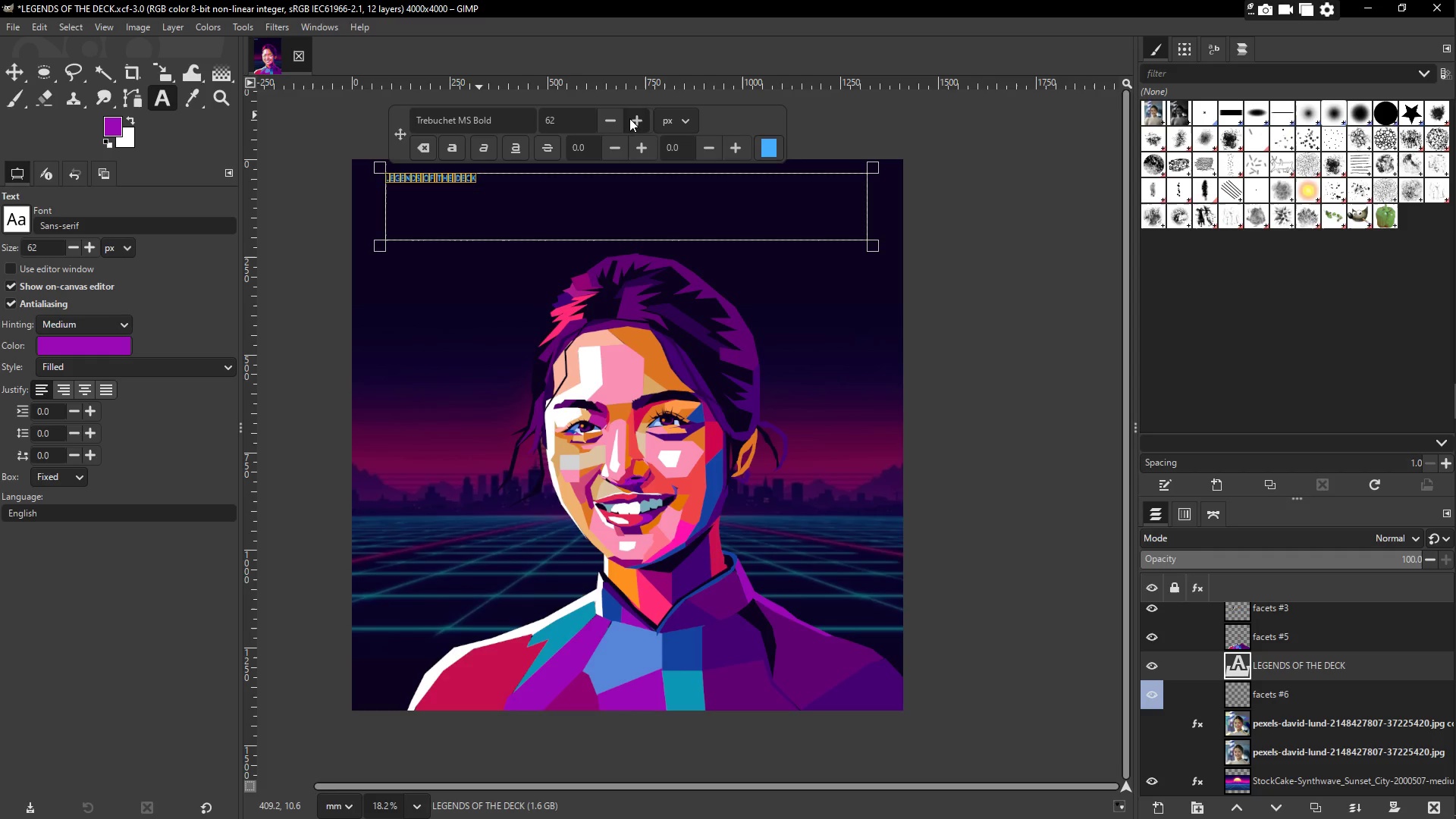 
left_click([576, 120])
 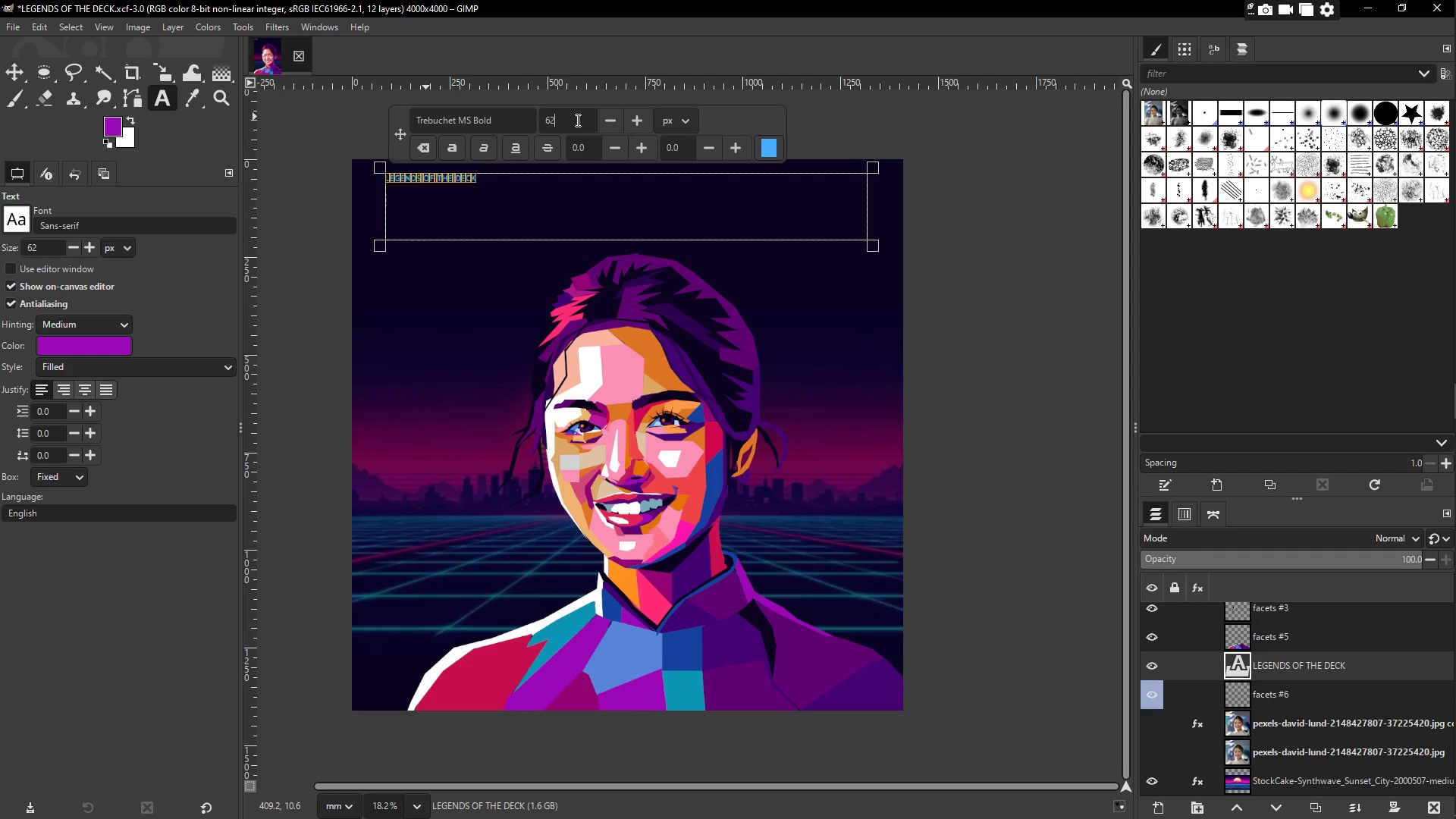 
key(Control+ControlLeft)
 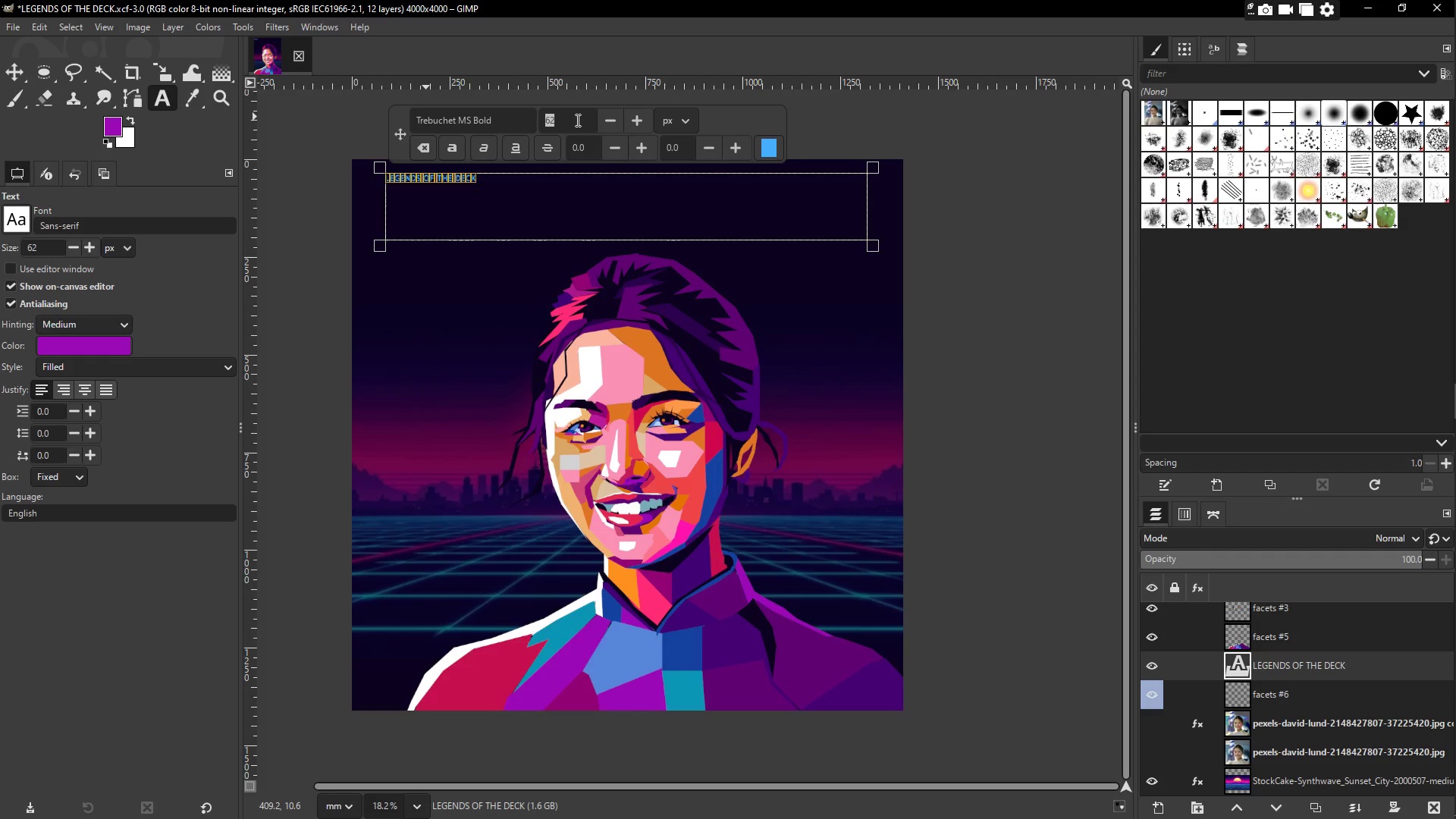 
key(Control+A)
 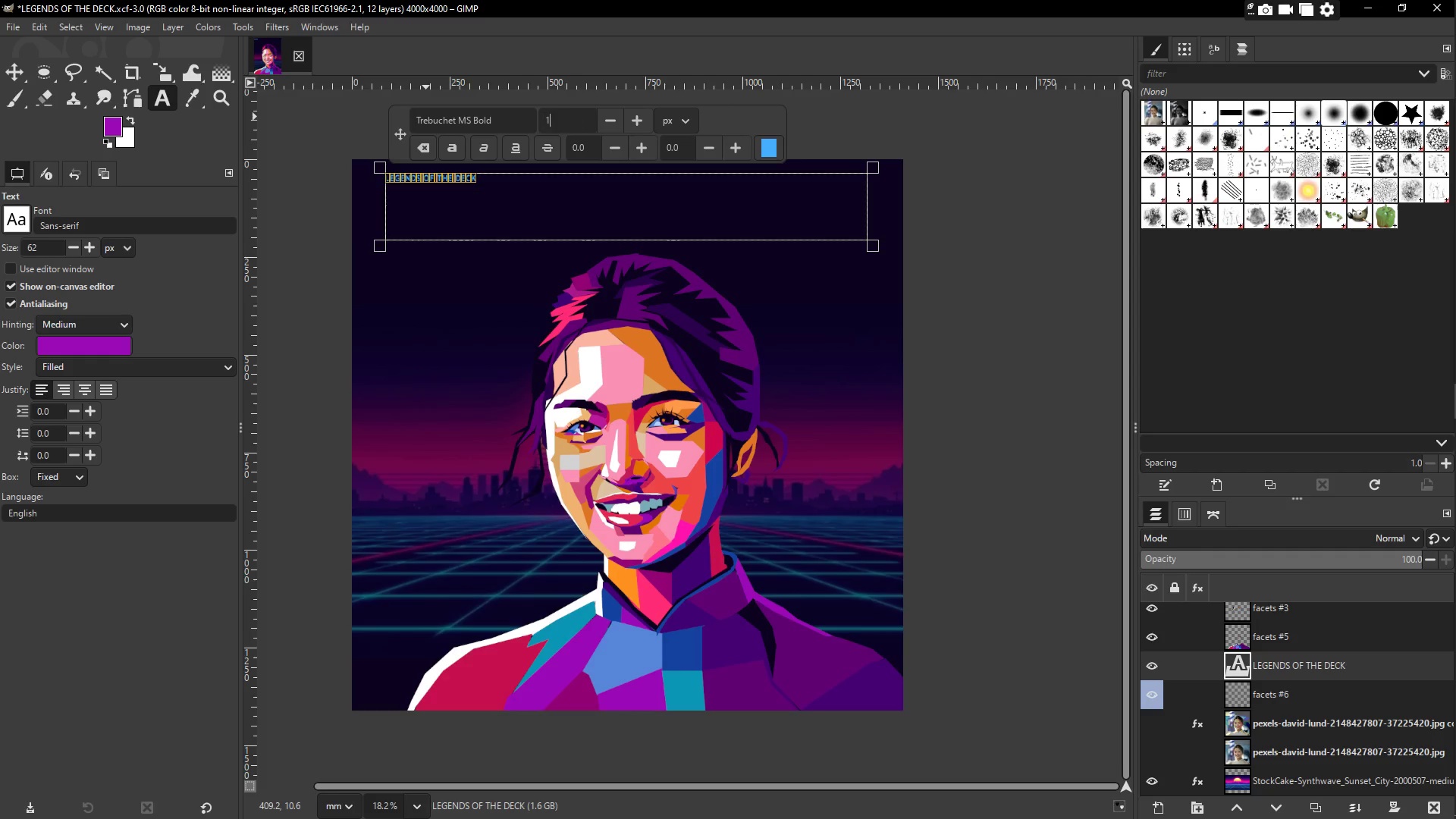 
key(Numpad1)
 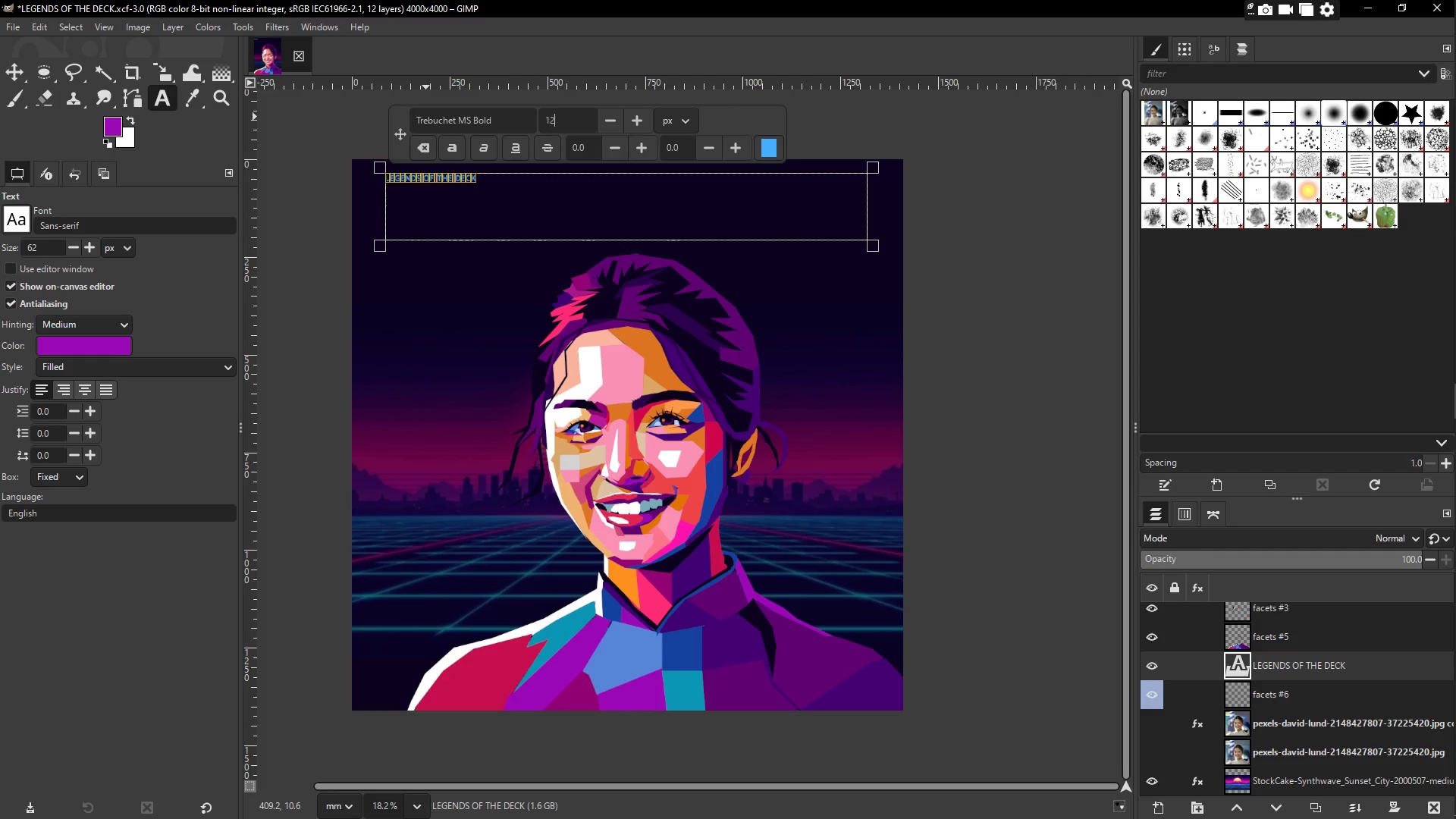 
key(Numpad2)
 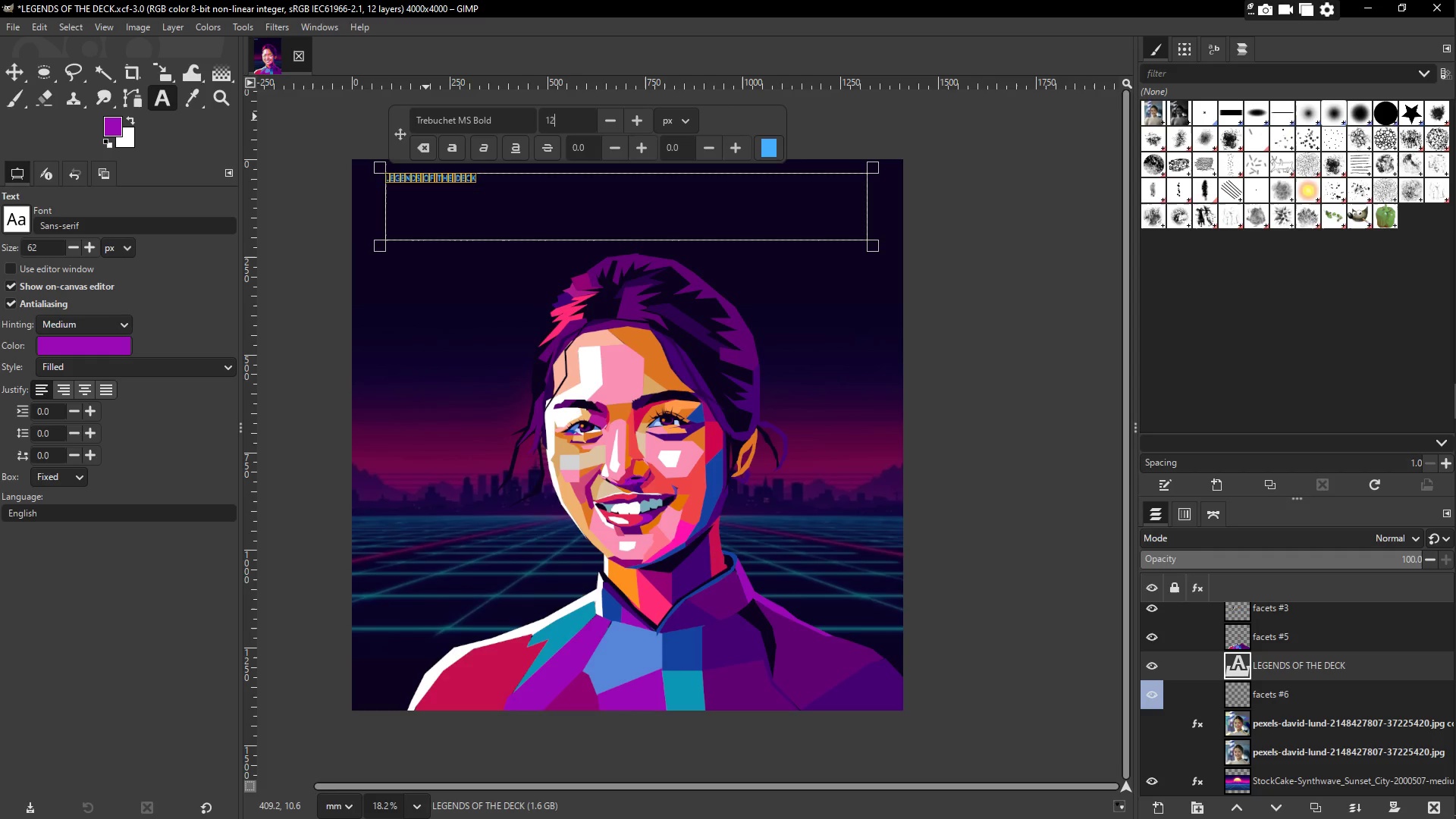 
key(Numpad0)
 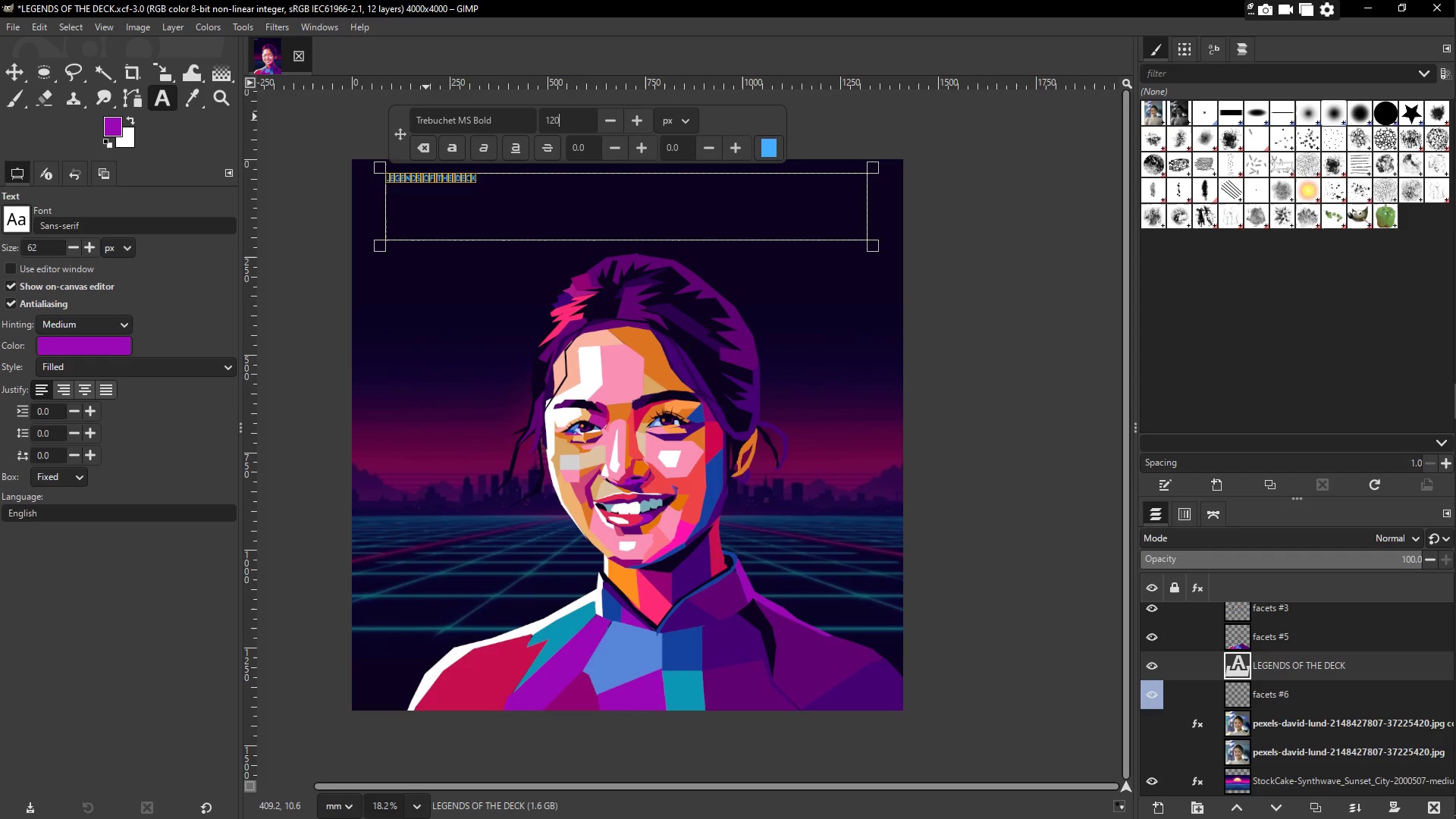 
key(NumpadEnter)
 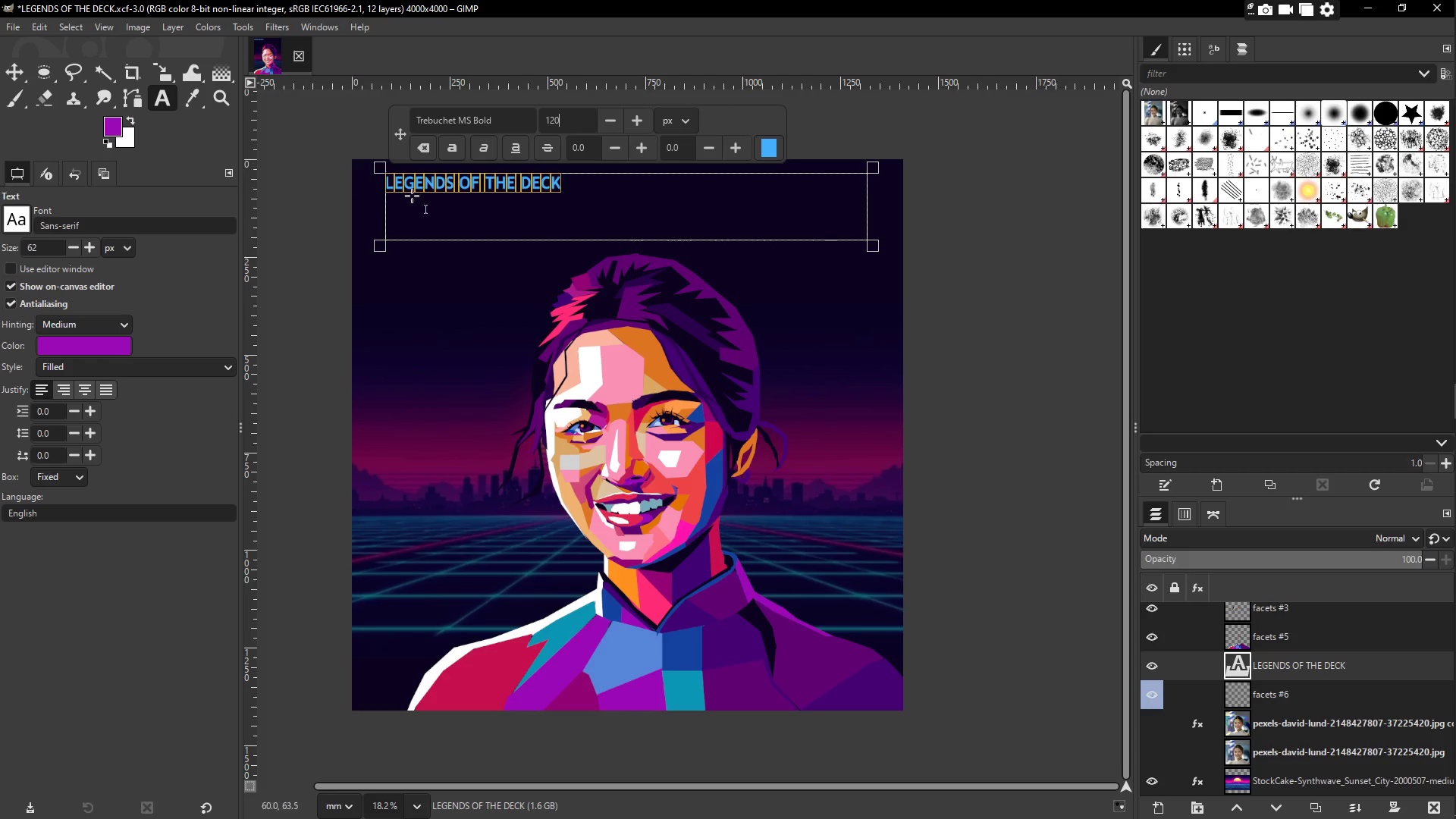 
left_click([441, 197])
 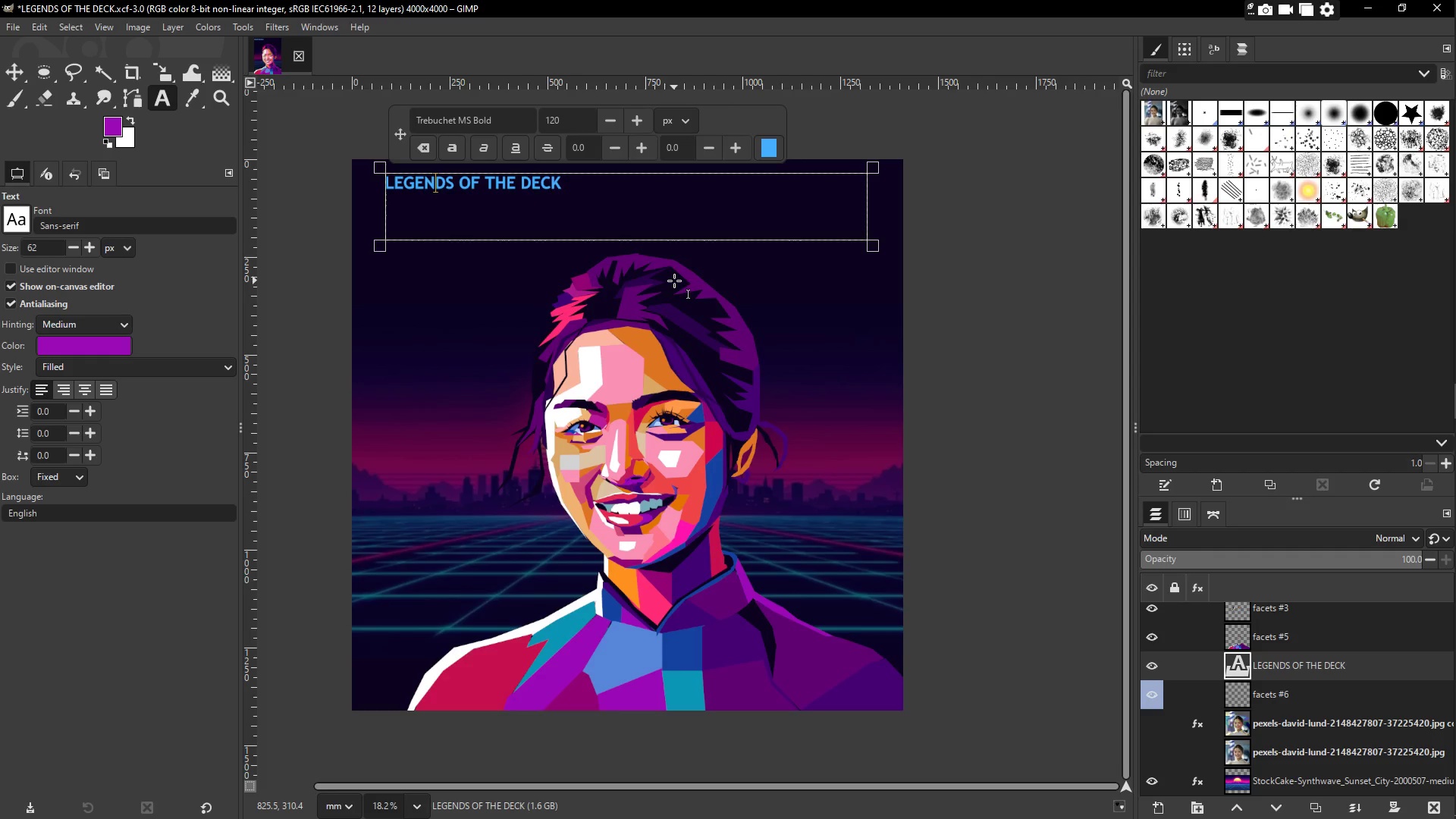 
scroll: coordinate [645, 278], scroll_direction: up, amount: 2.0
 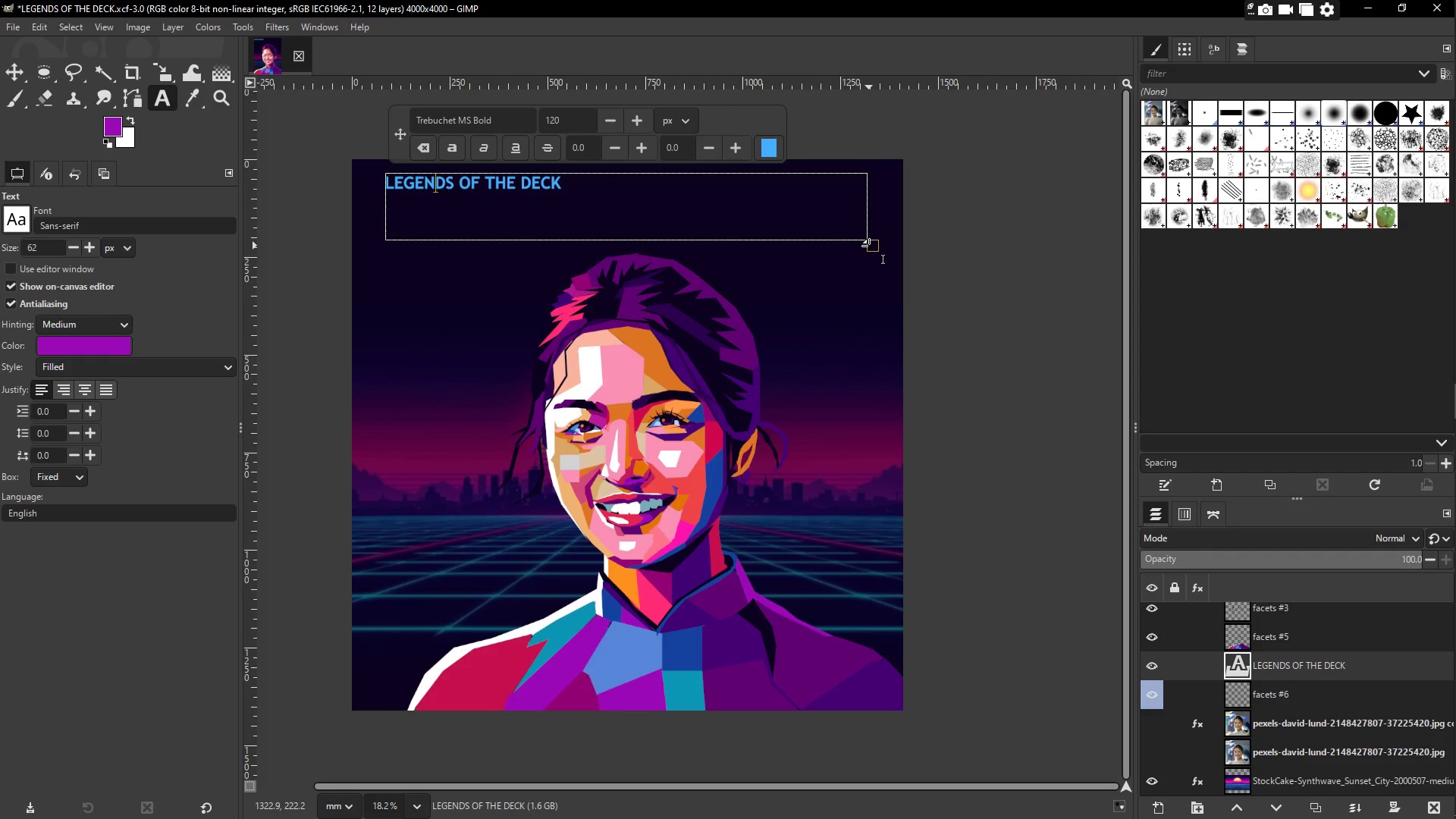 
left_click_drag(start_coordinate=[875, 246], to_coordinate=[573, 201])
 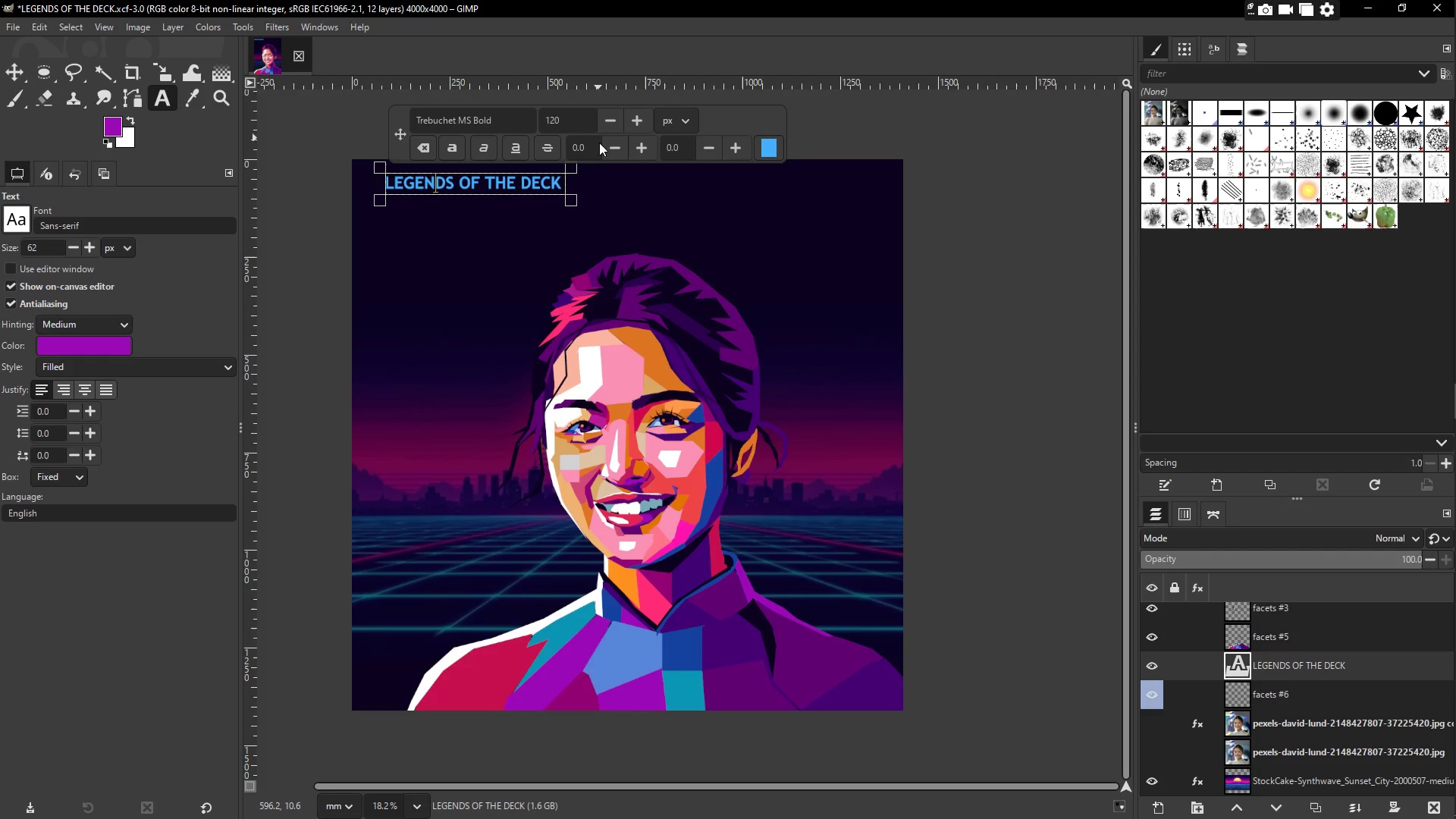 
left_click_drag(start_coordinate=[573, 125], to_coordinate=[488, 130])
 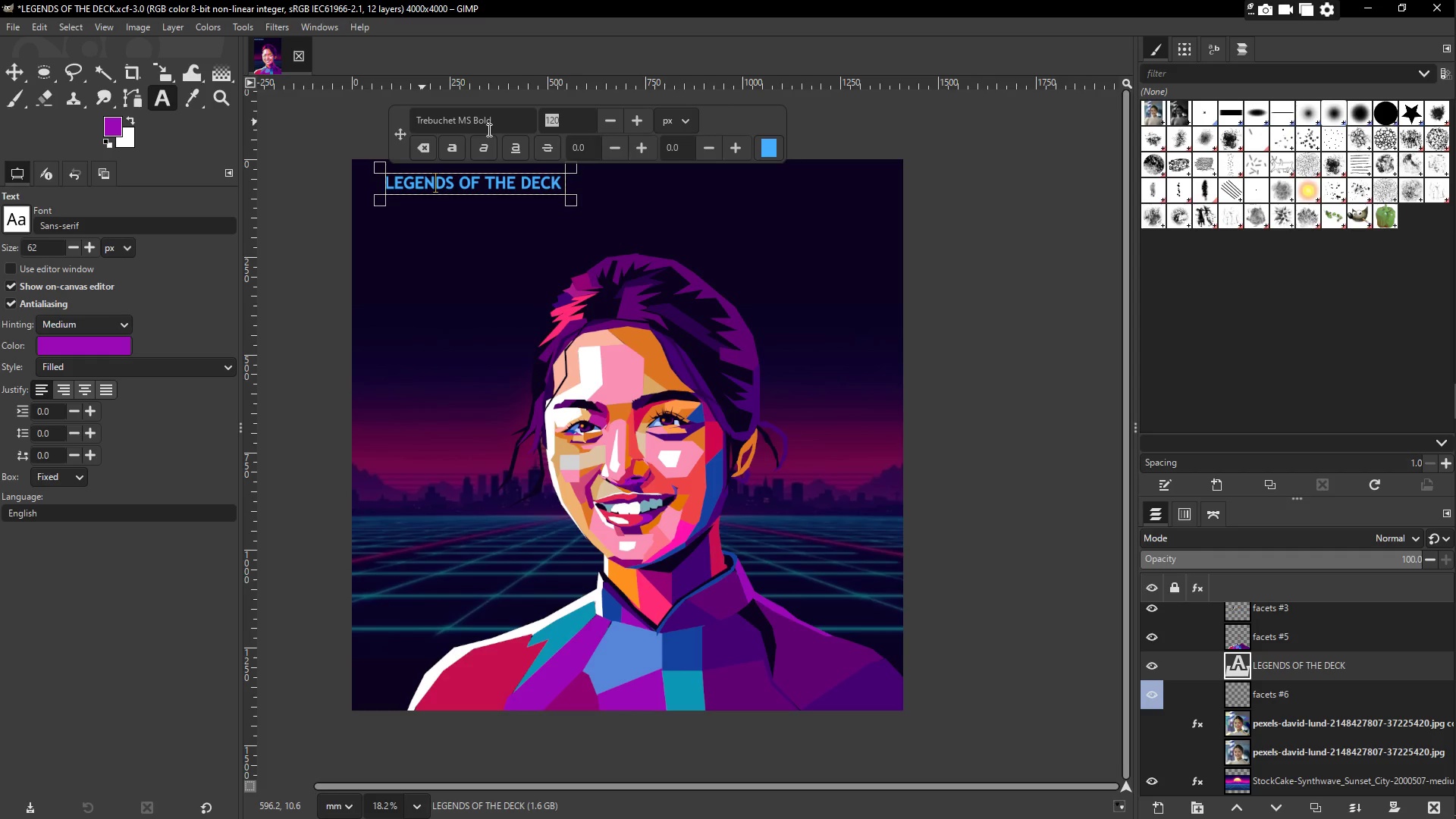 
key(Numpad2)
 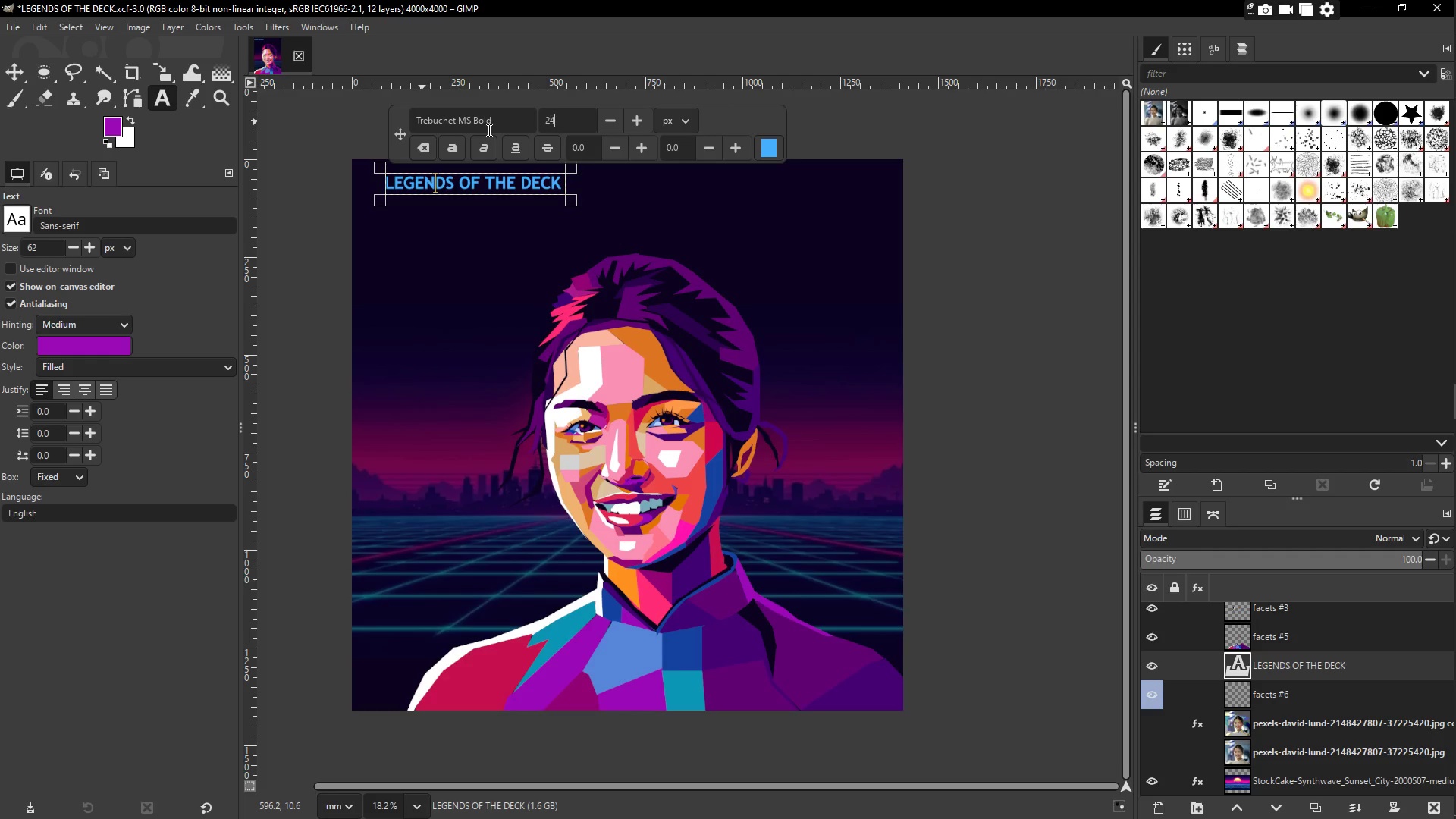 
key(Numpad4)
 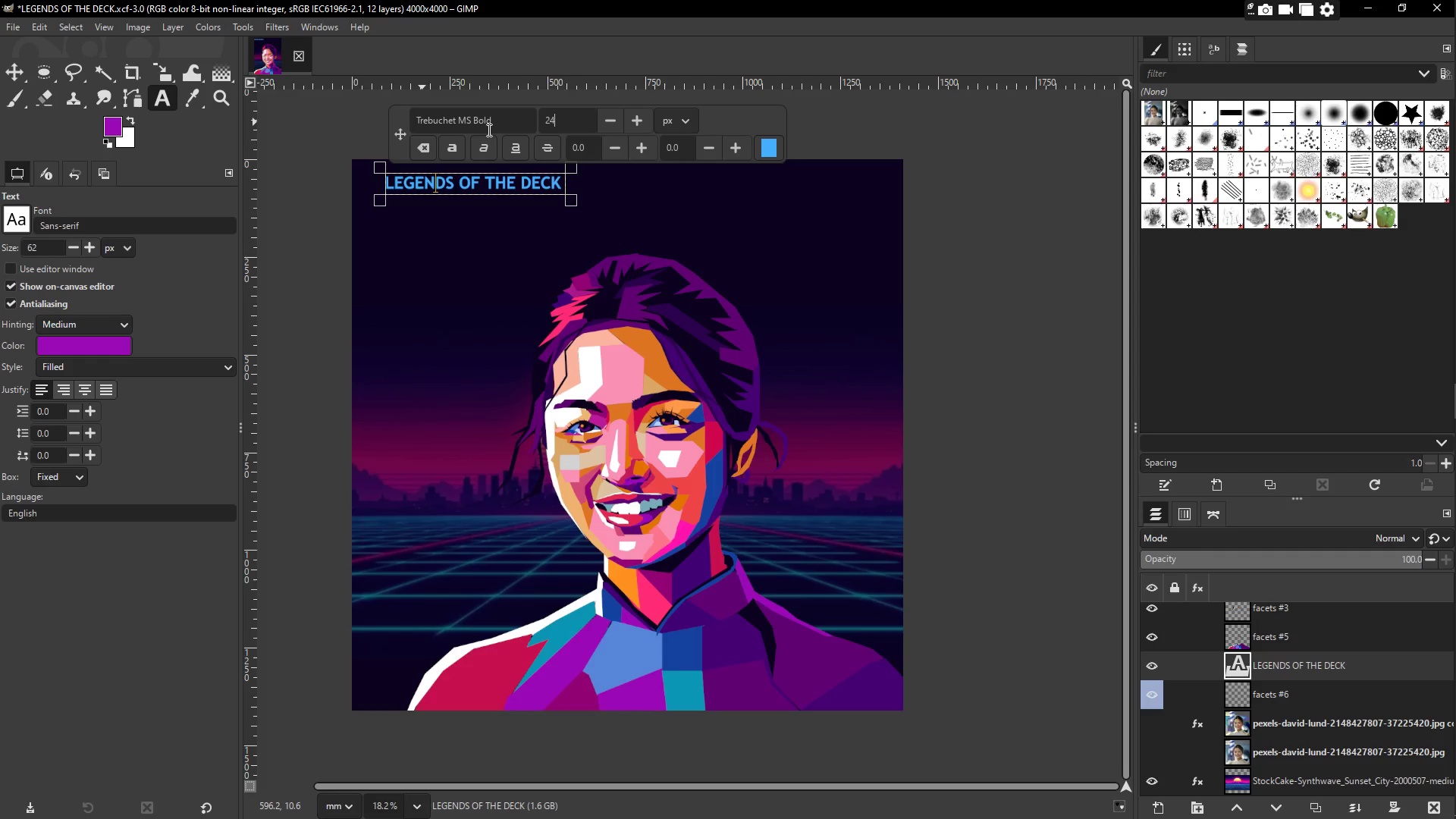 
key(Numpad0)
 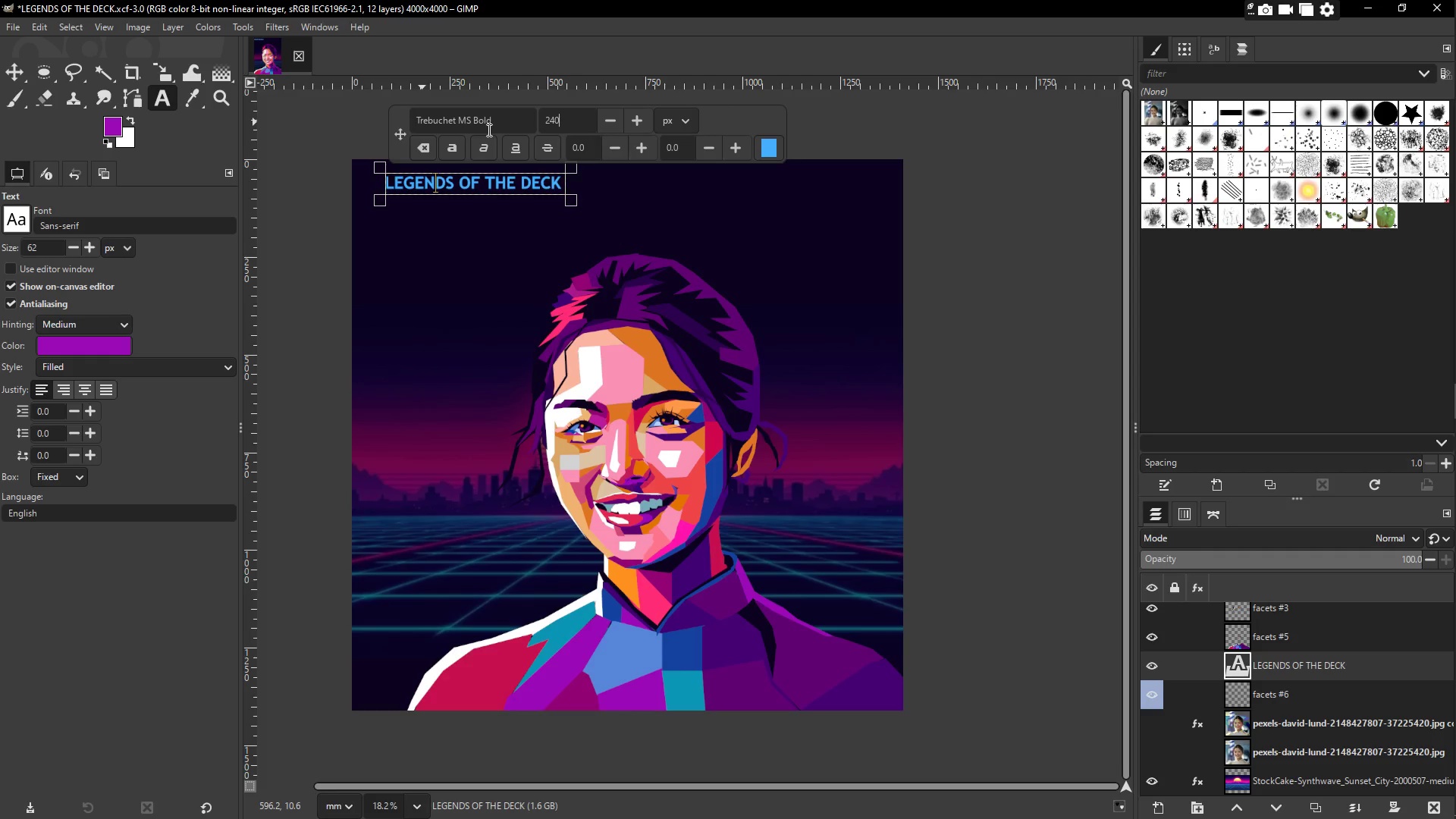 
key(NumpadEnter)
 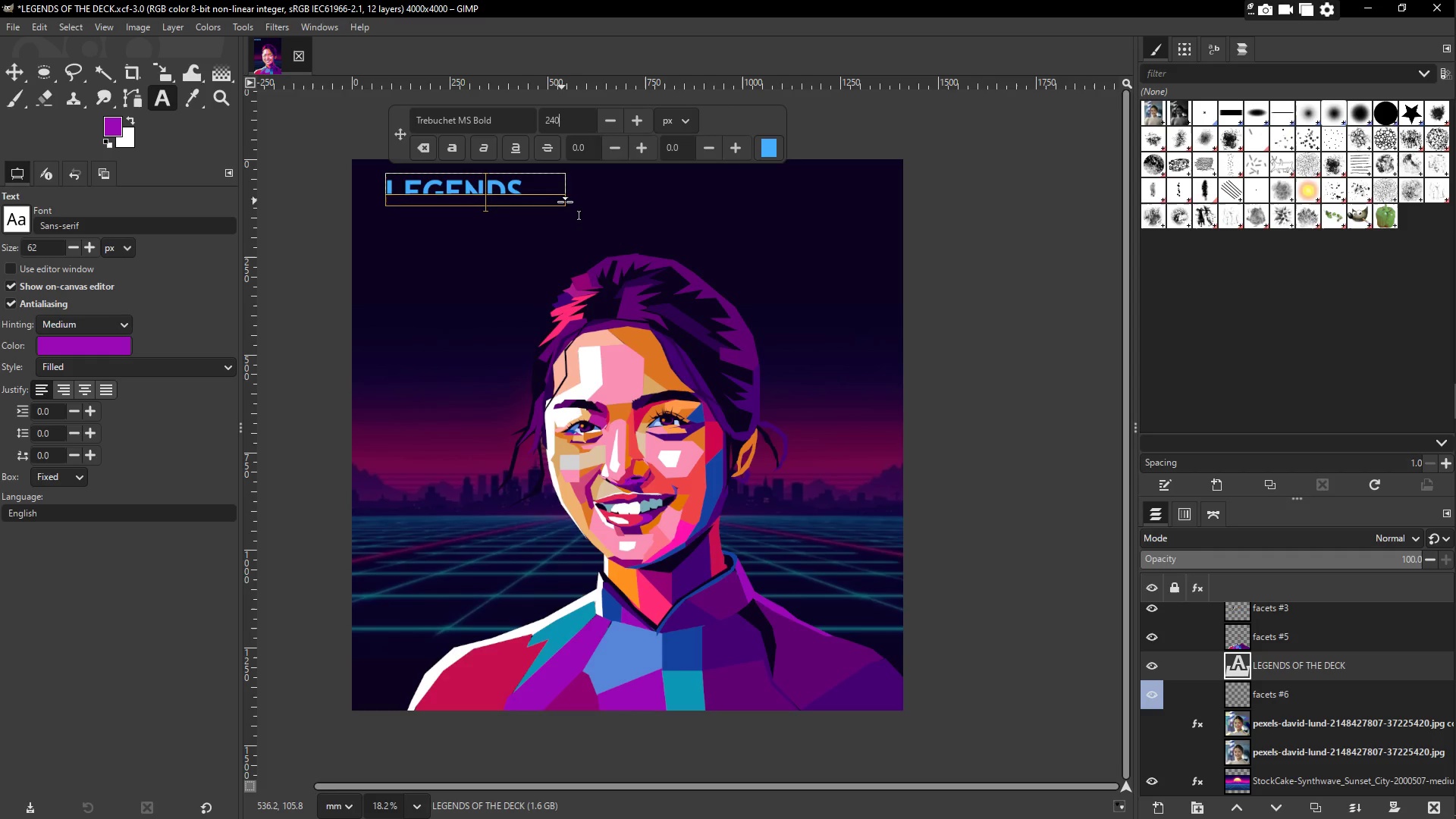 
left_click_drag(start_coordinate=[571, 200], to_coordinate=[829, 252])
 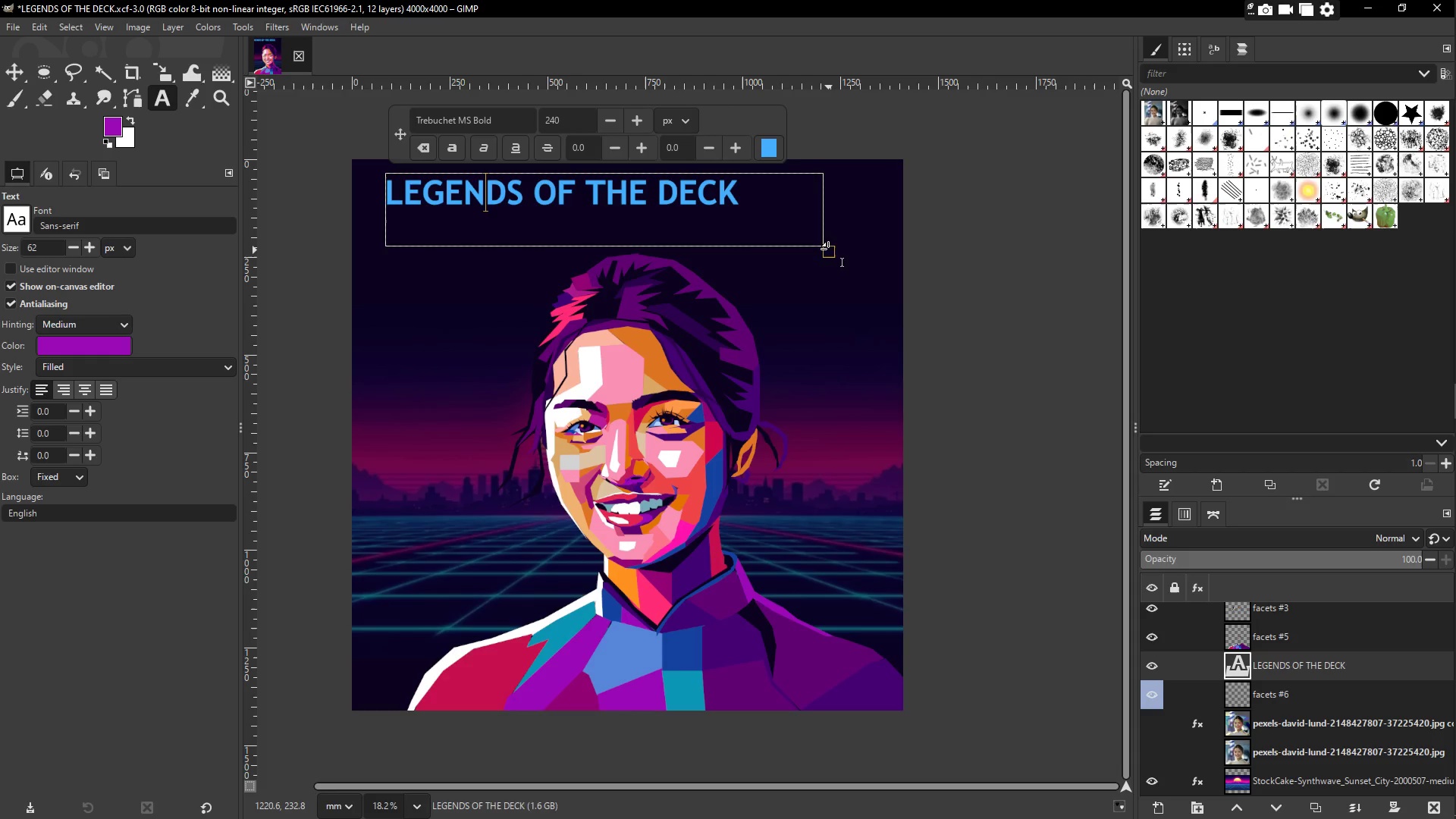 
left_click_drag(start_coordinate=[828, 248], to_coordinate=[874, 225])
 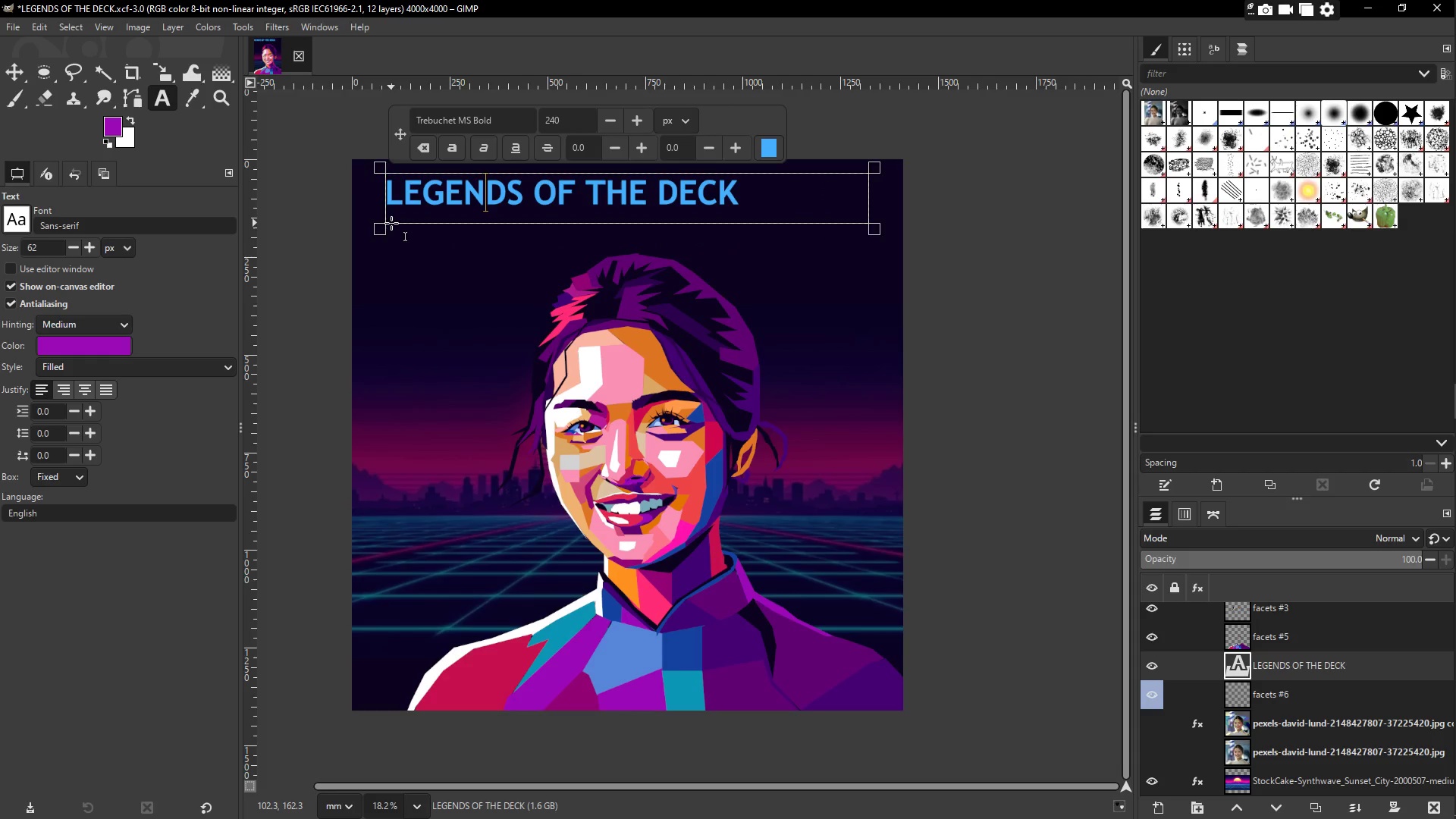 
left_click_drag(start_coordinate=[380, 227], to_coordinate=[463, 227])
 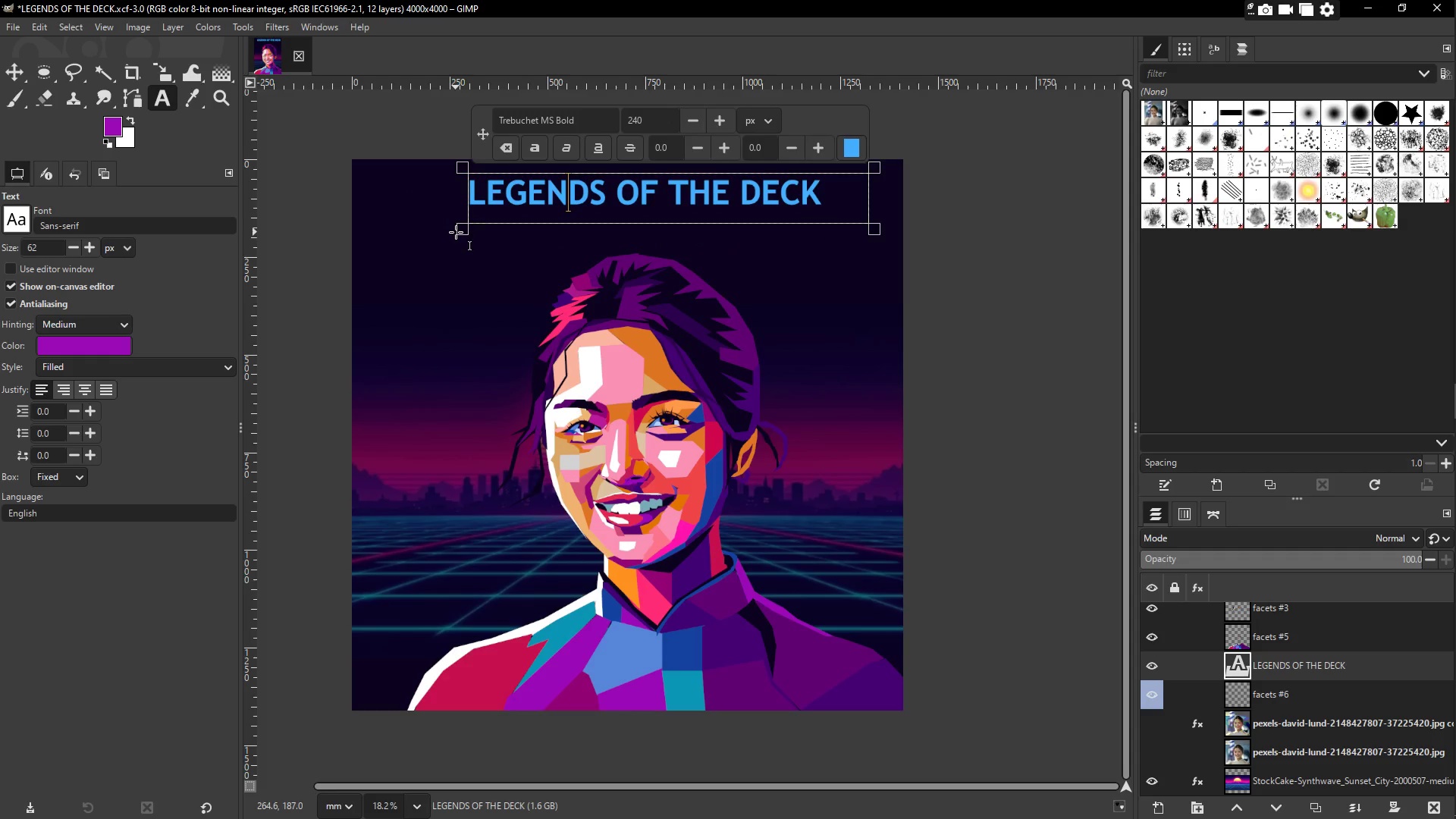 
left_click_drag(start_coordinate=[463, 231], to_coordinate=[441, 237])
 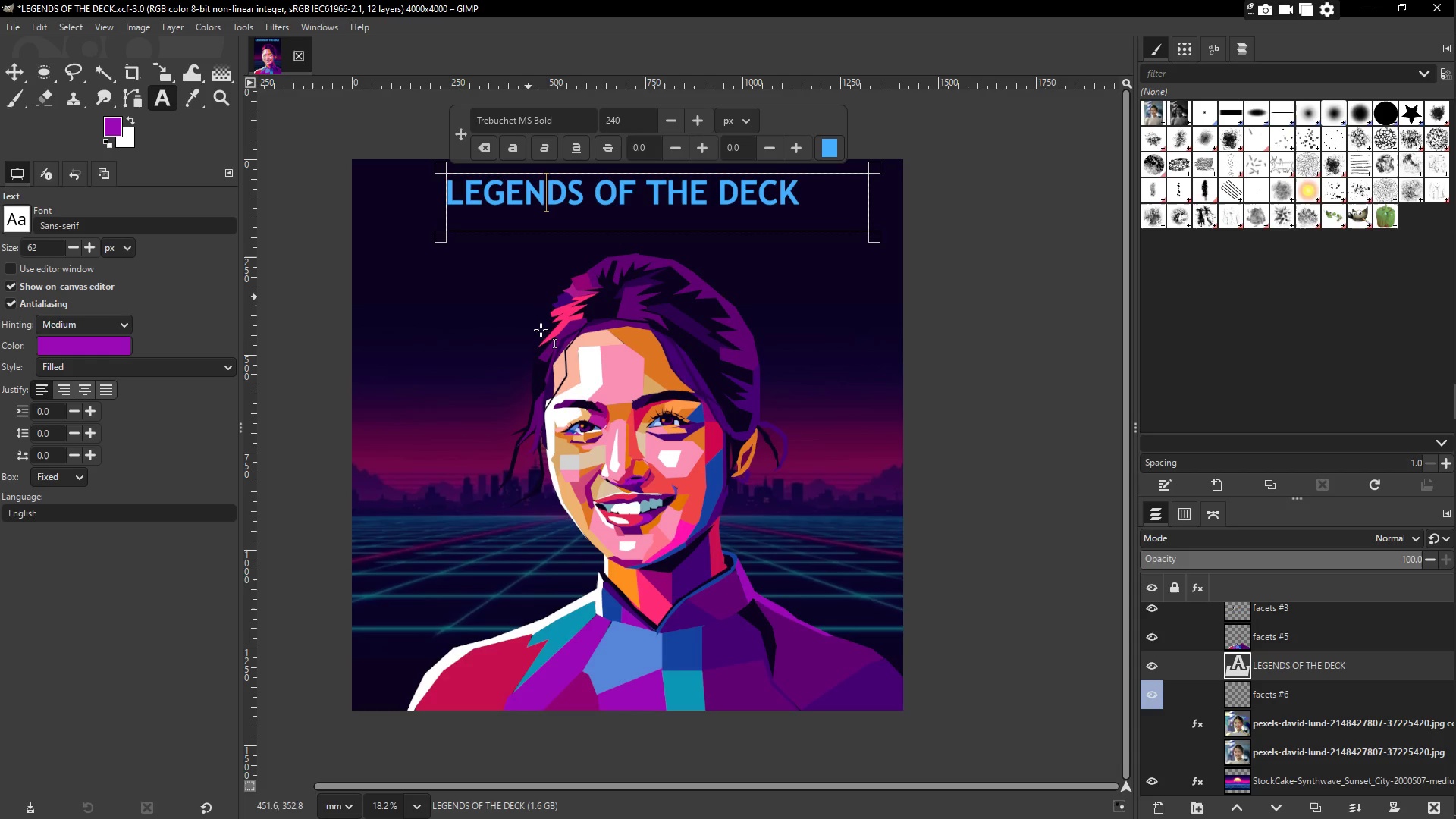 
scroll: coordinate [492, 384], scroll_direction: down, amount: 1.0
 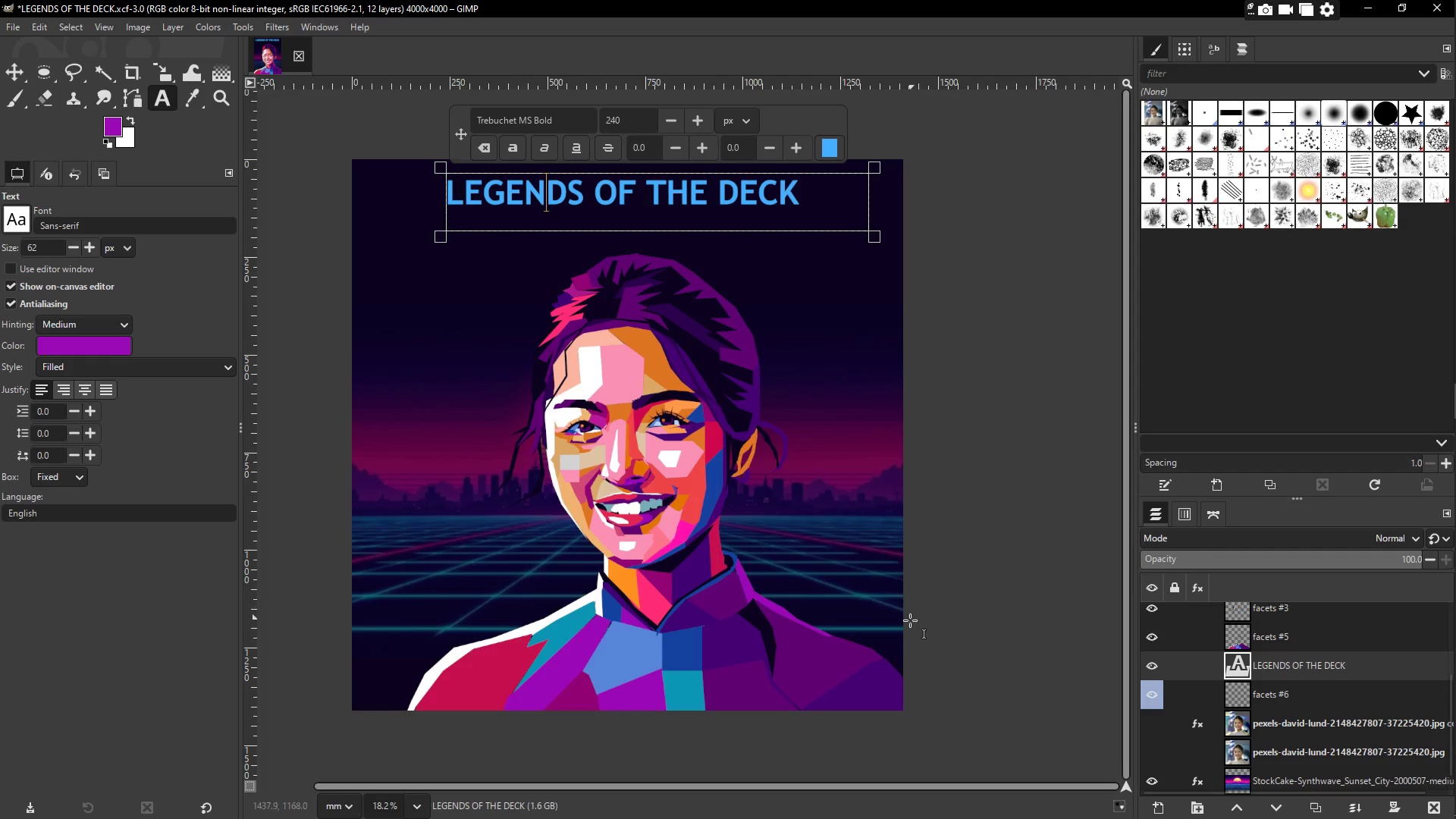 
left_click([967, 407])
 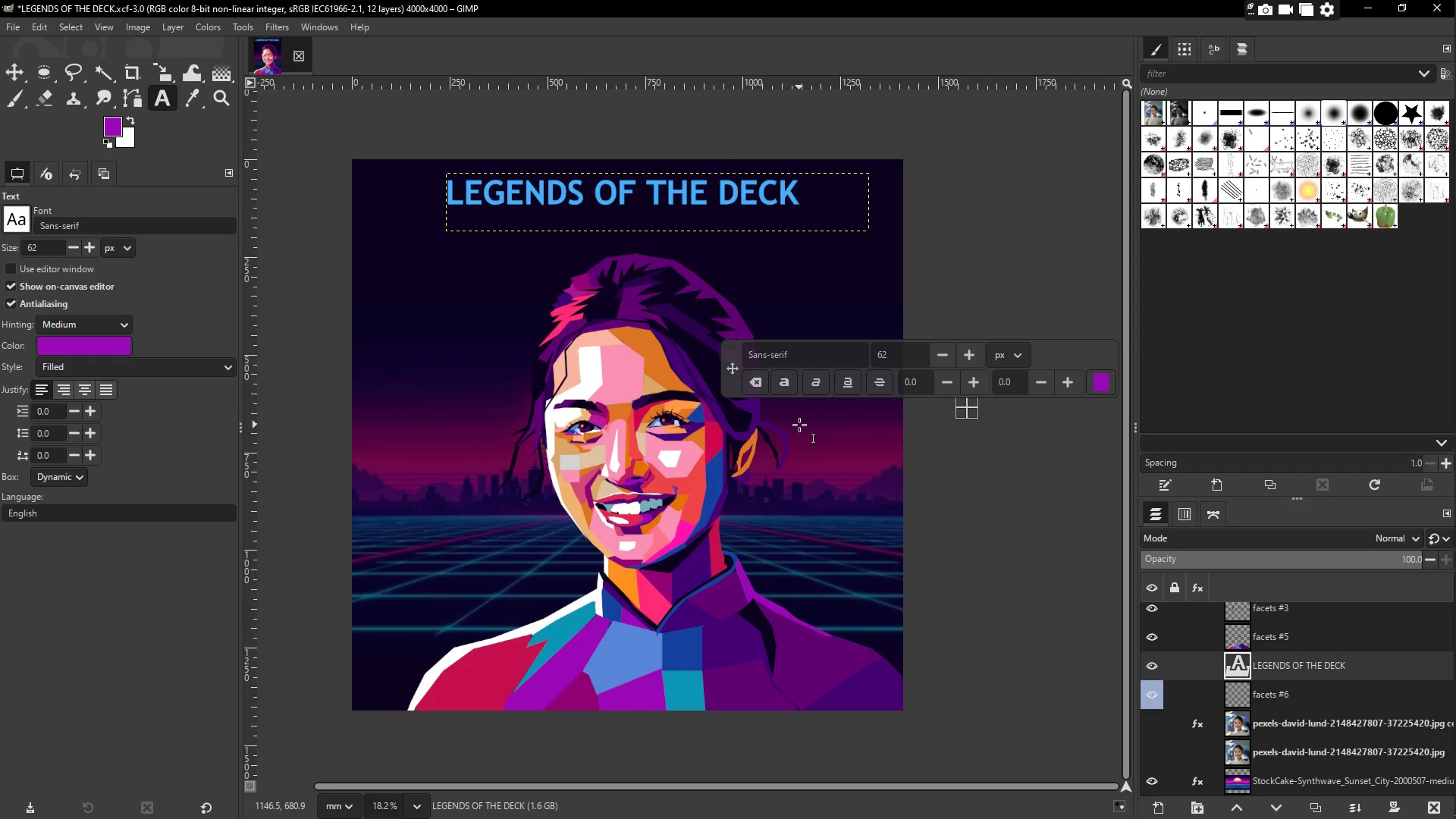 
wait(107.56)
 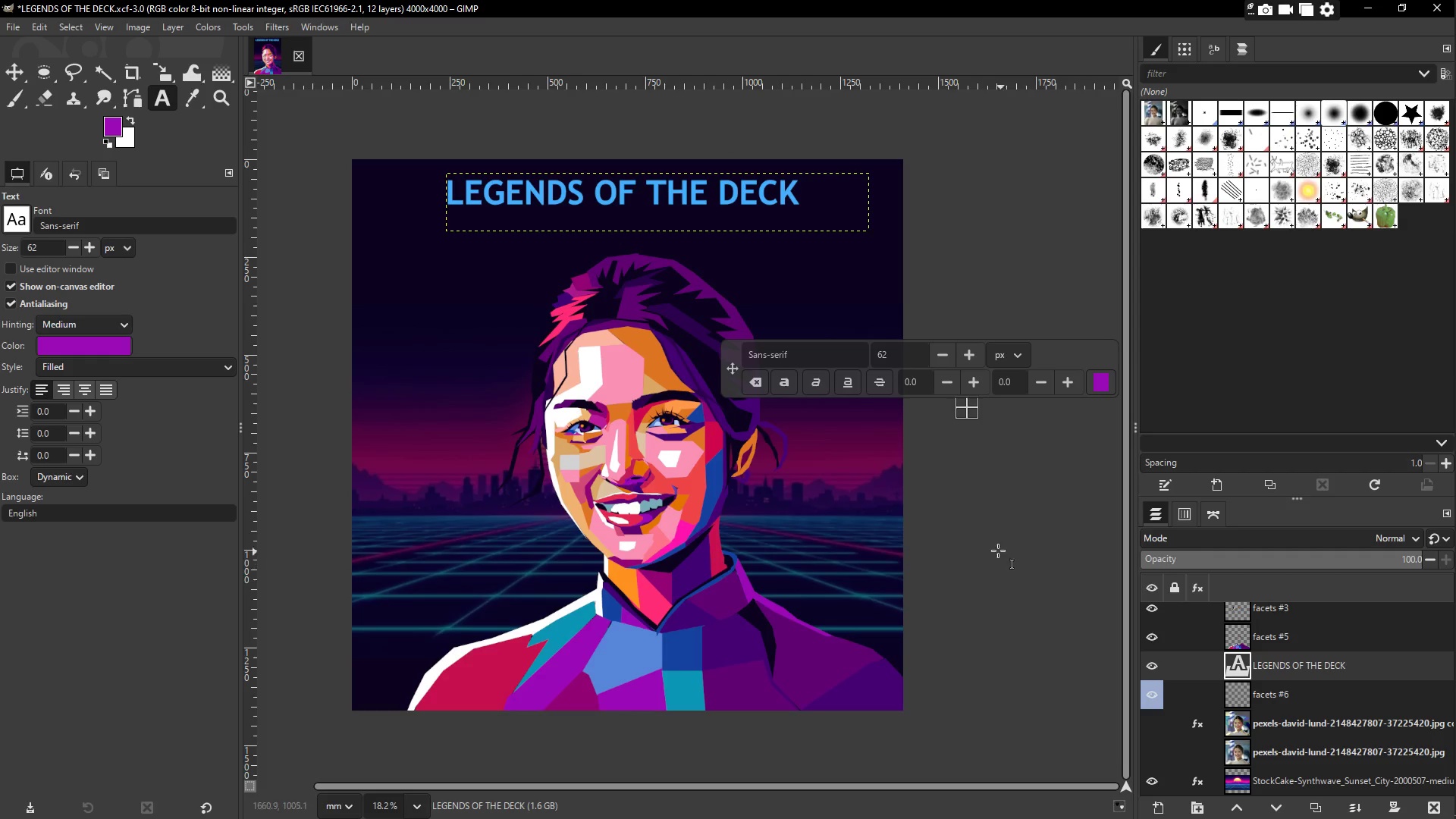 
left_click([990, 541])
 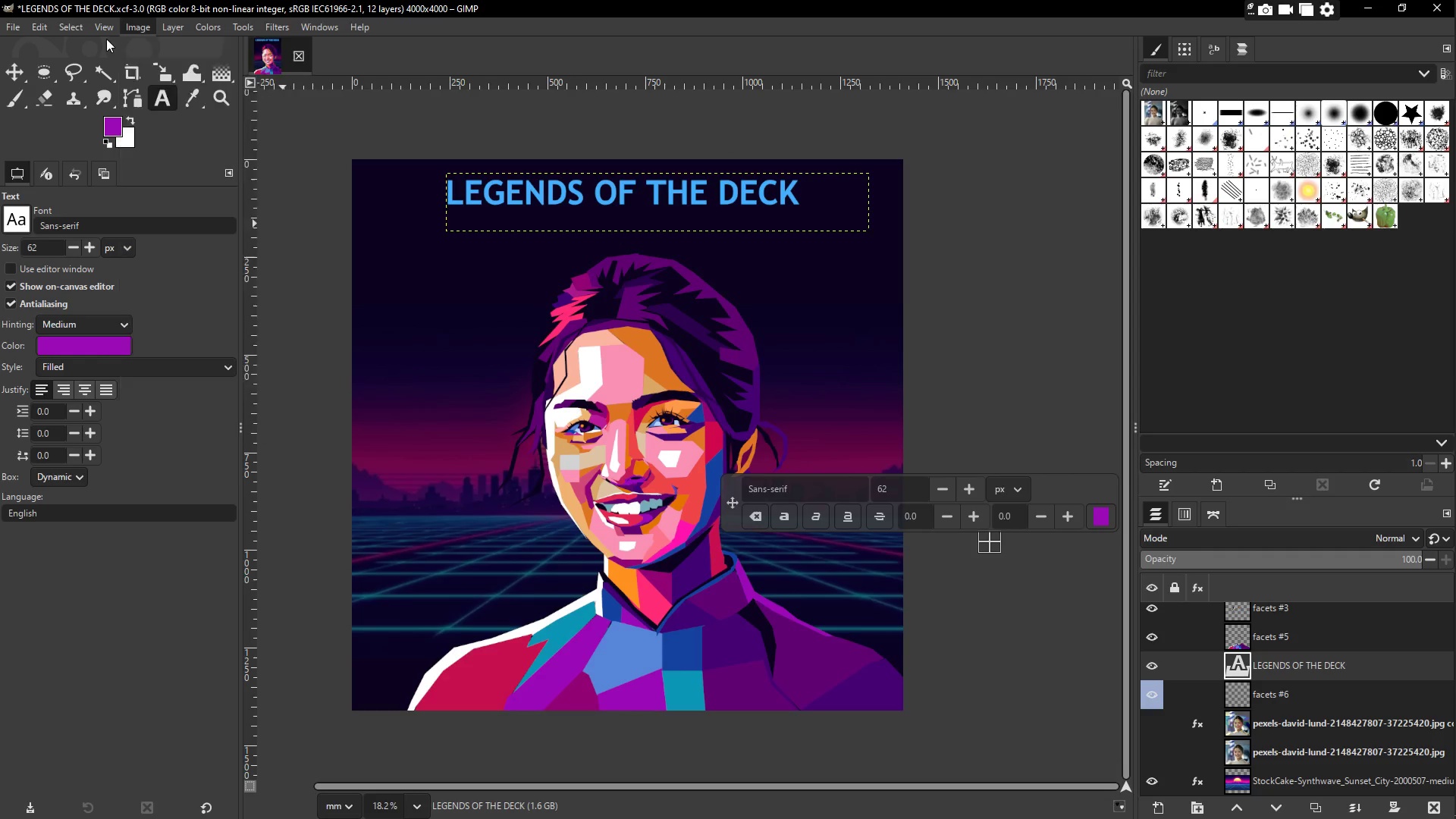 
scroll: coordinate [1024, 565], scroll_direction: down, amount: 2.0
 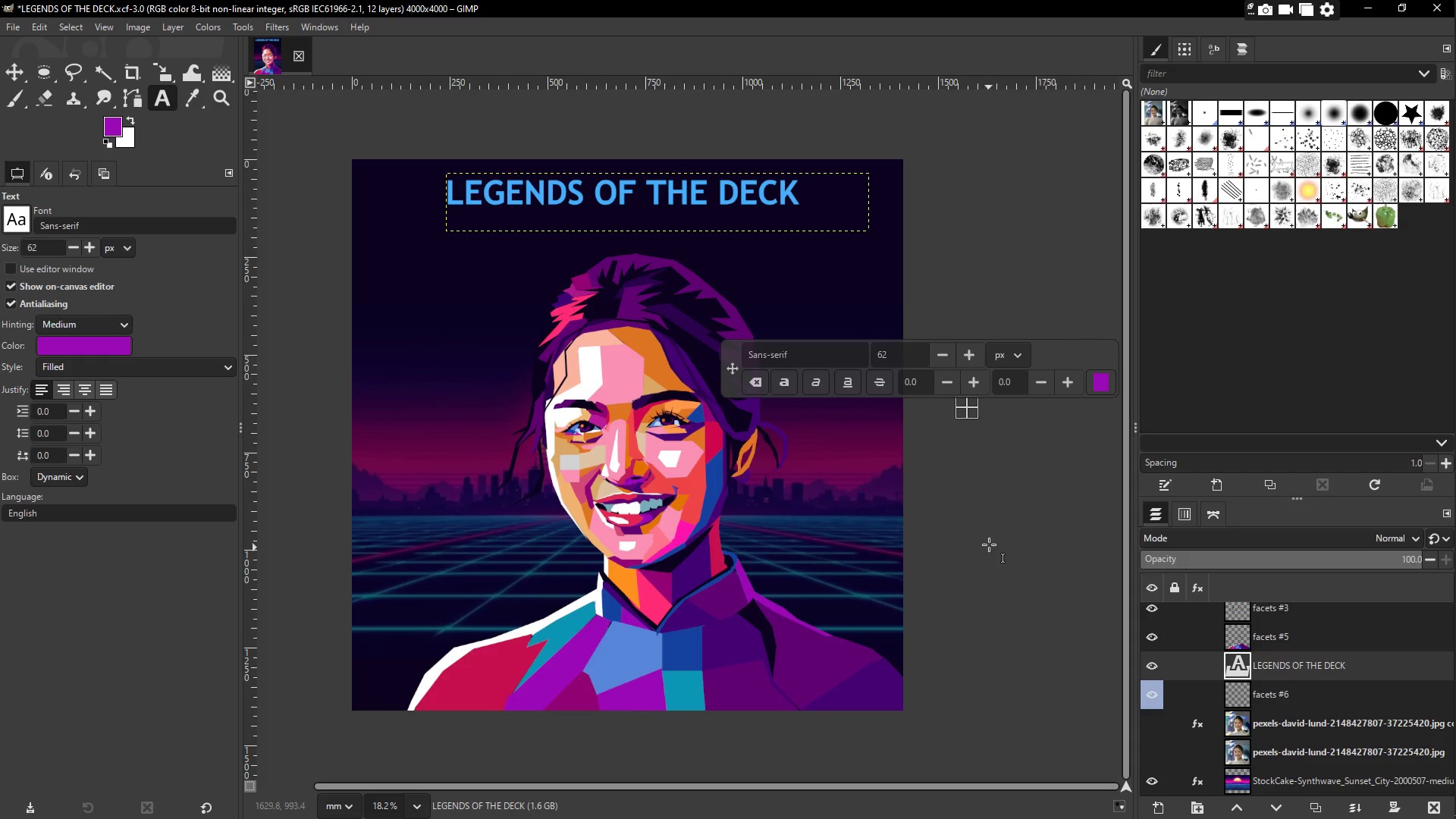 
wait(5.27)
 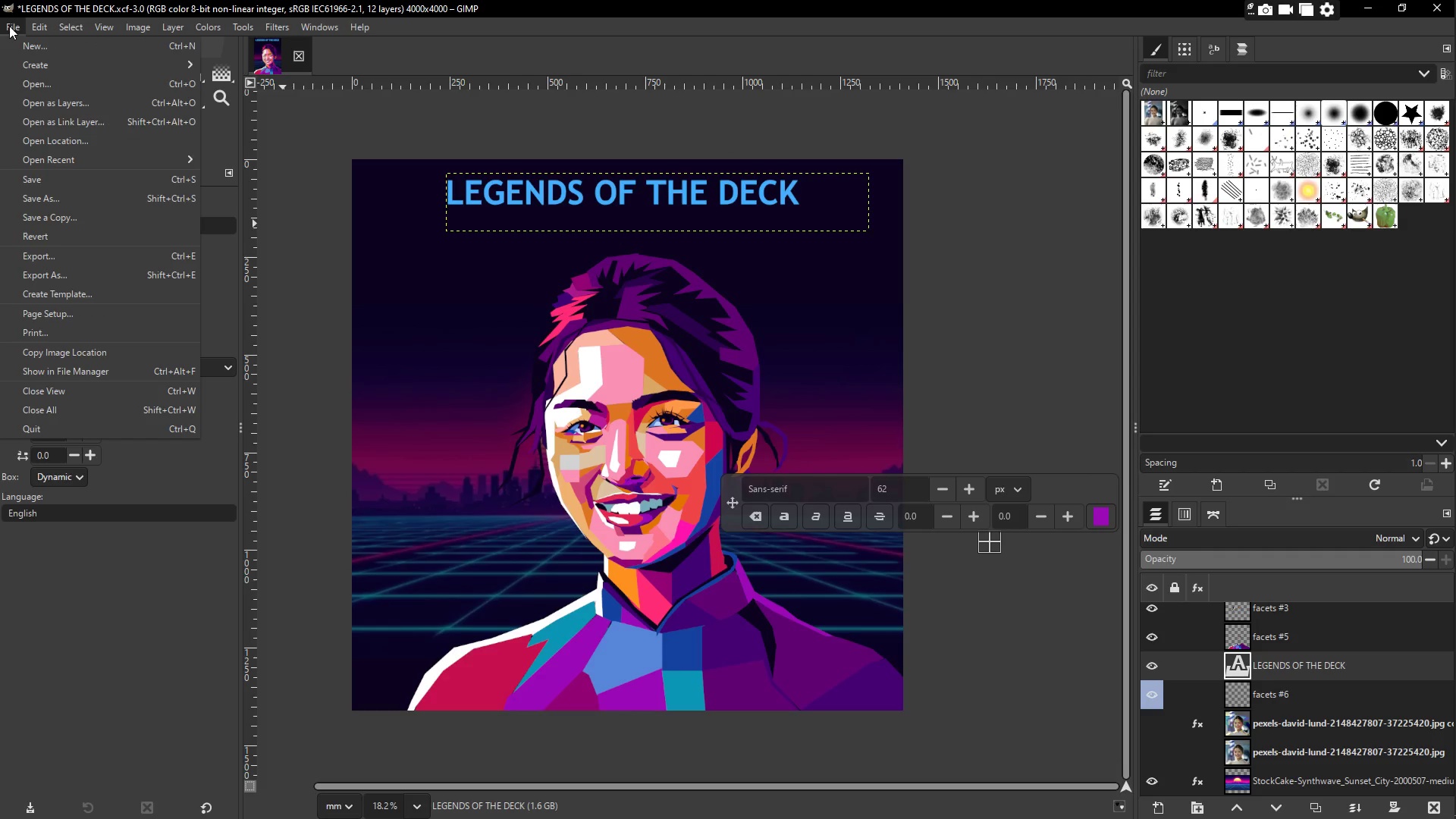 
left_click_drag(start_coordinate=[960, 328], to_coordinate=[964, 327])
 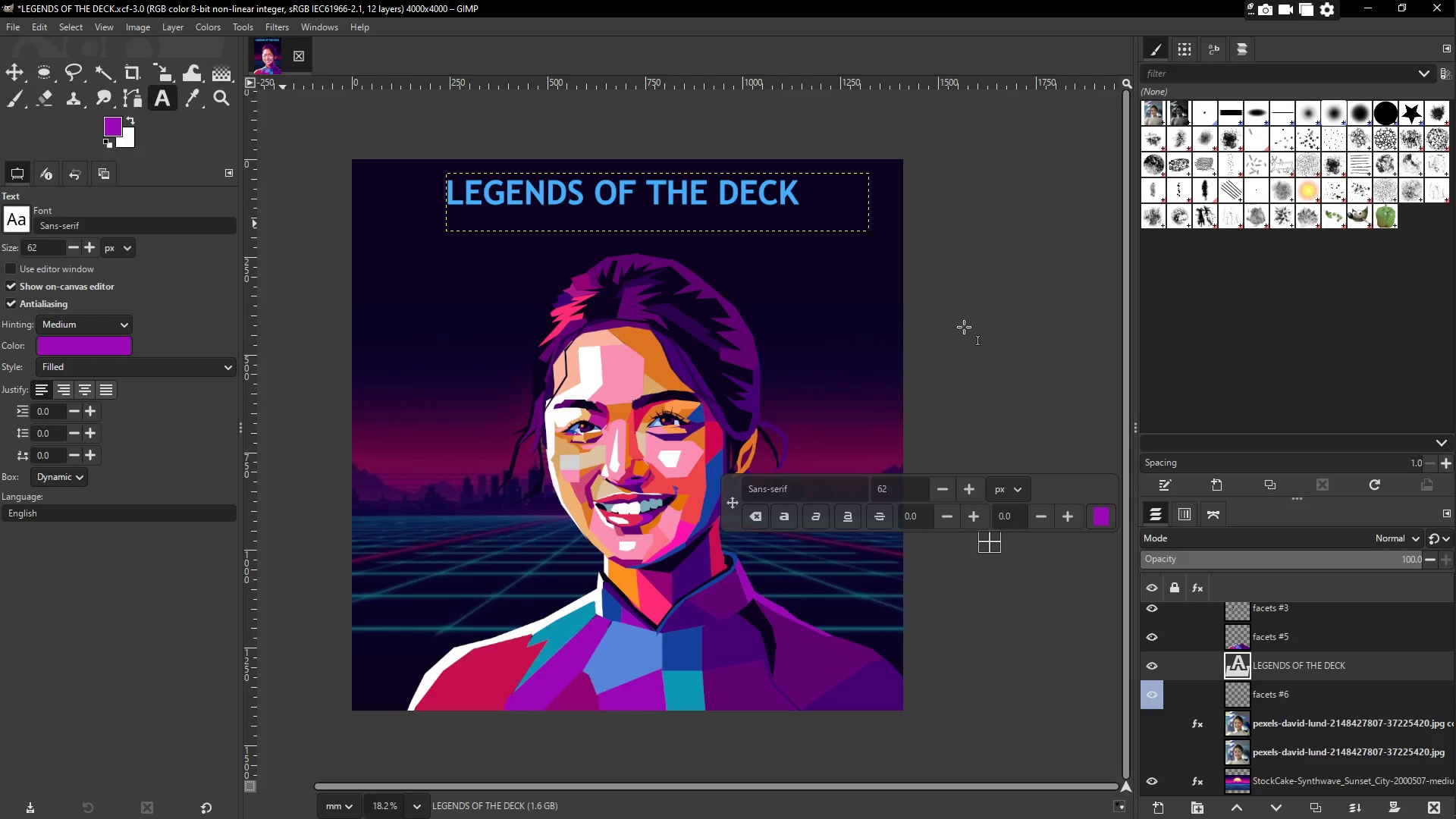 
key(Control+S)
 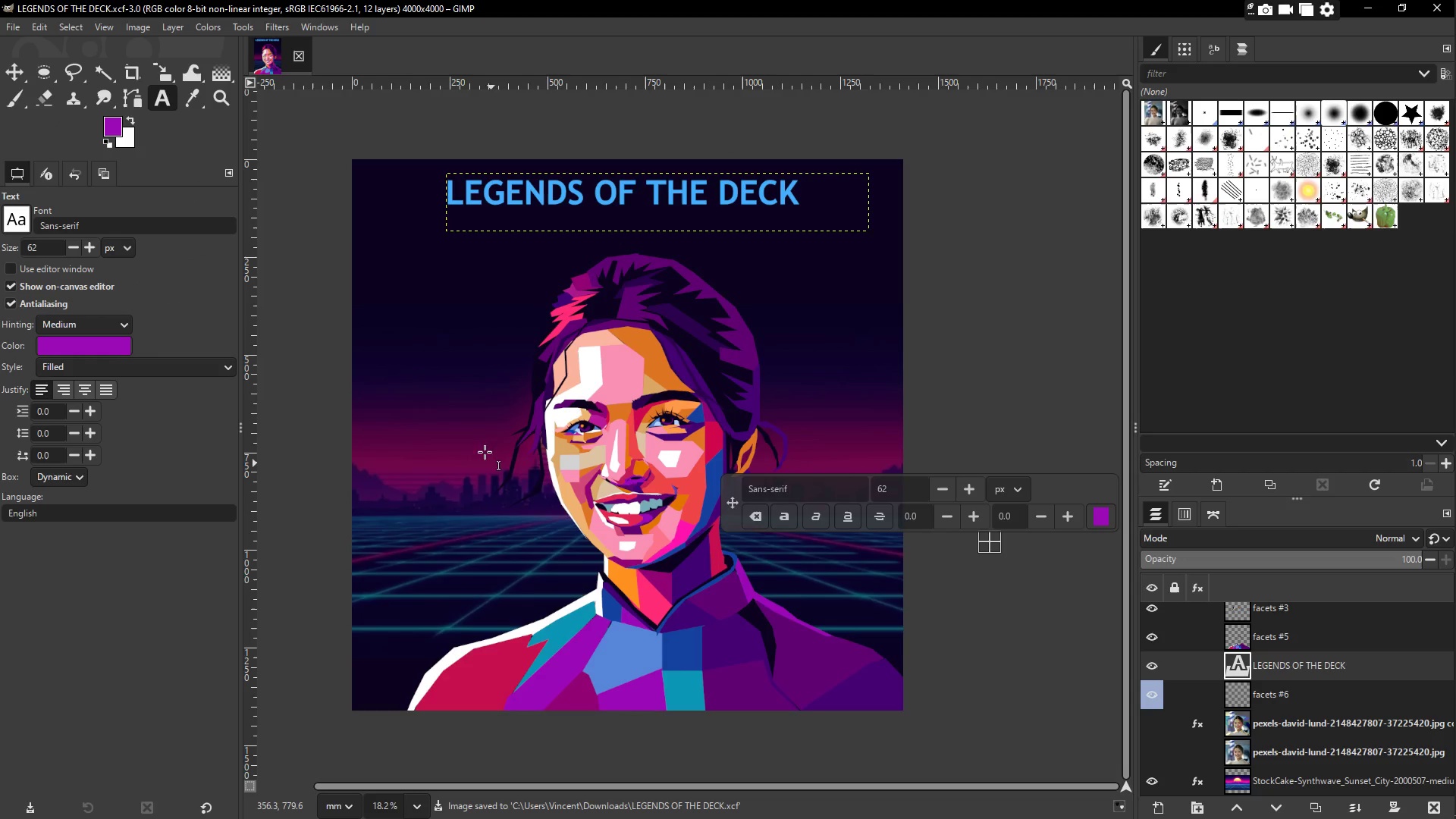 
left_click([40, 30])
 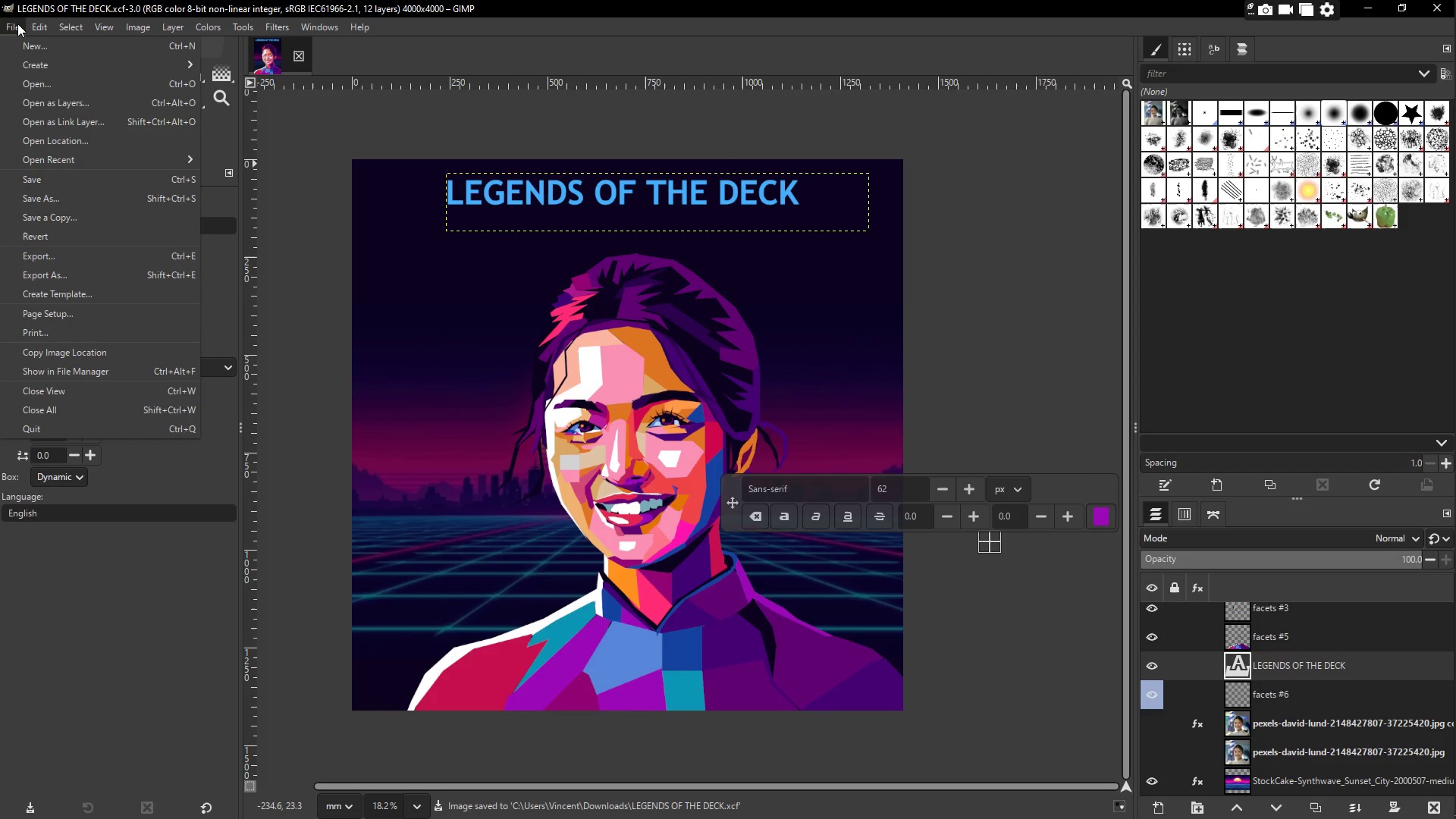 
mouse_move([71, 30])
 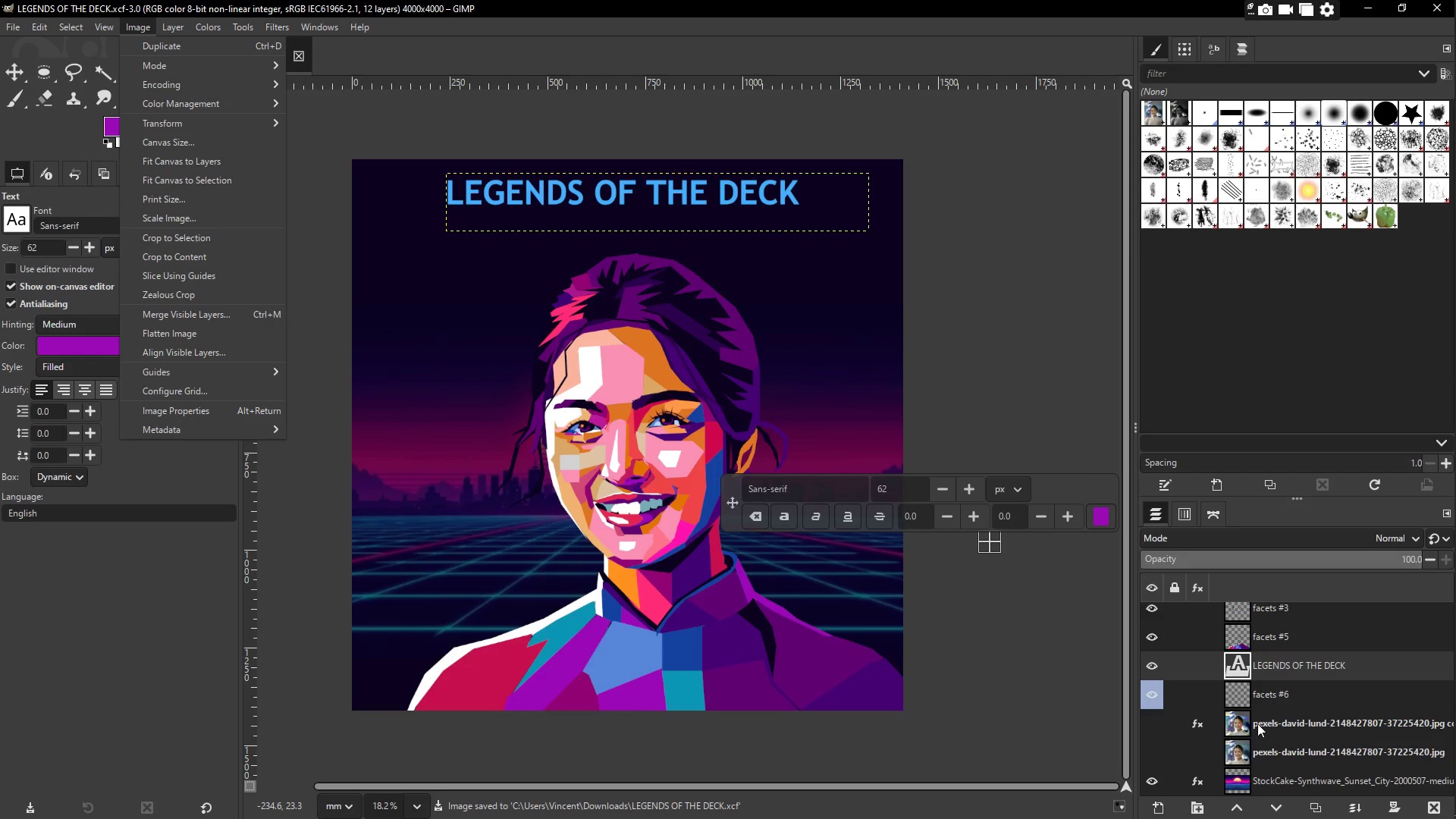 
right_click([1331, 669])
 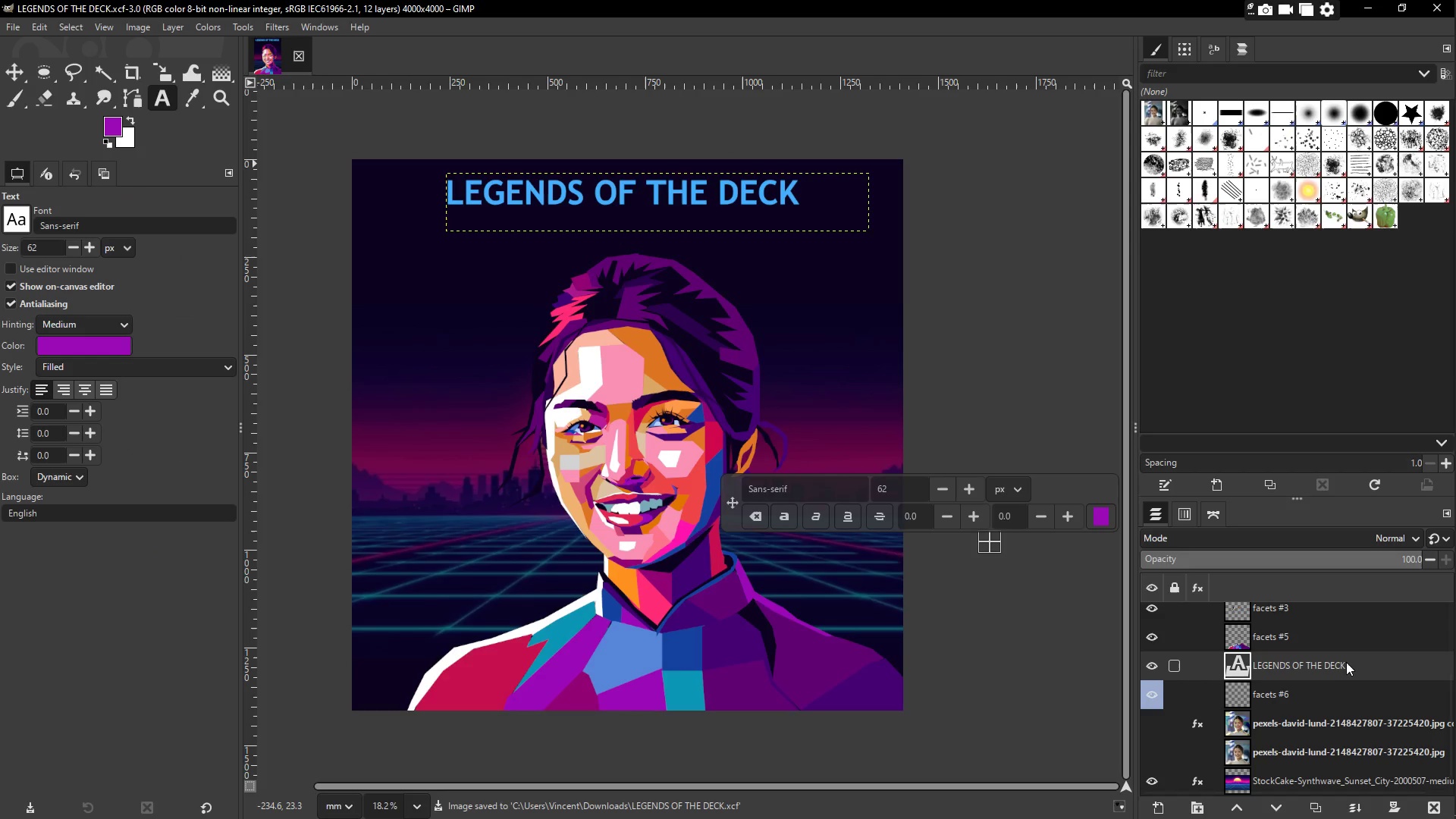 
right_click([1346, 662])
 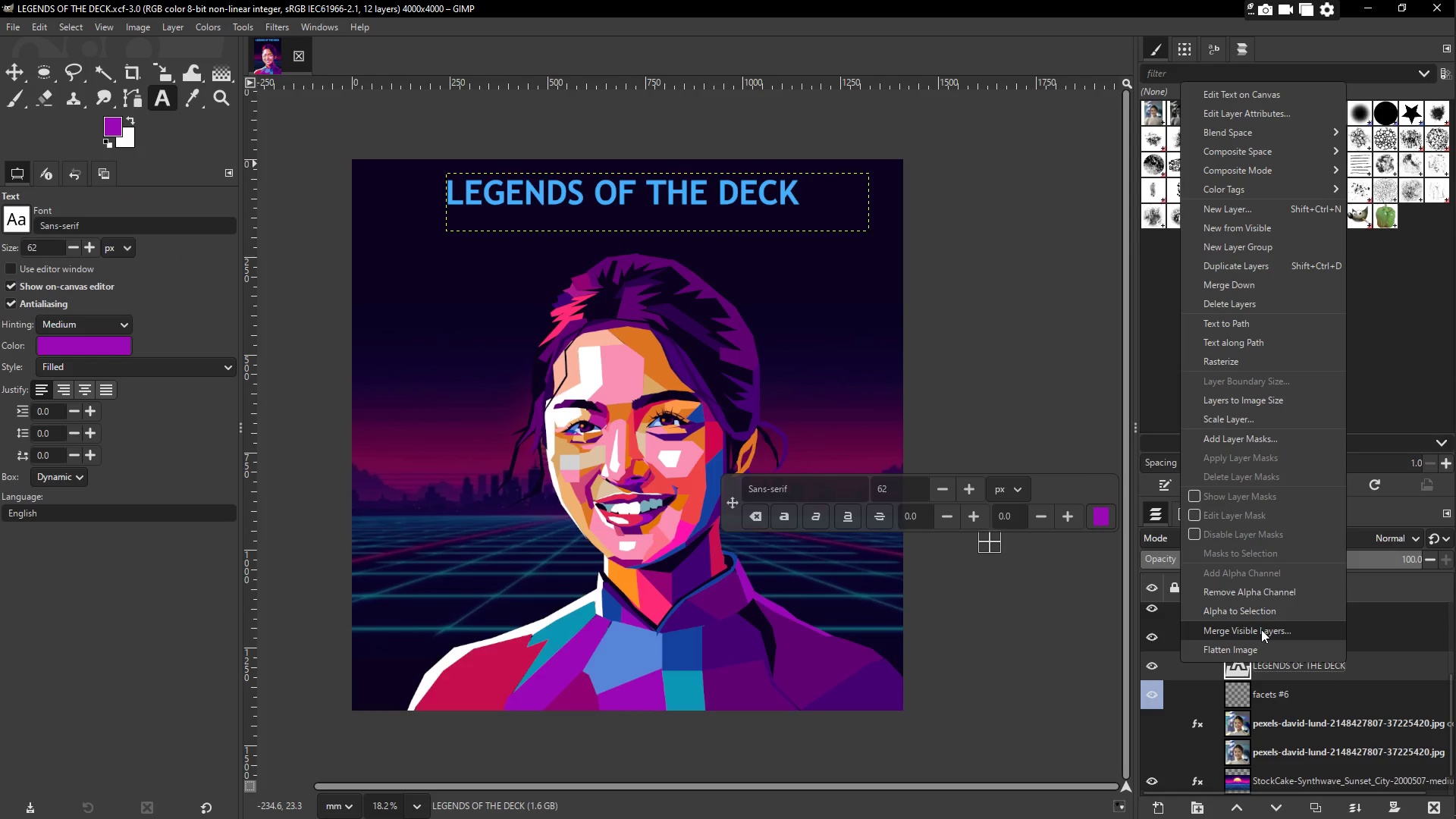 
left_click([1261, 629])
 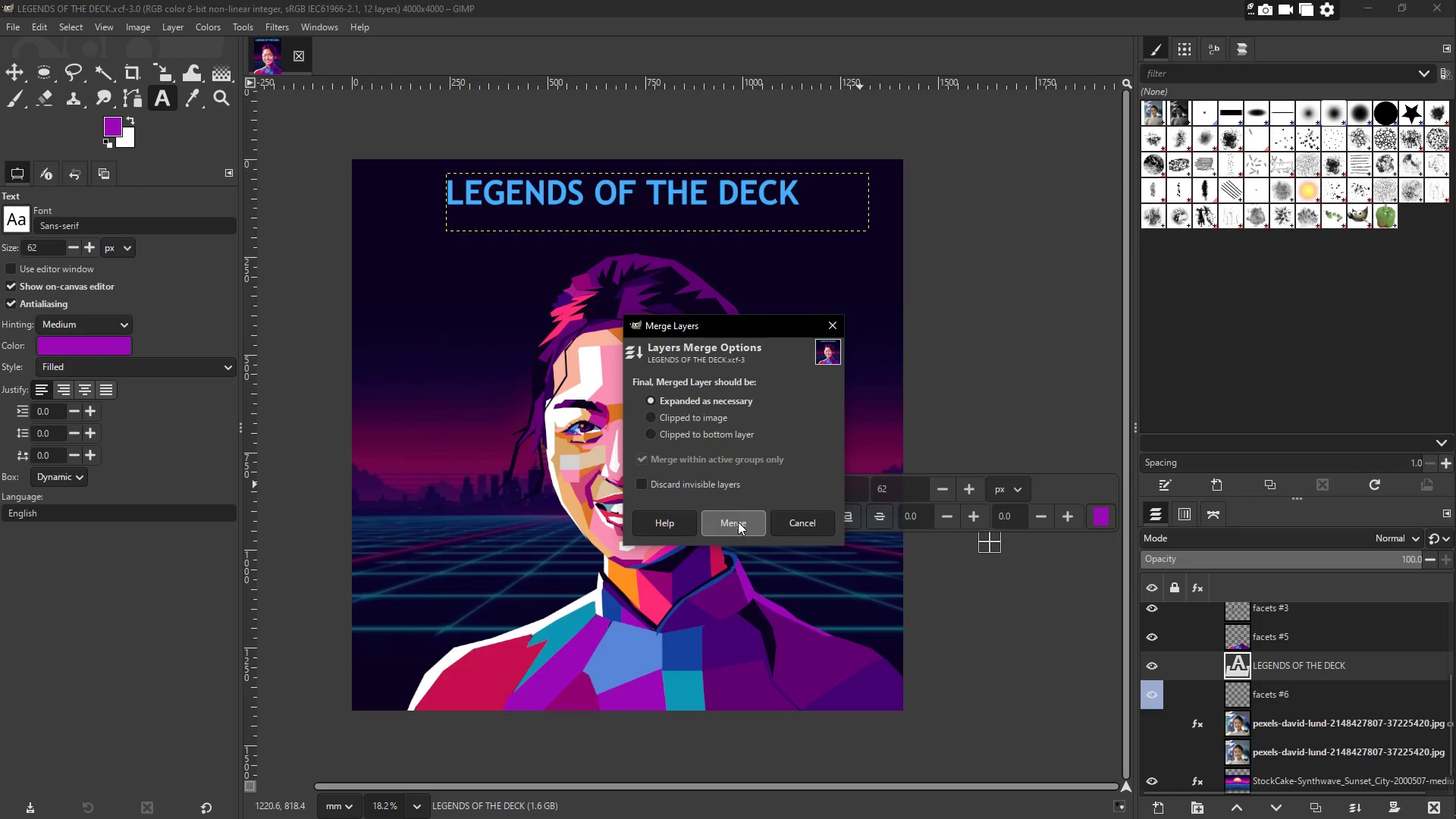 
left_click([738, 522])
 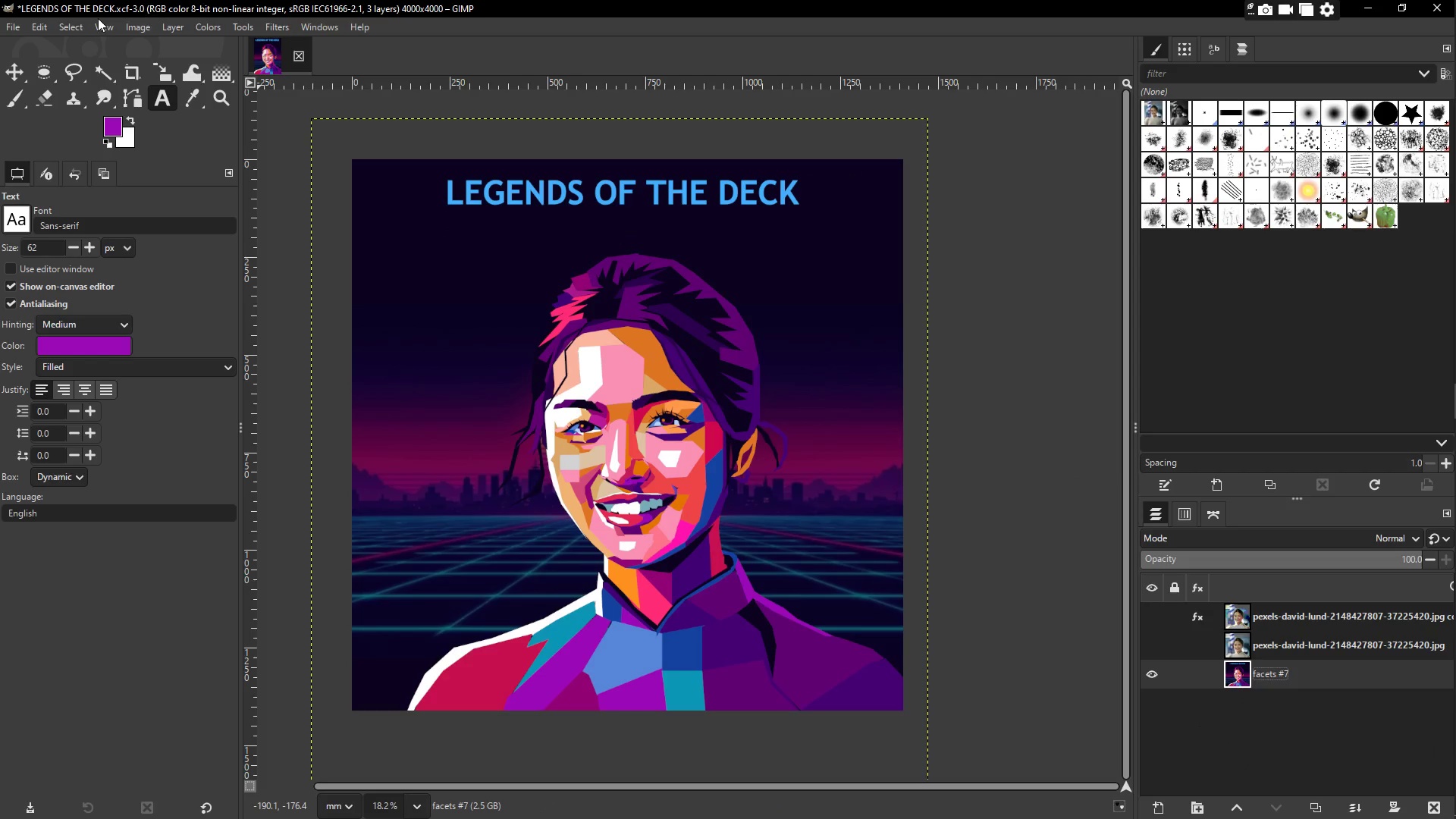 
left_click([133, 30])
 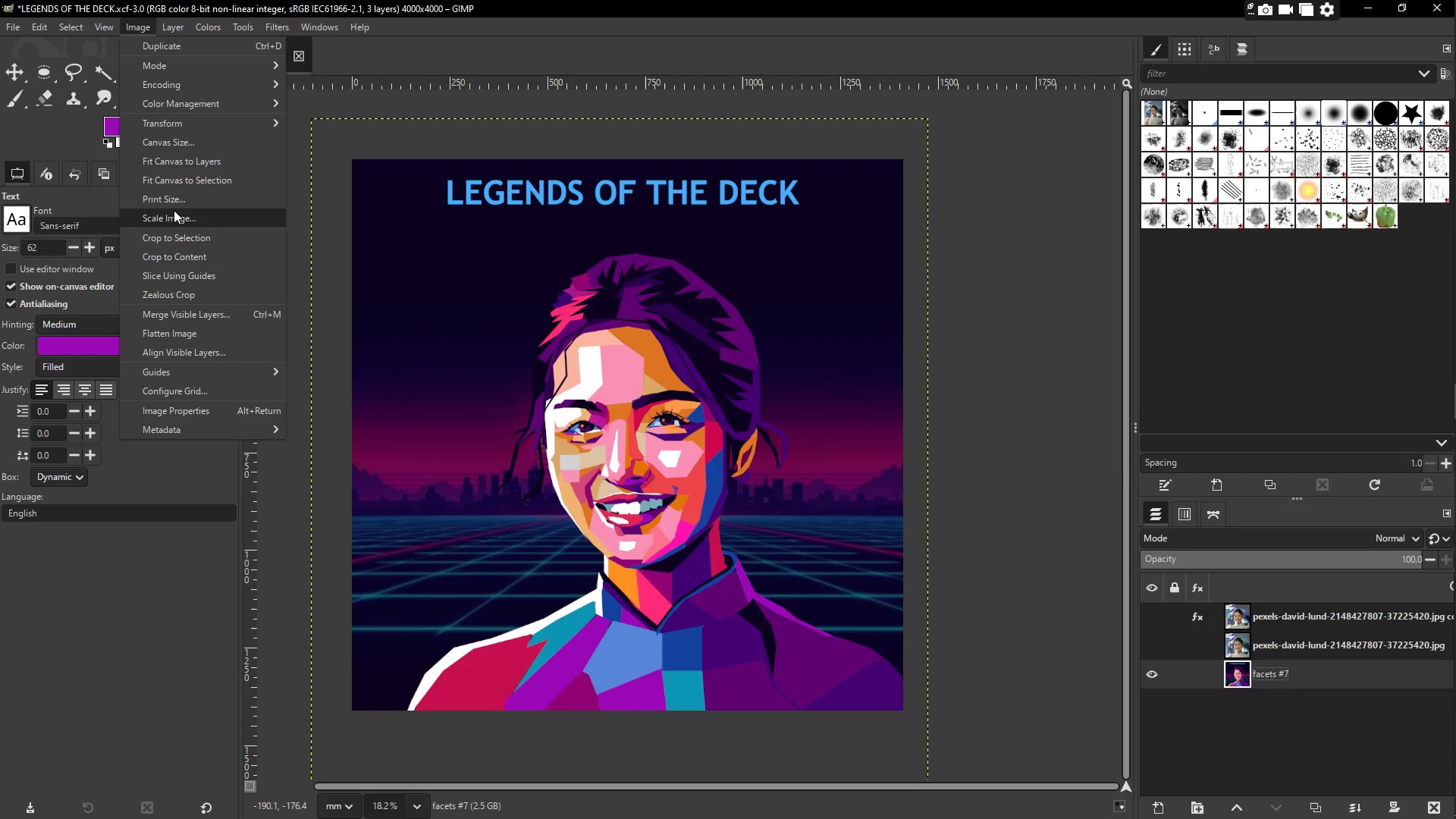 
left_click([186, 218])
 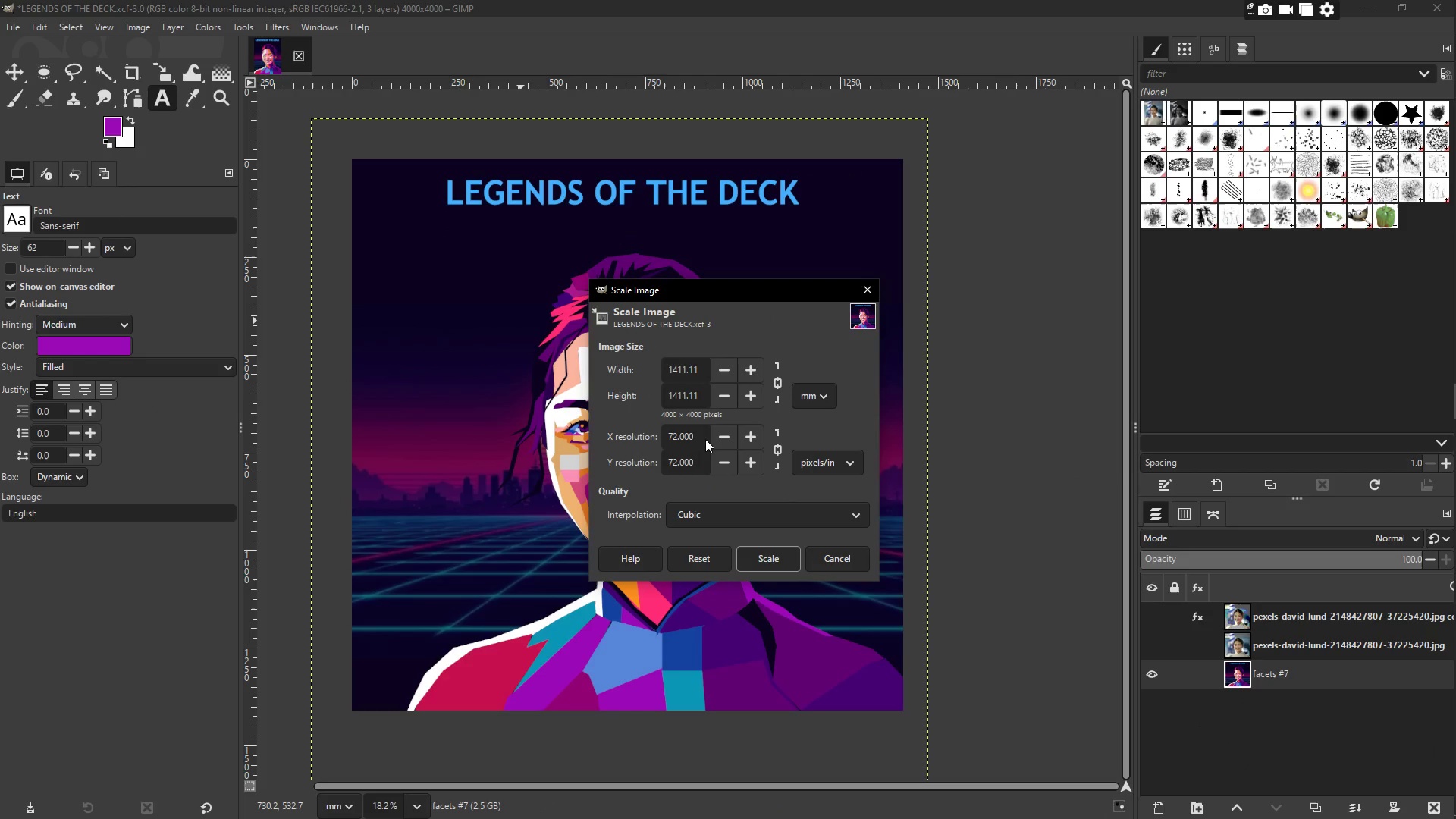 
left_click_drag(start_coordinate=[701, 436], to_coordinate=[648, 436])
 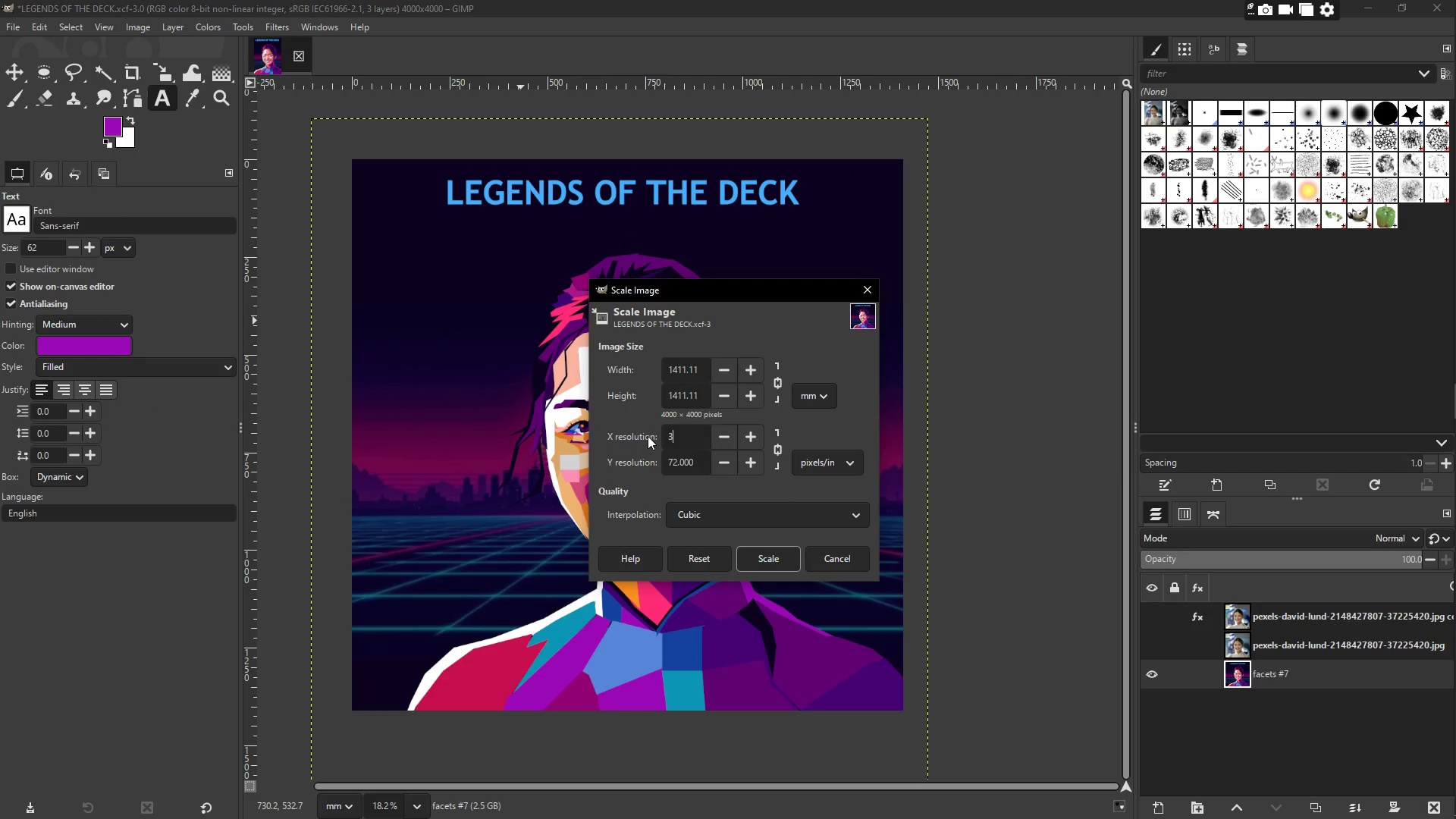 
key(Numpad3)
 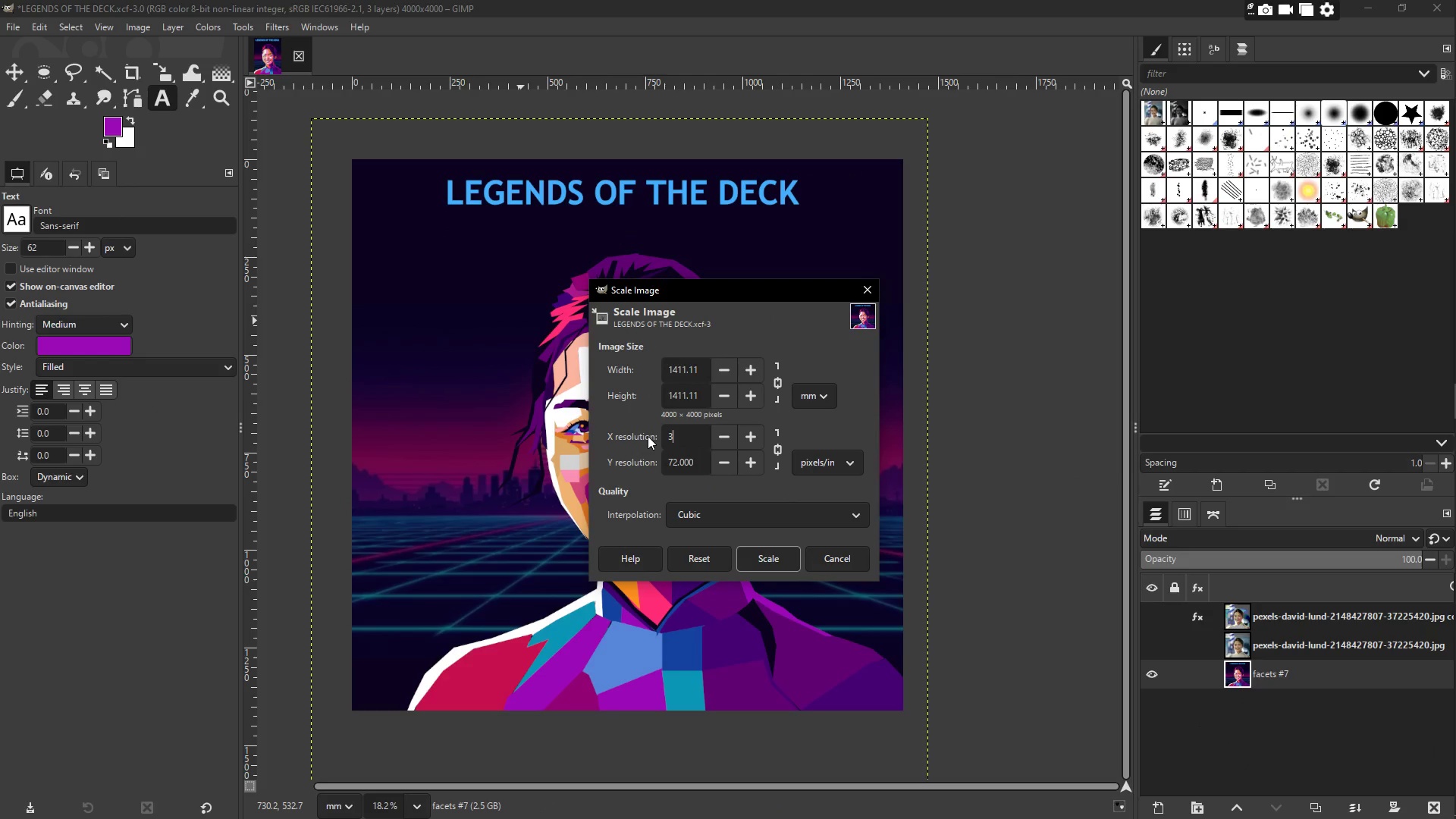 
key(Numpad0)
 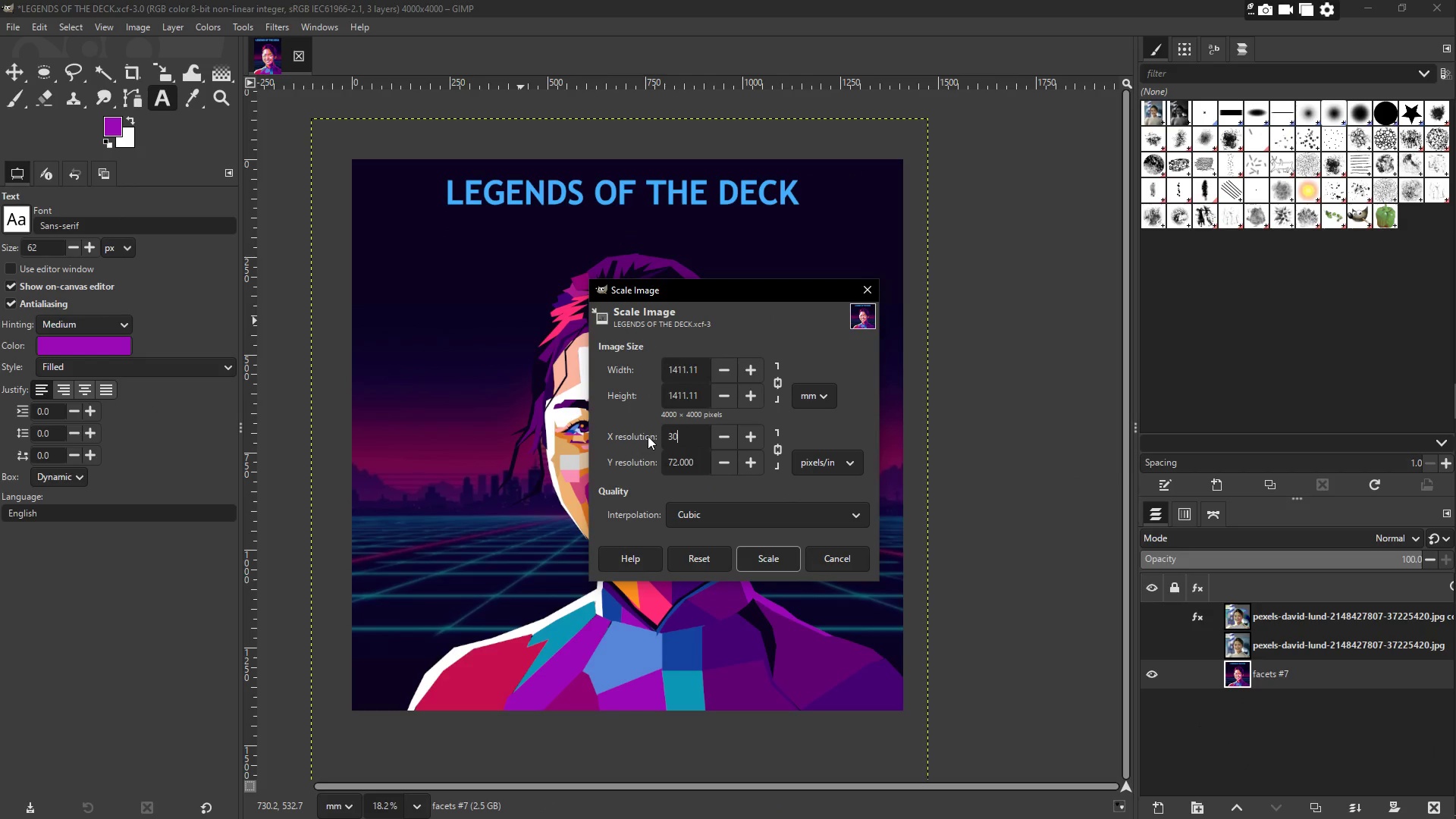 
key(Numpad0)
 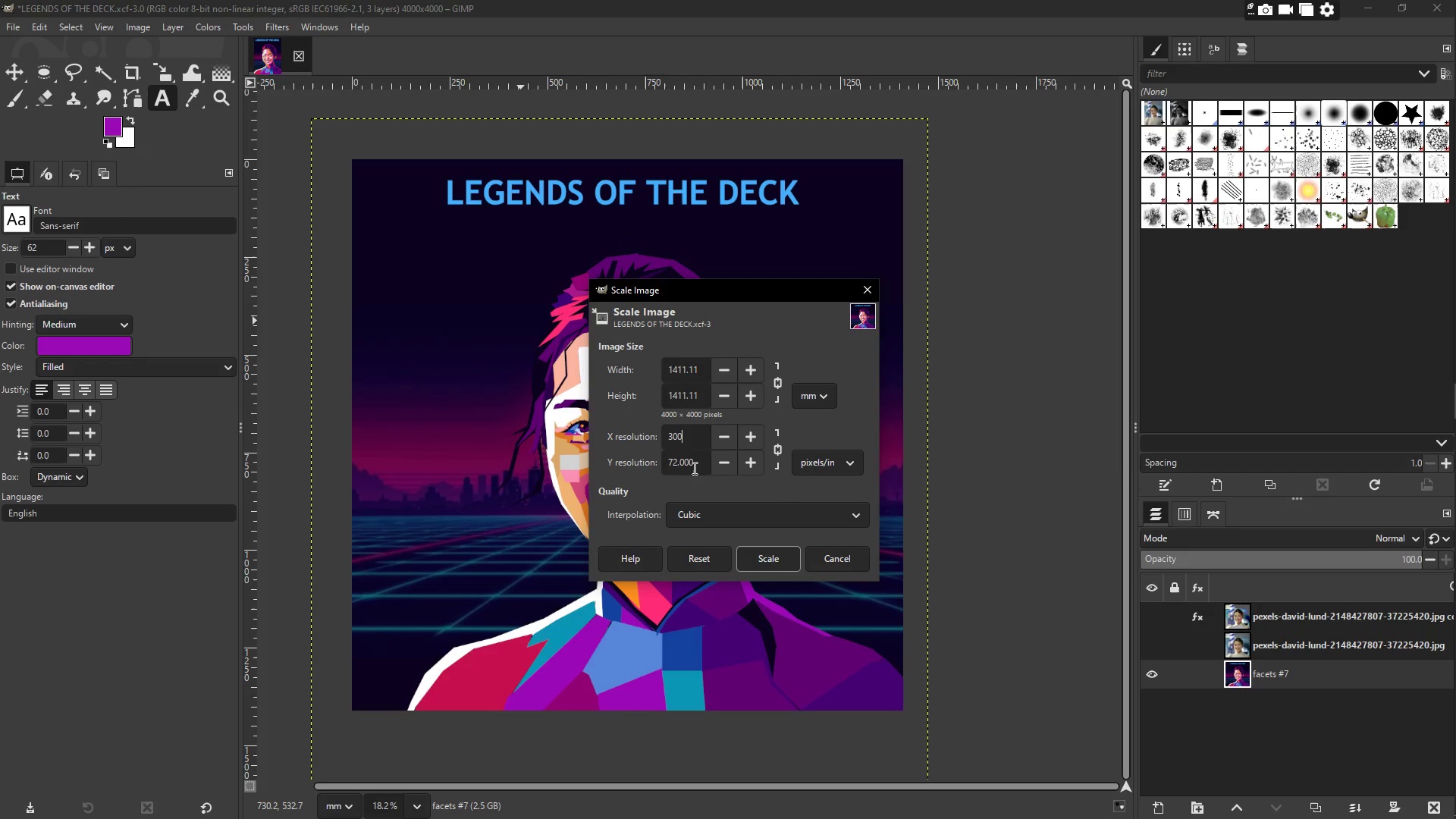 
left_click([699, 469])
 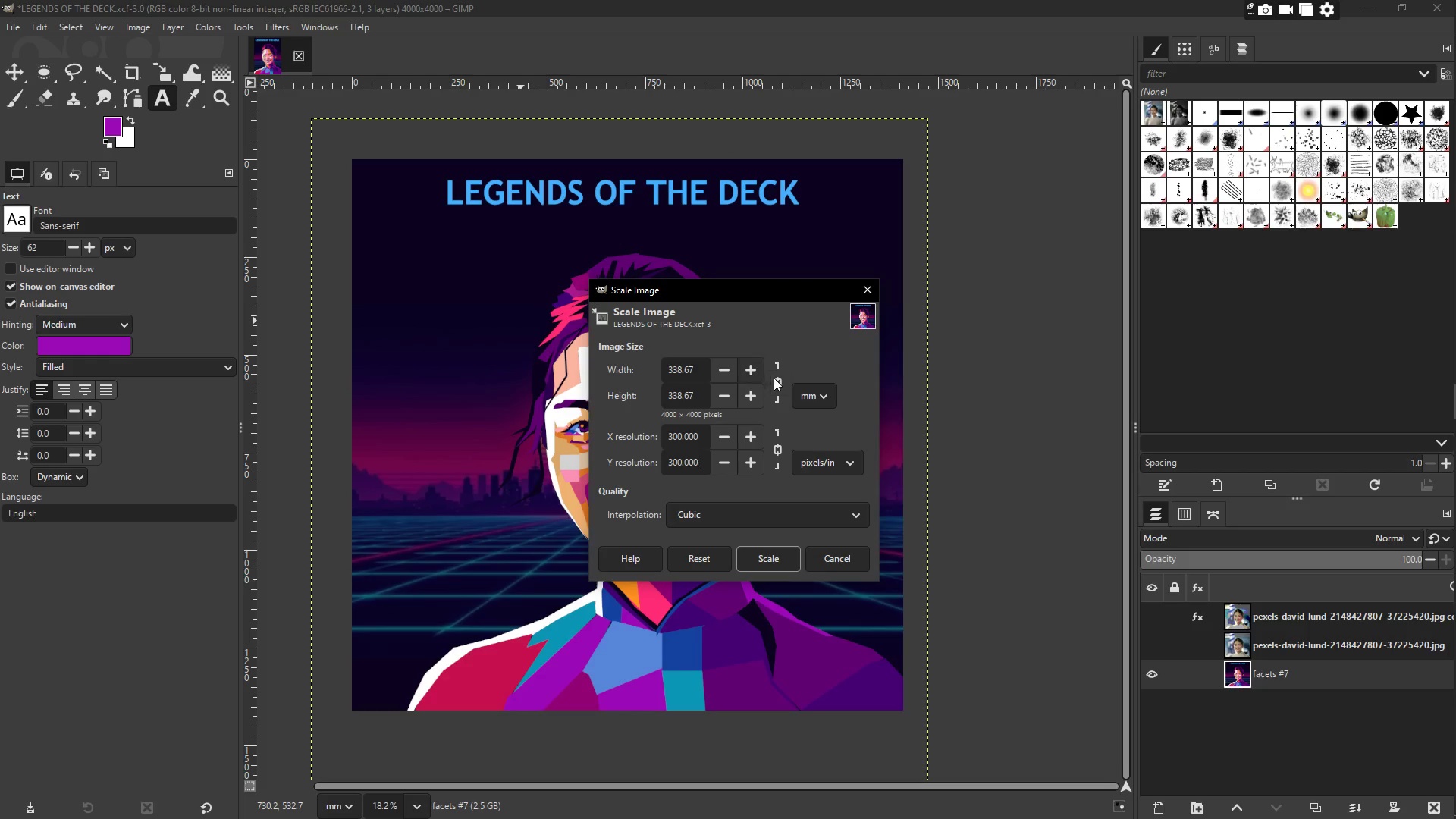 
left_click([811, 386])
 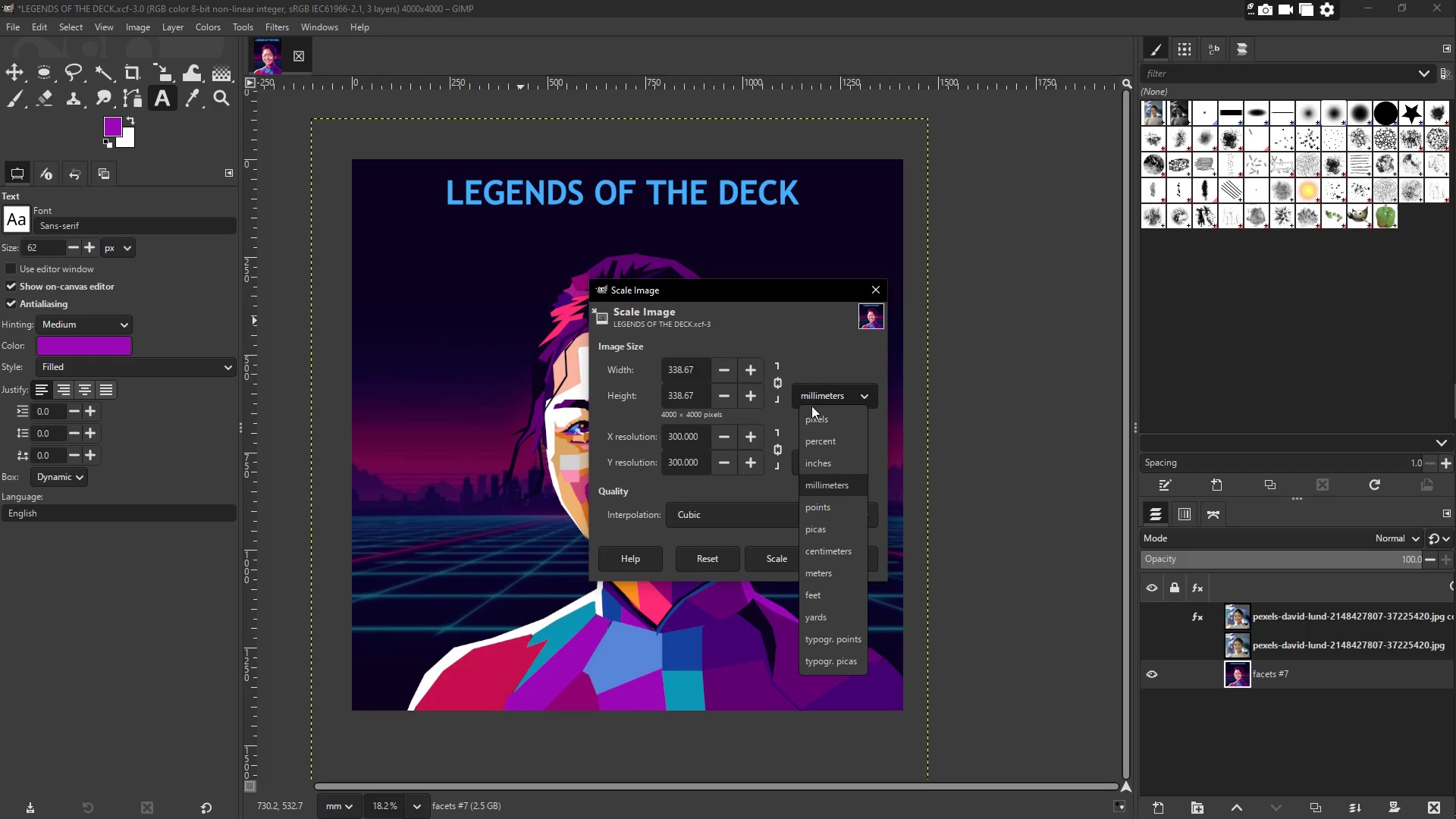 
left_click([817, 413])
 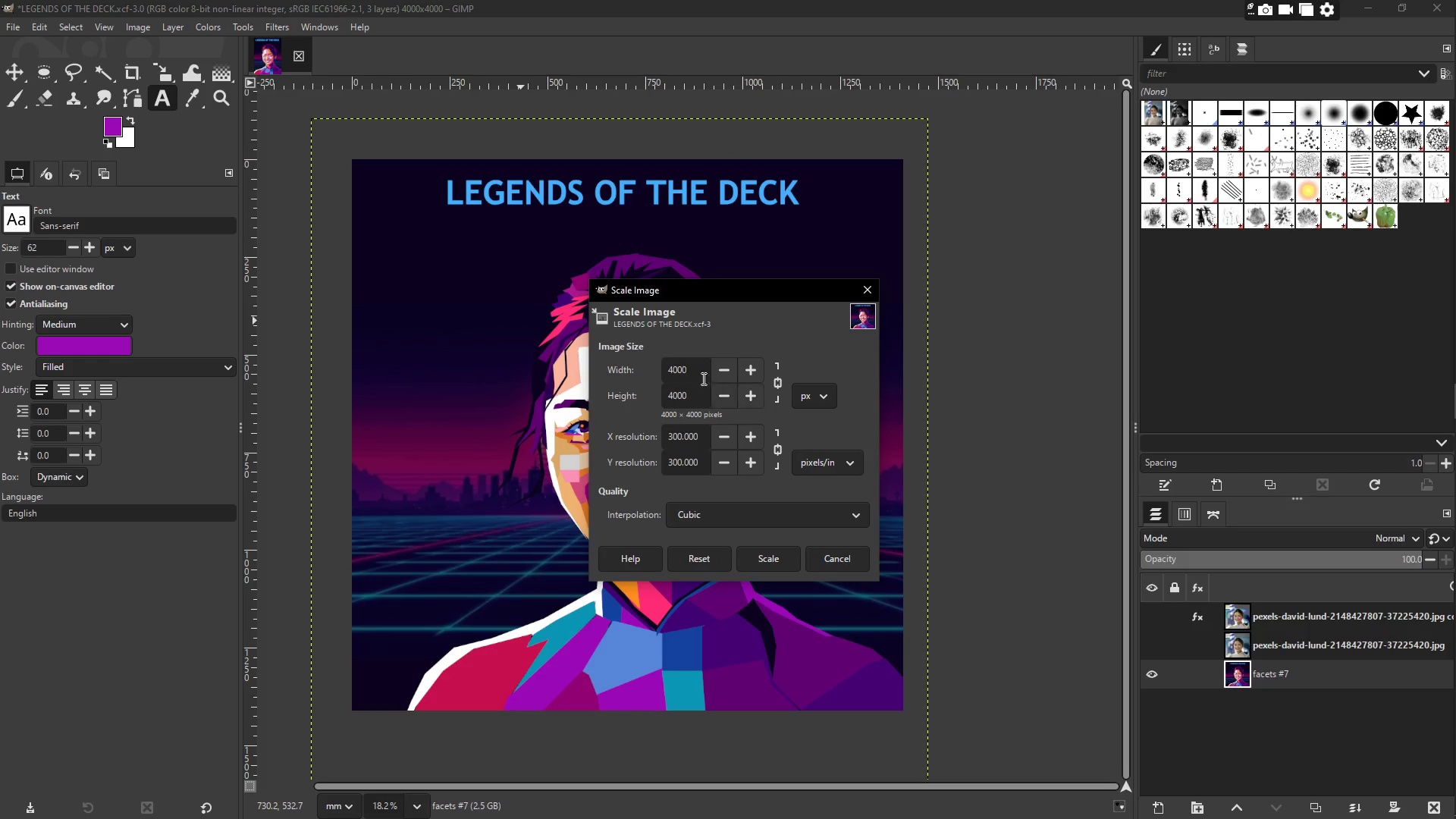 
left_click_drag(start_coordinate=[689, 369], to_coordinate=[644, 369])
 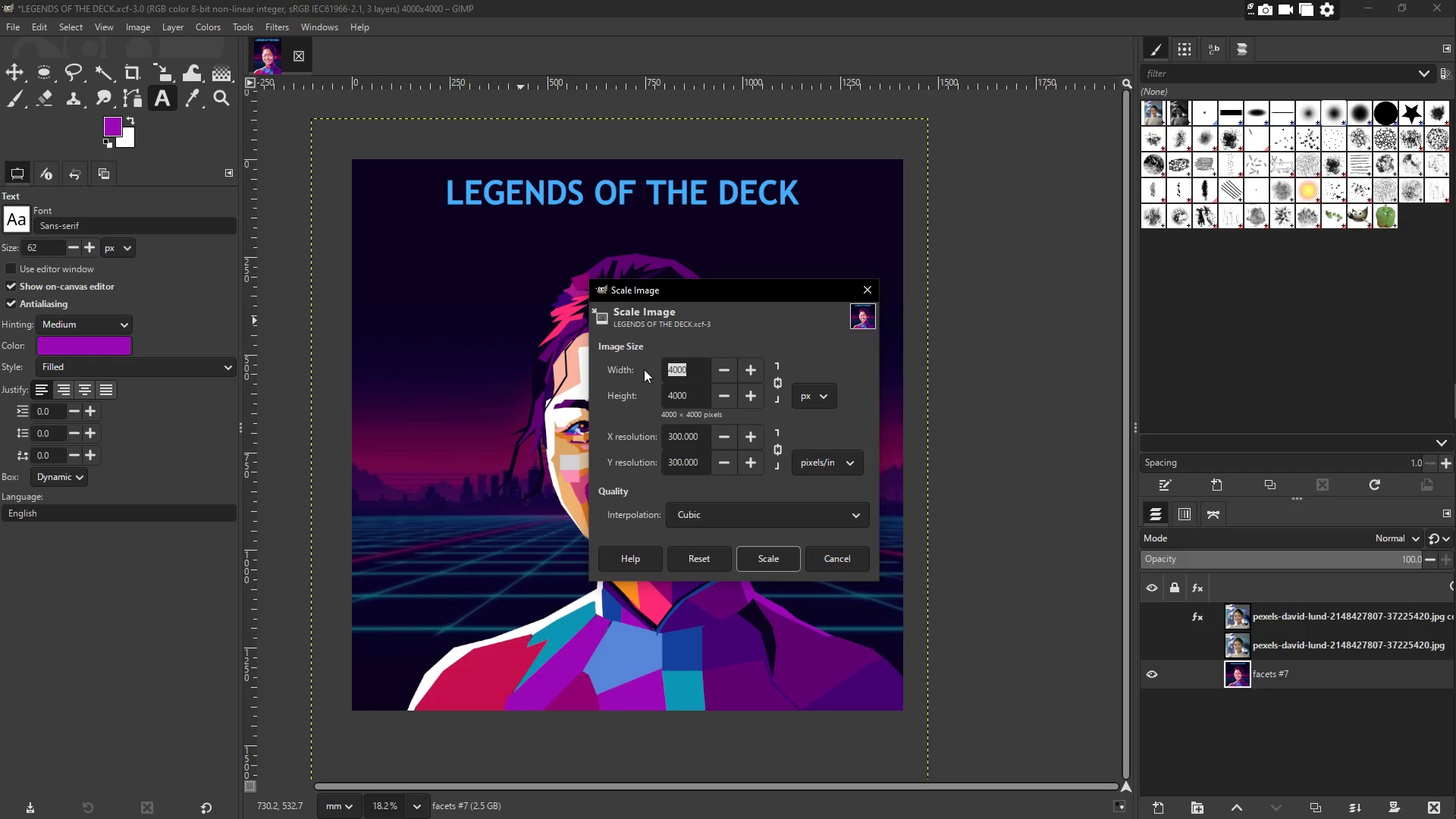 
key(Numpad2)
 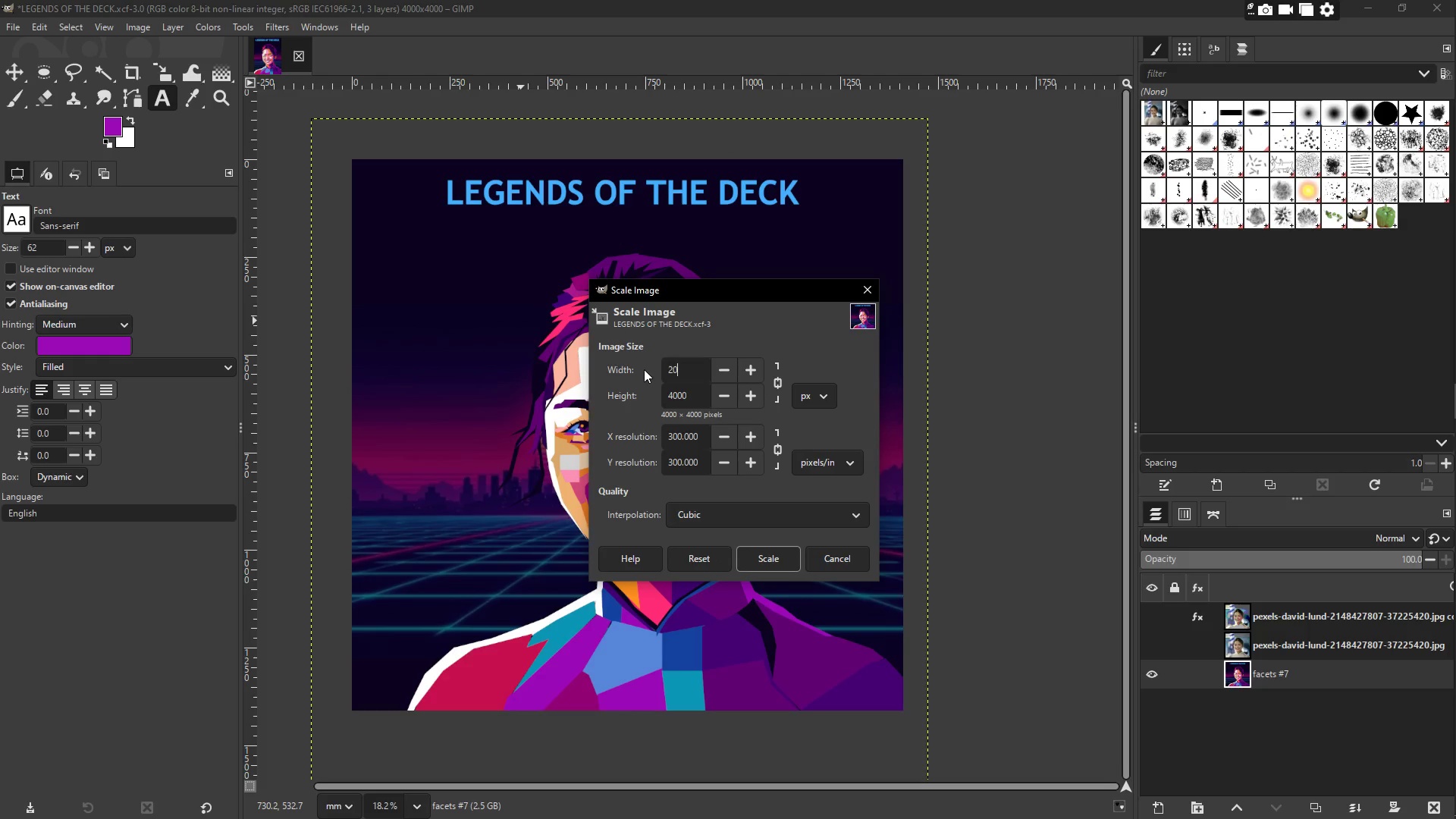 
key(Numpad0)
 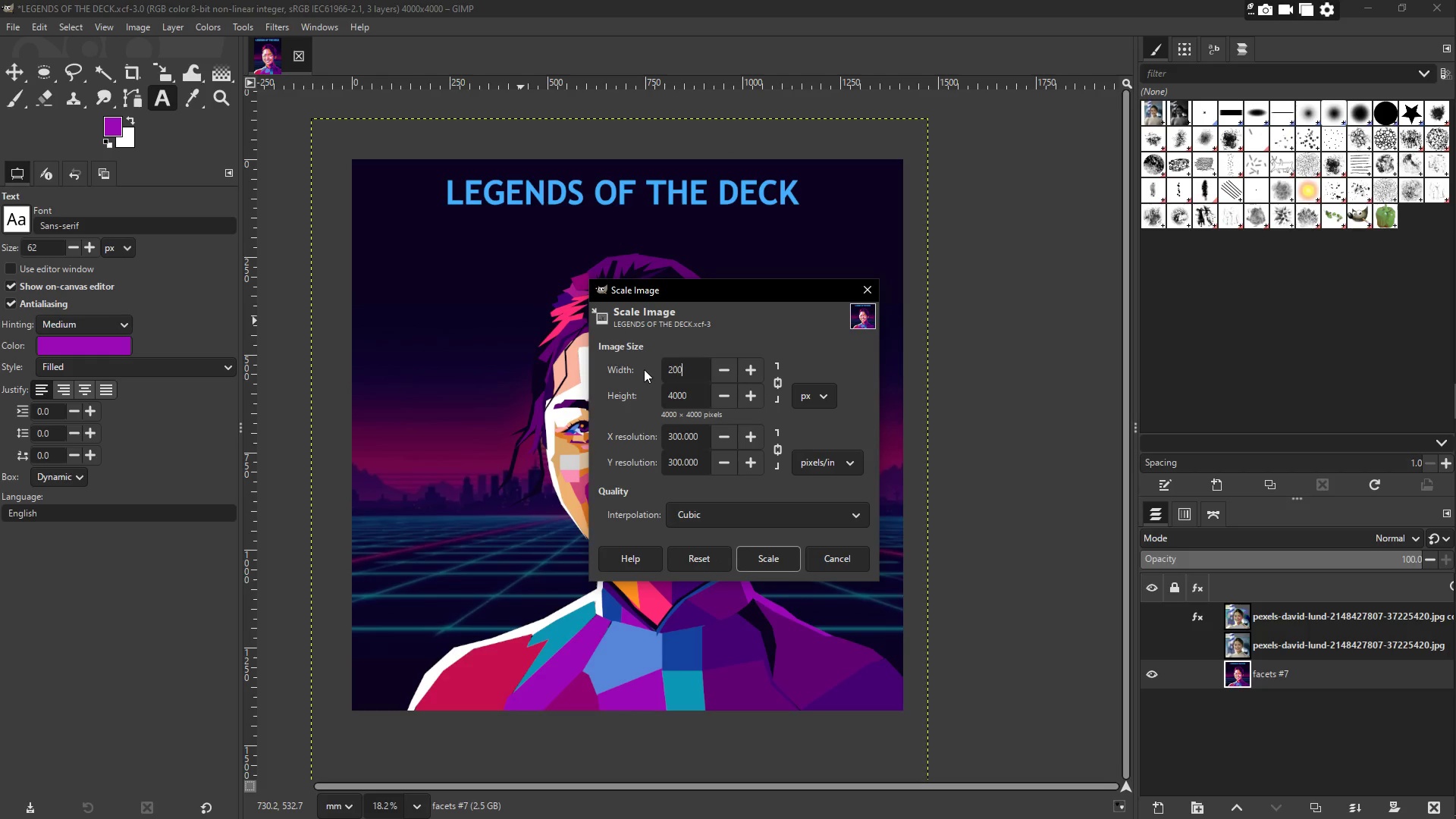 
key(Numpad0)
 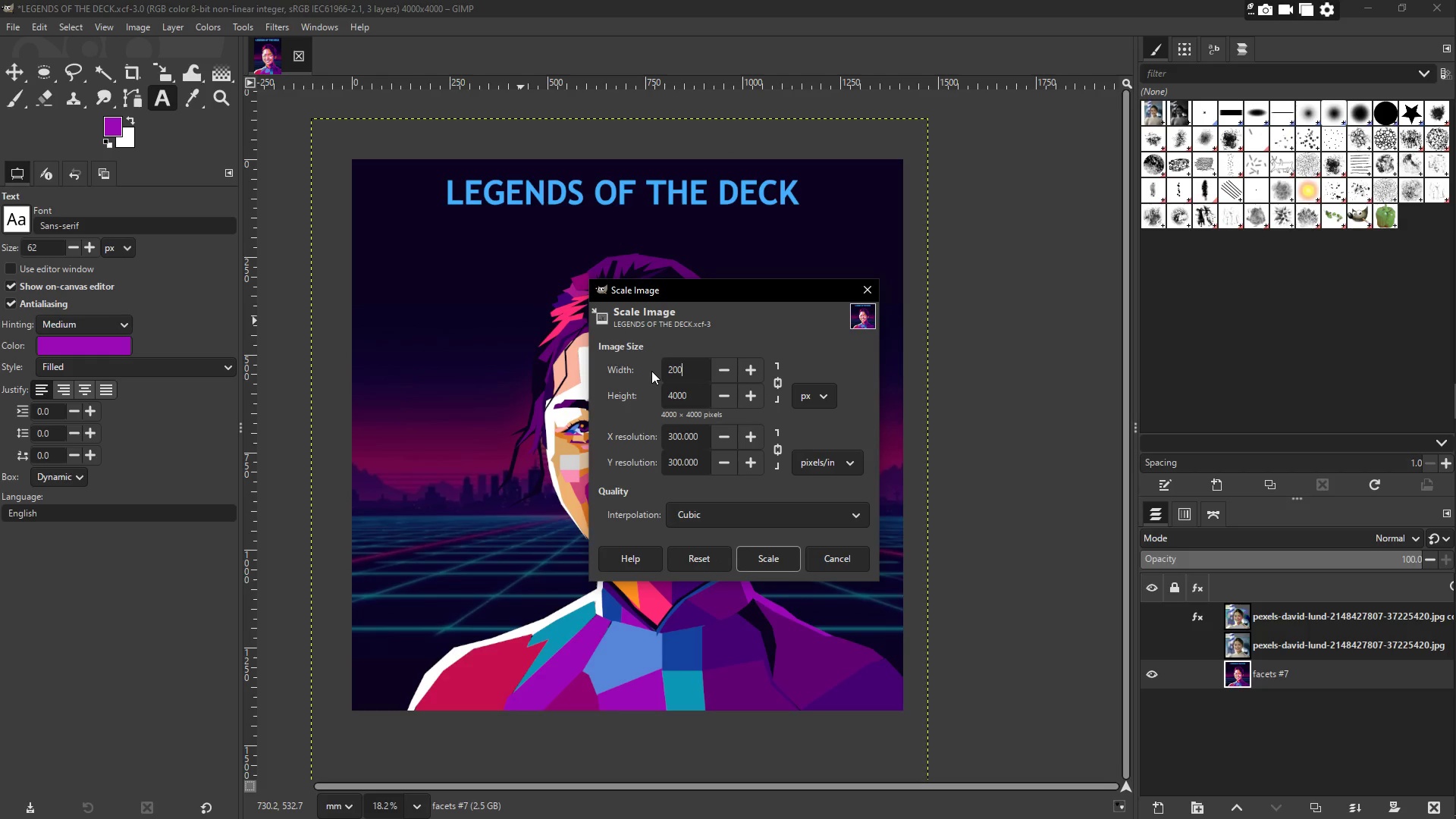 
key(Numpad0)
 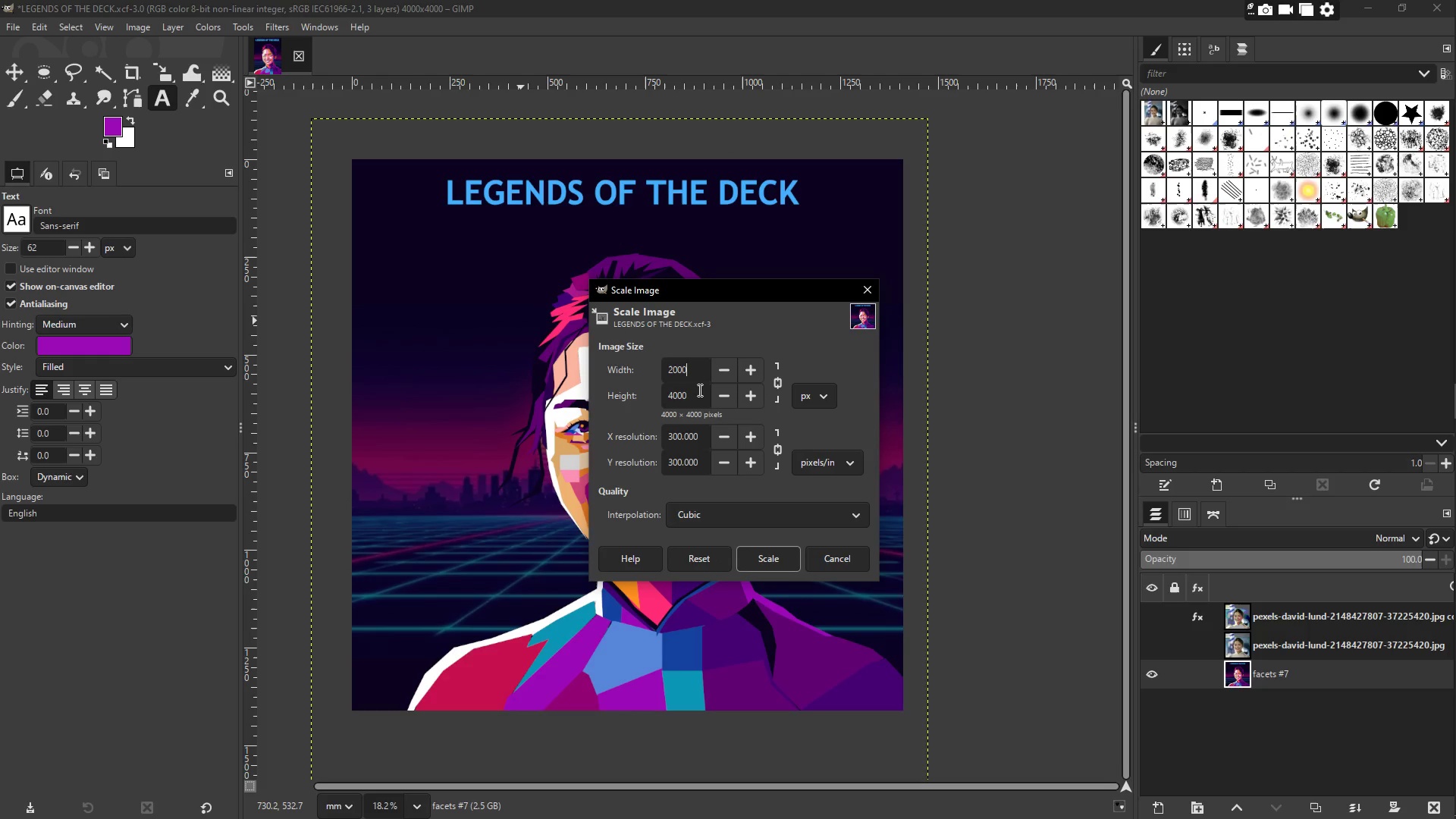 
left_click_drag(start_coordinate=[696, 392], to_coordinate=[635, 400])
 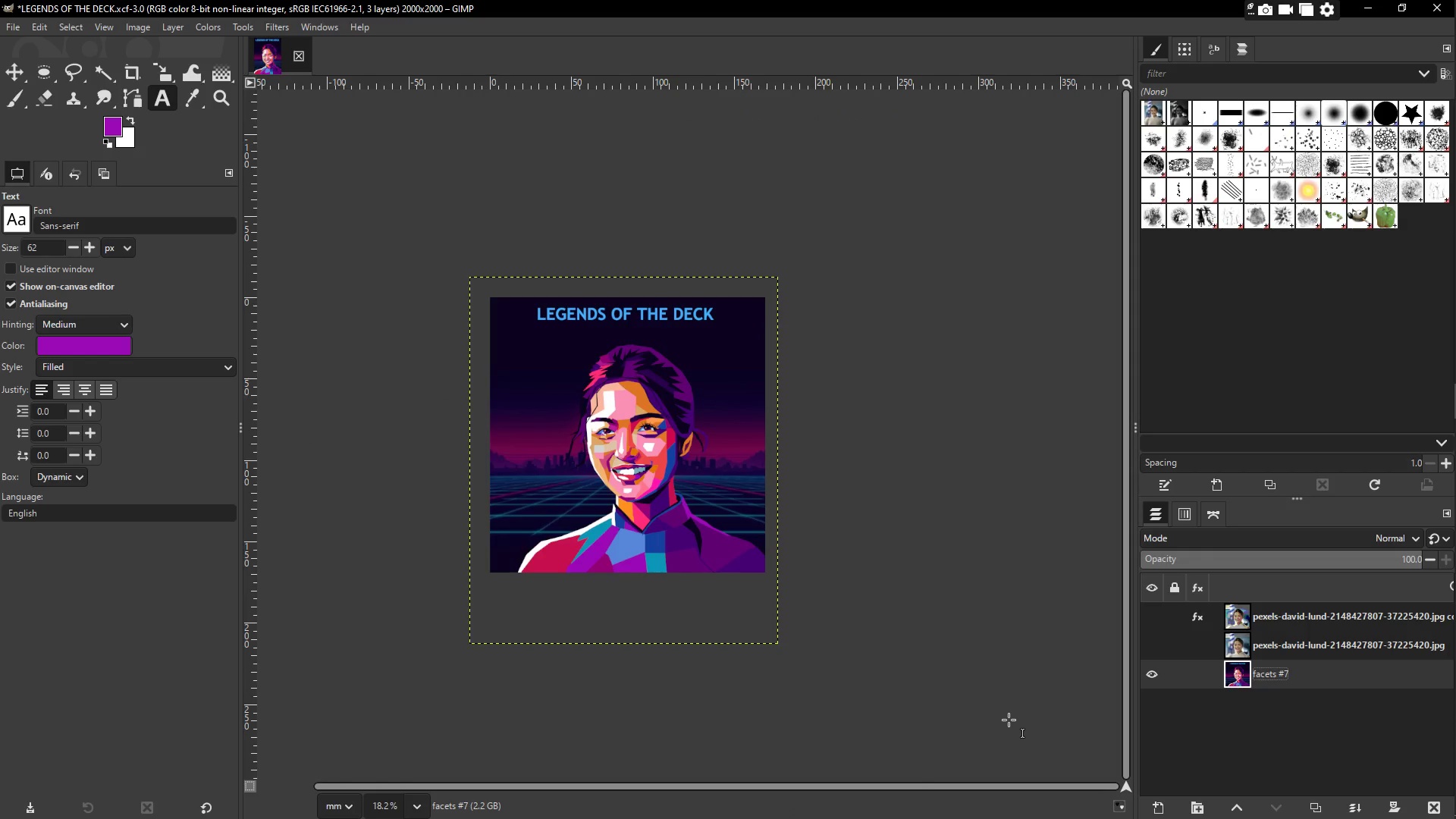 
wait(103.47)
 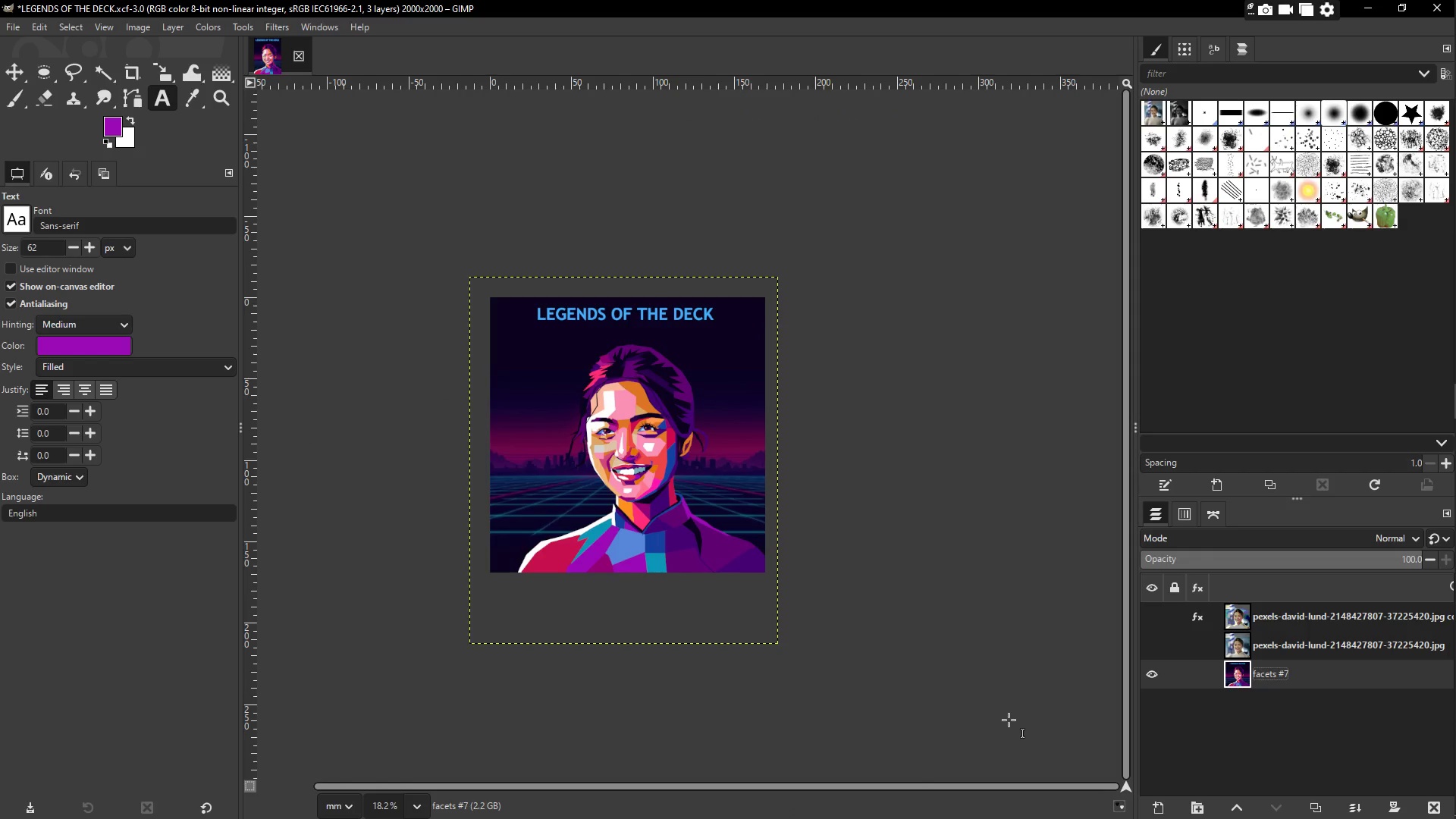 
left_click([10, 34])
 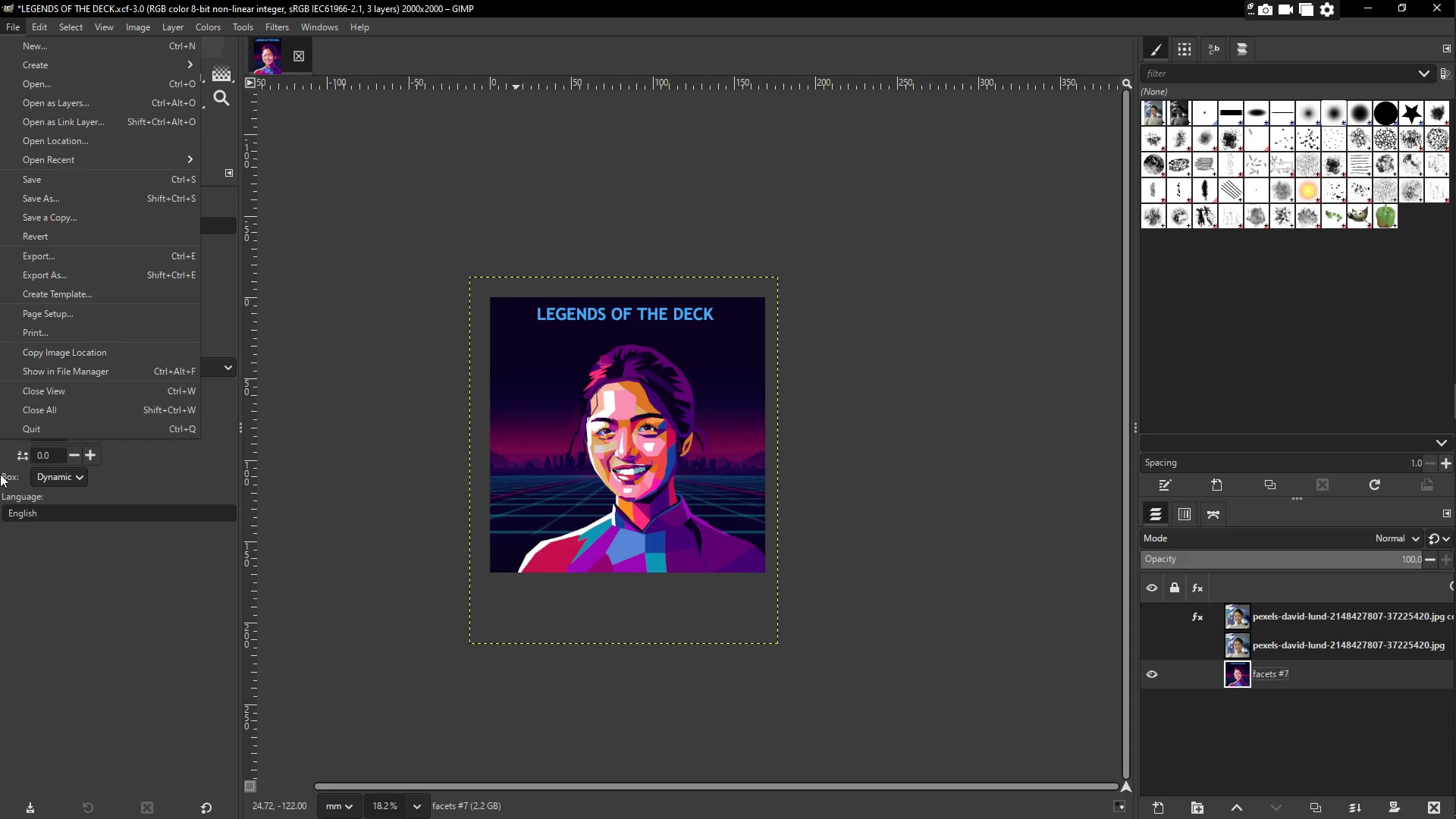 
wait(19.23)
 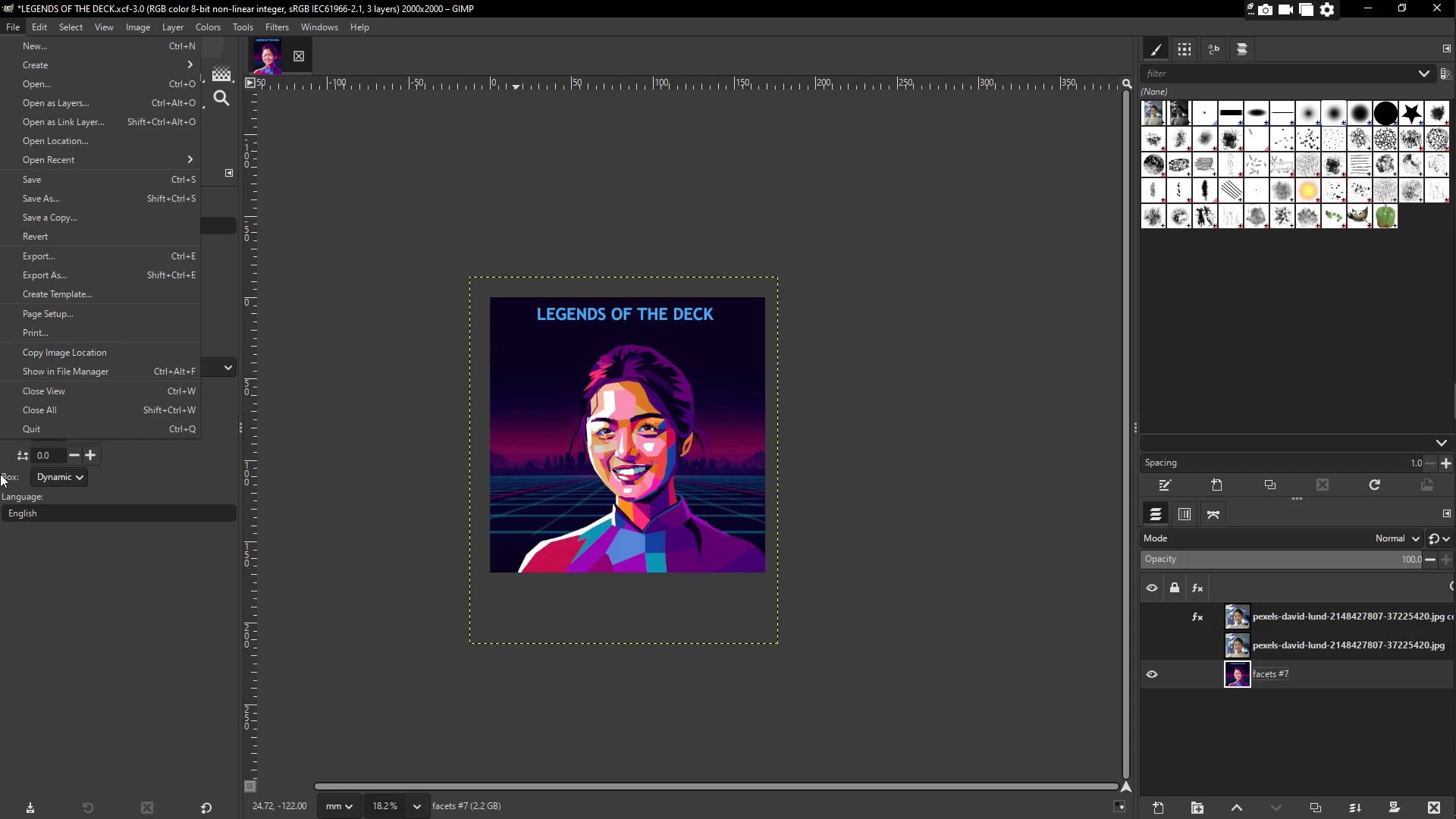 
left_click([96, 275])
 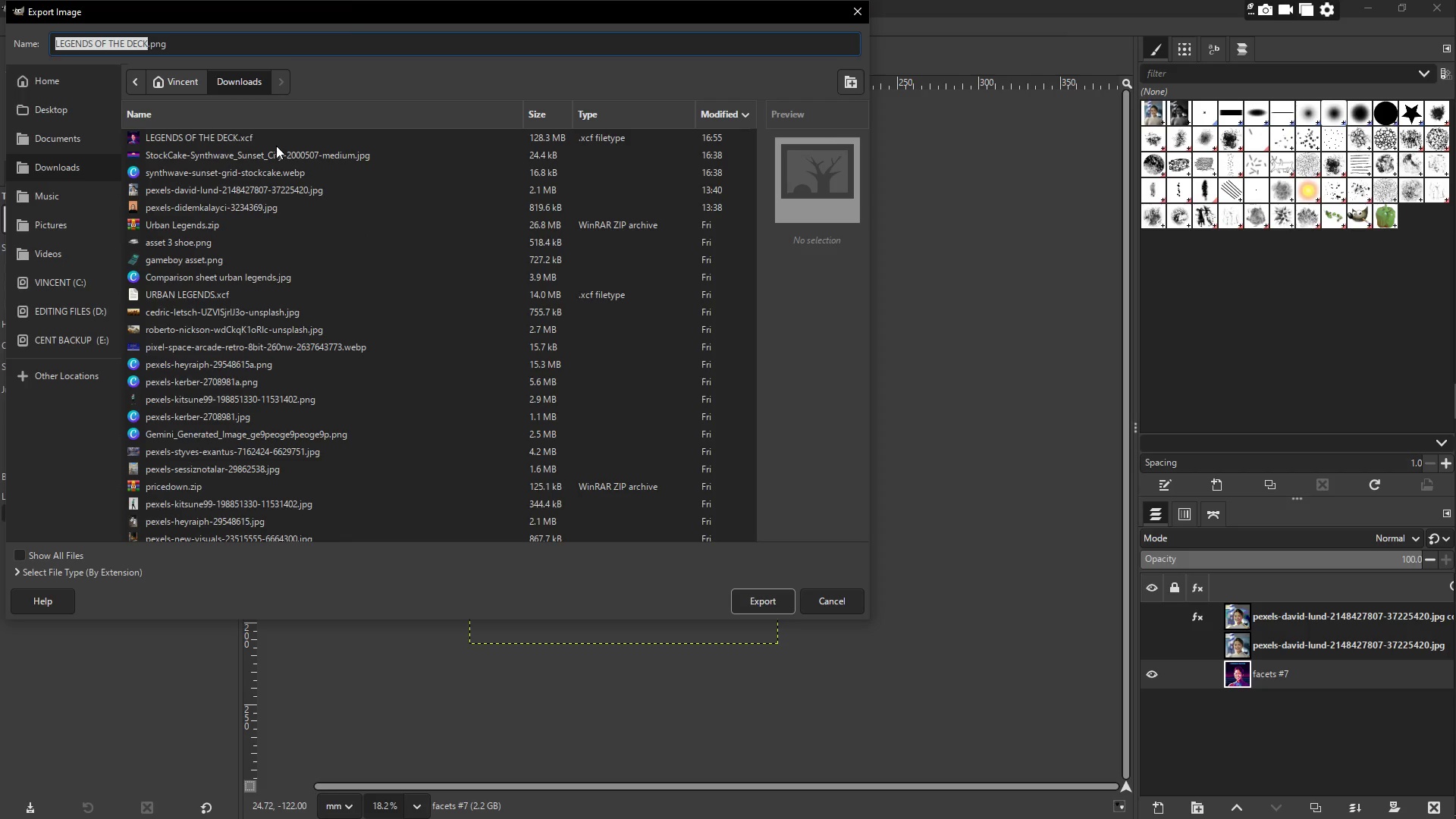 
wait(165.75)
 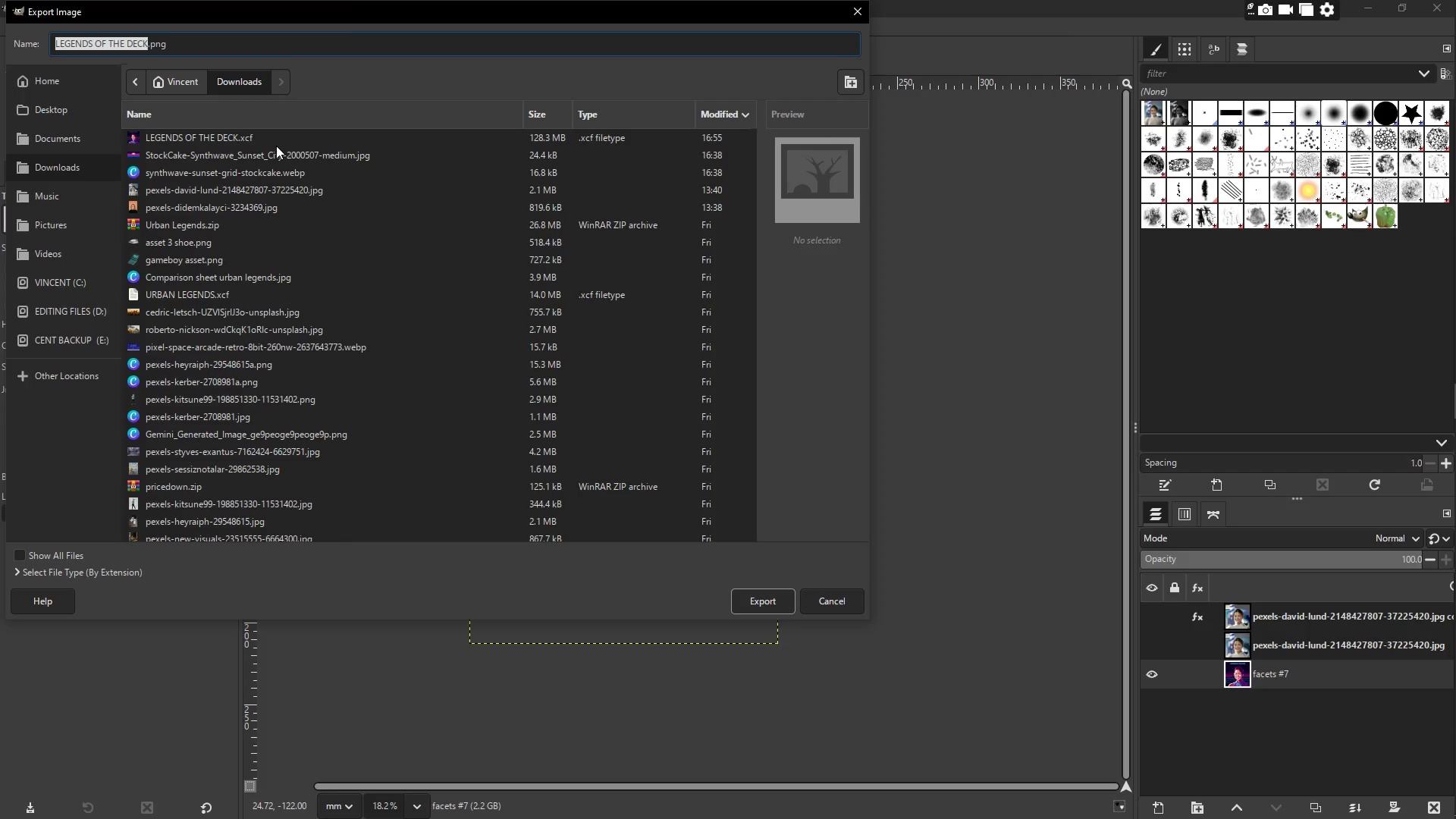 
left_click([126, 569])
 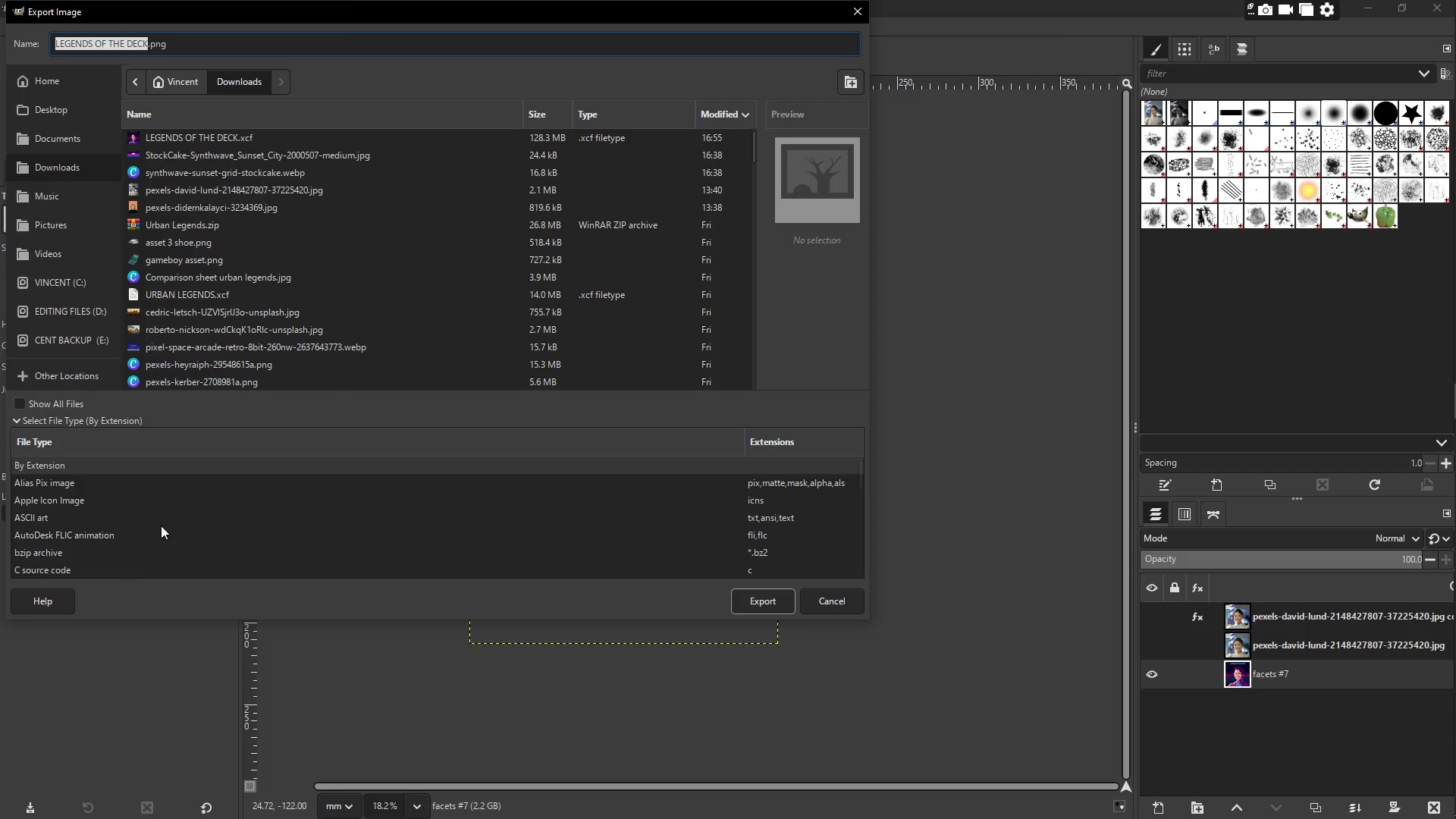 
scroll: coordinate [142, 532], scroll_direction: down, amount: 16.0
 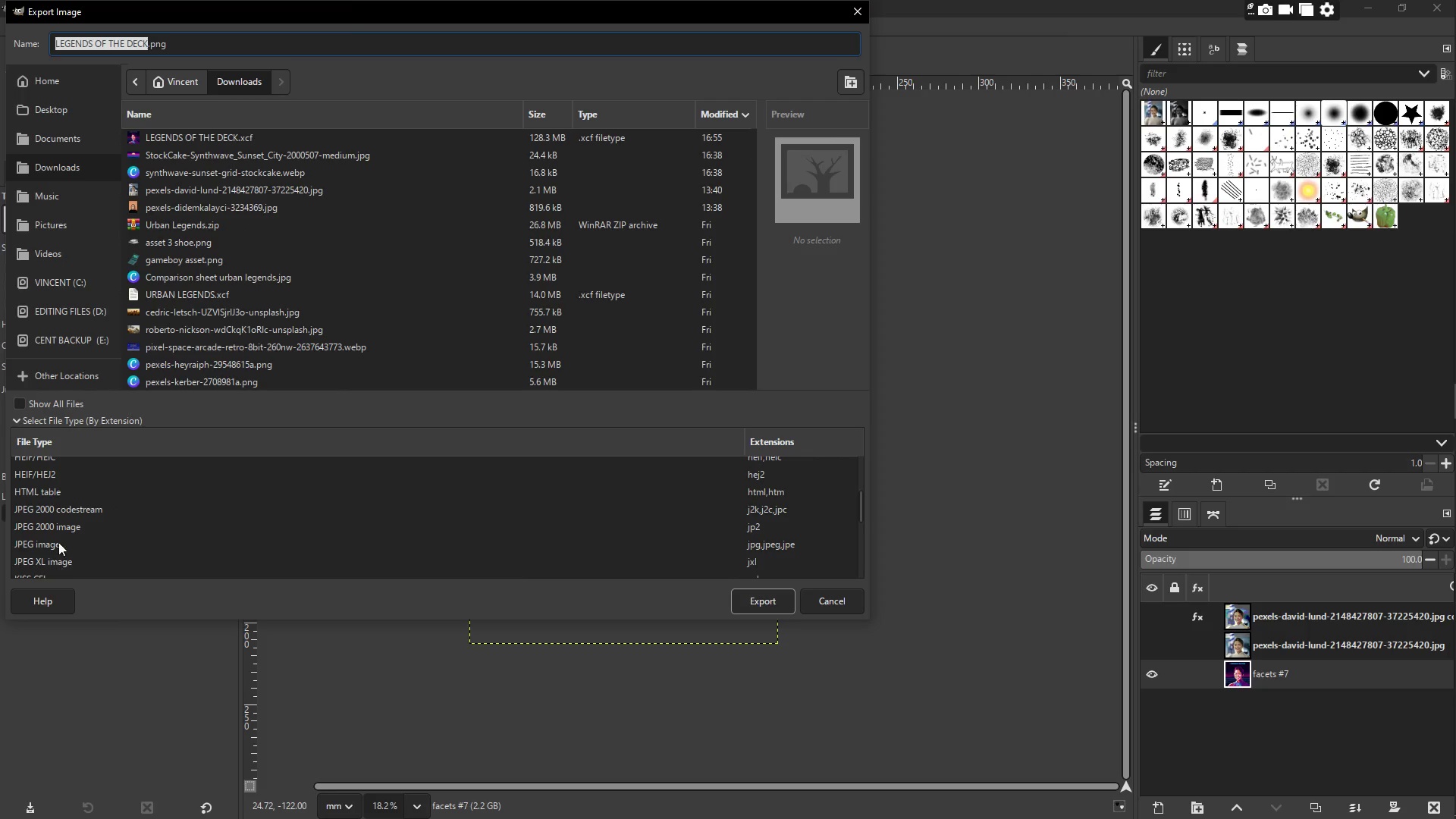 
left_click([60, 543])
 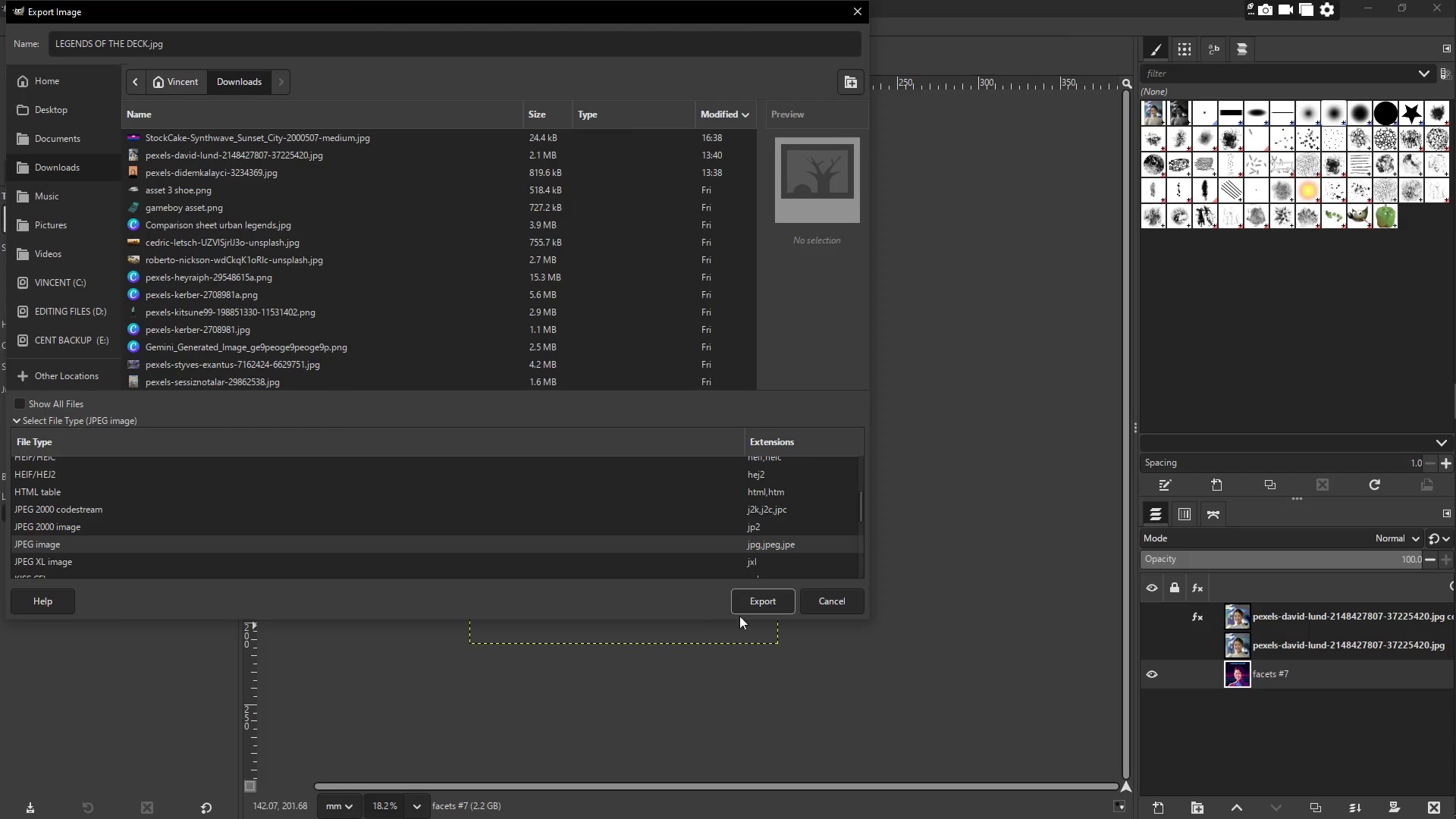 
left_click([756, 607])
 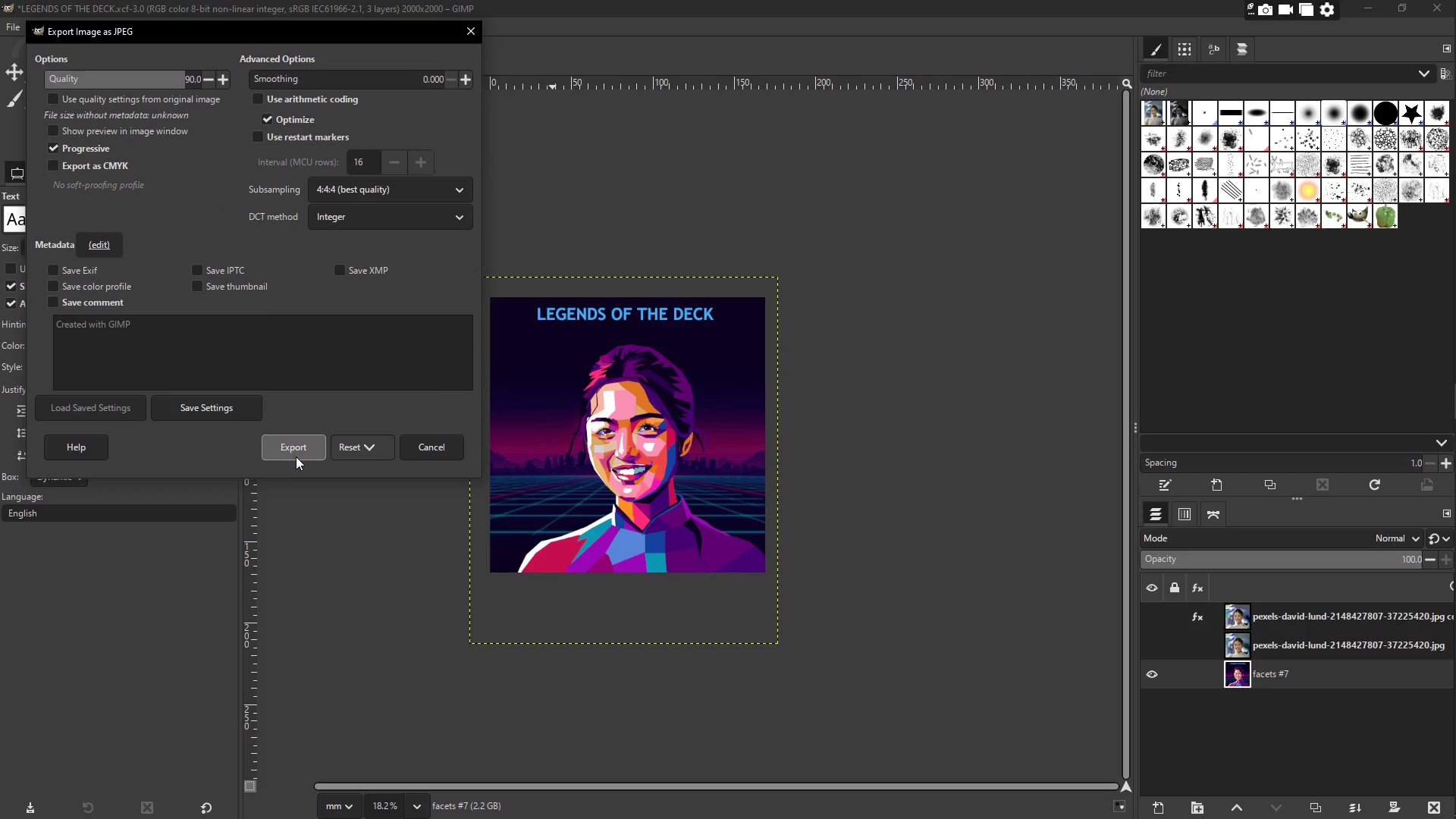 
left_click([296, 456])
 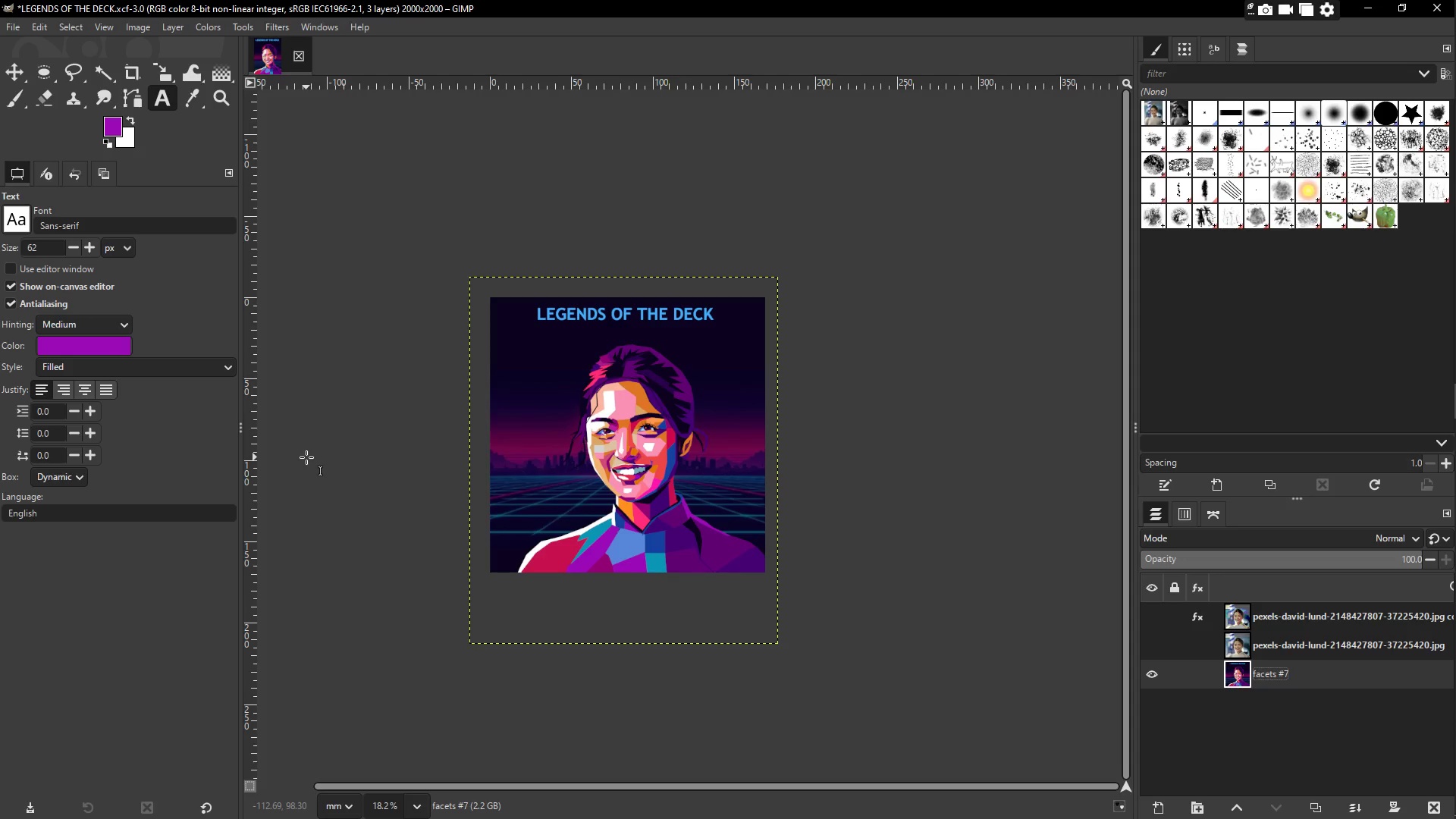 
wait(22.2)
 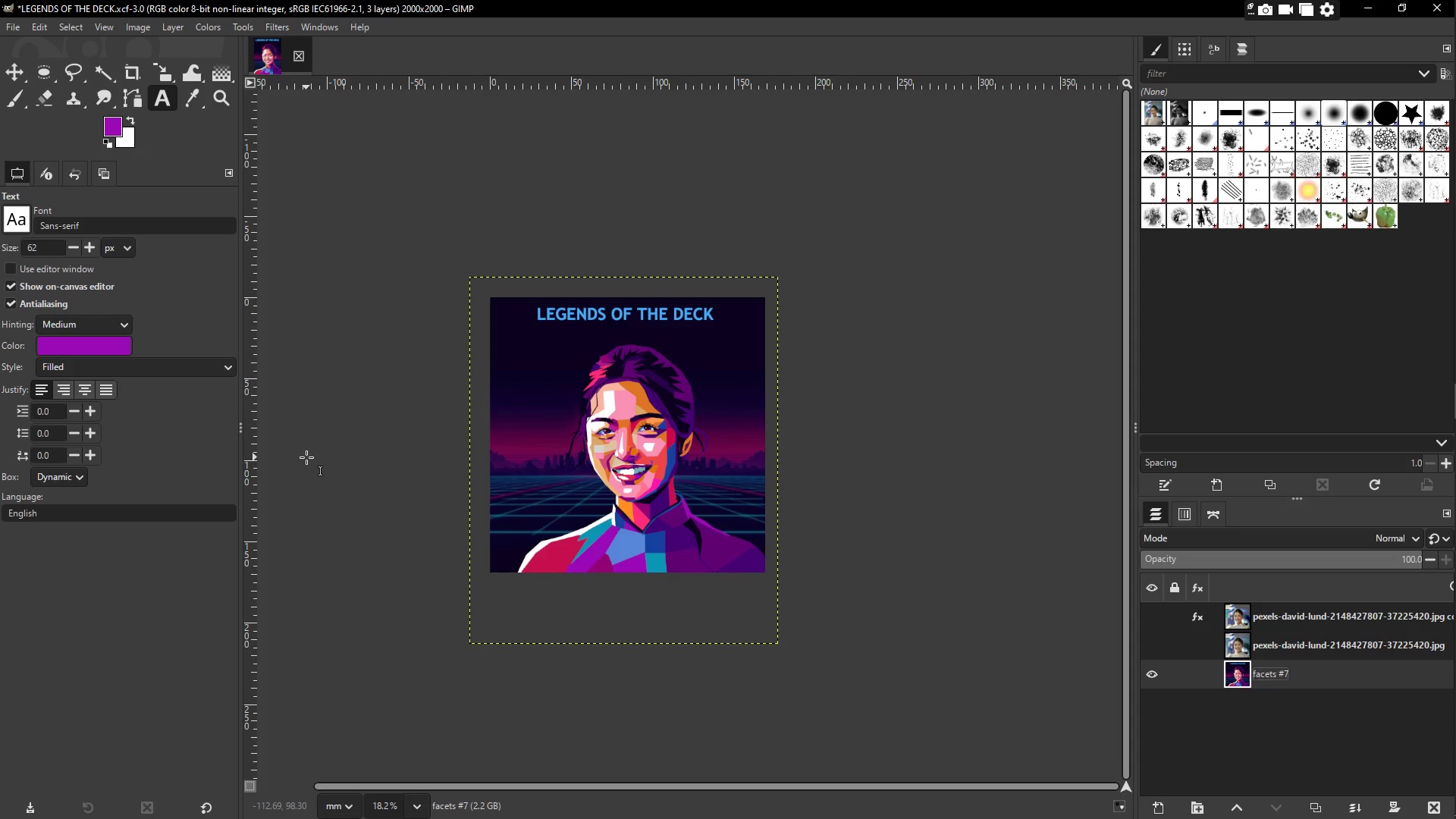 
left_click([11, 26])
 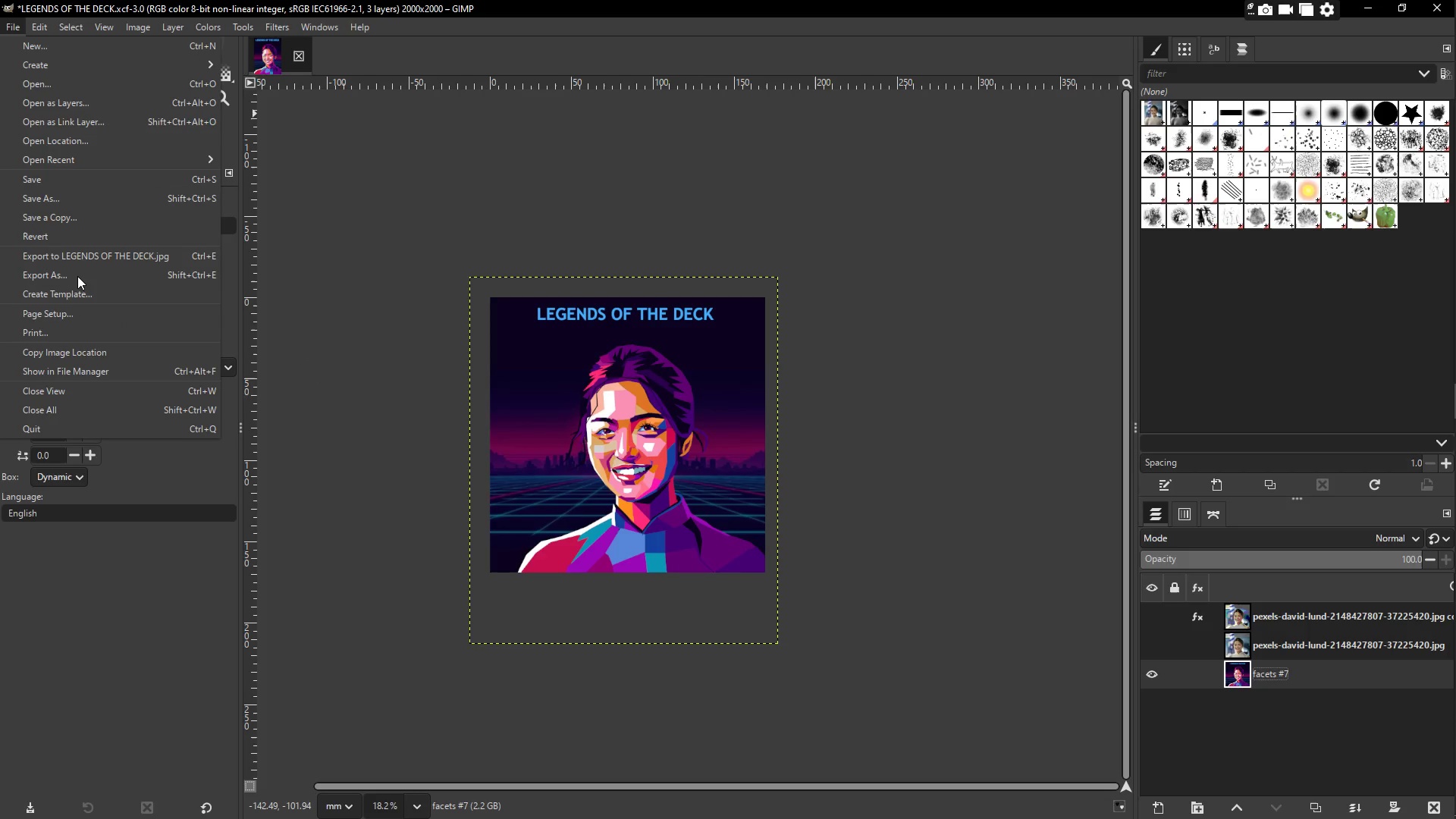 
left_click([77, 276])
 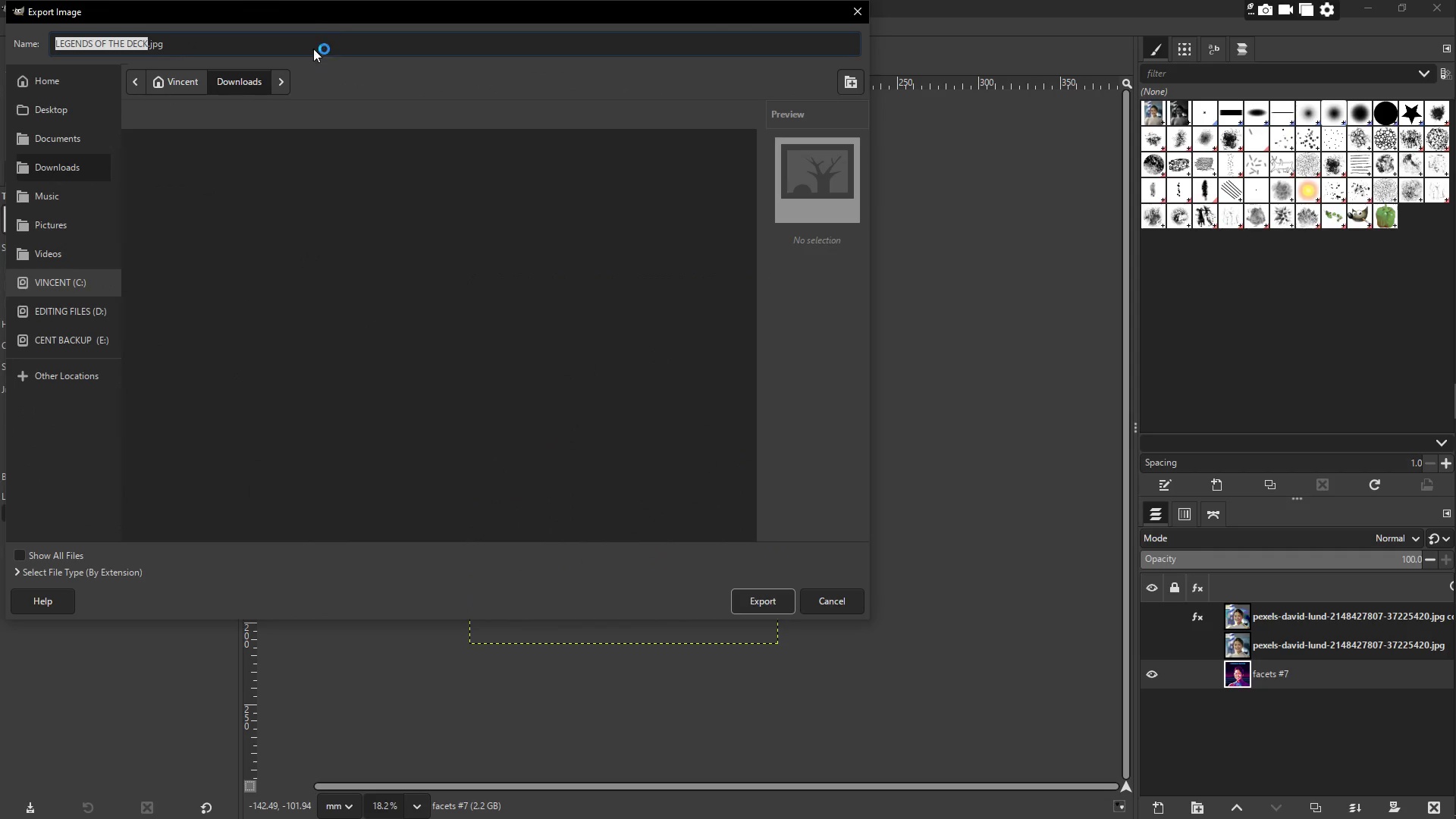 
left_click_drag(start_coordinate=[294, 14], to_coordinate=[507, 94])
 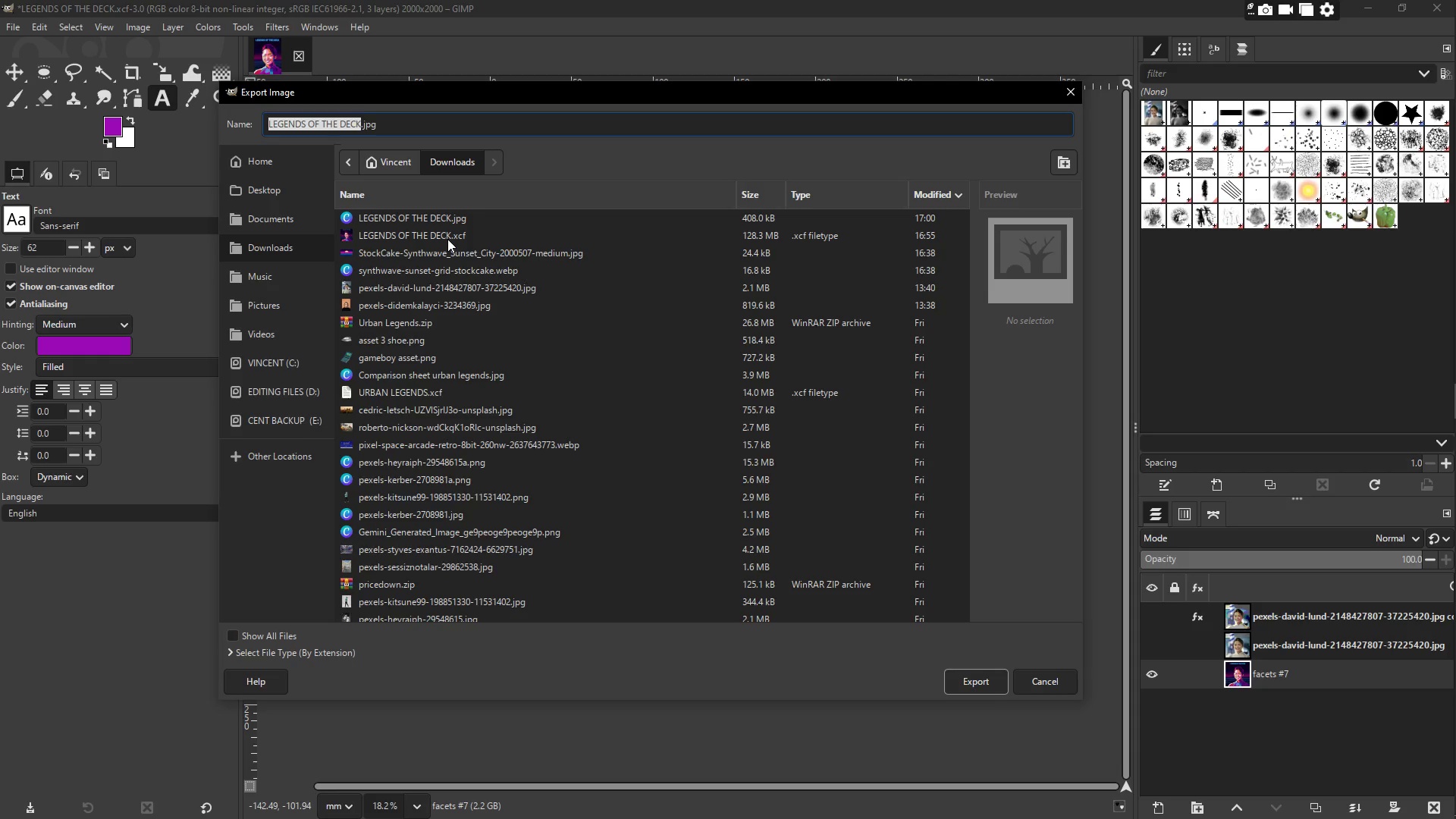 
wait(6.52)
 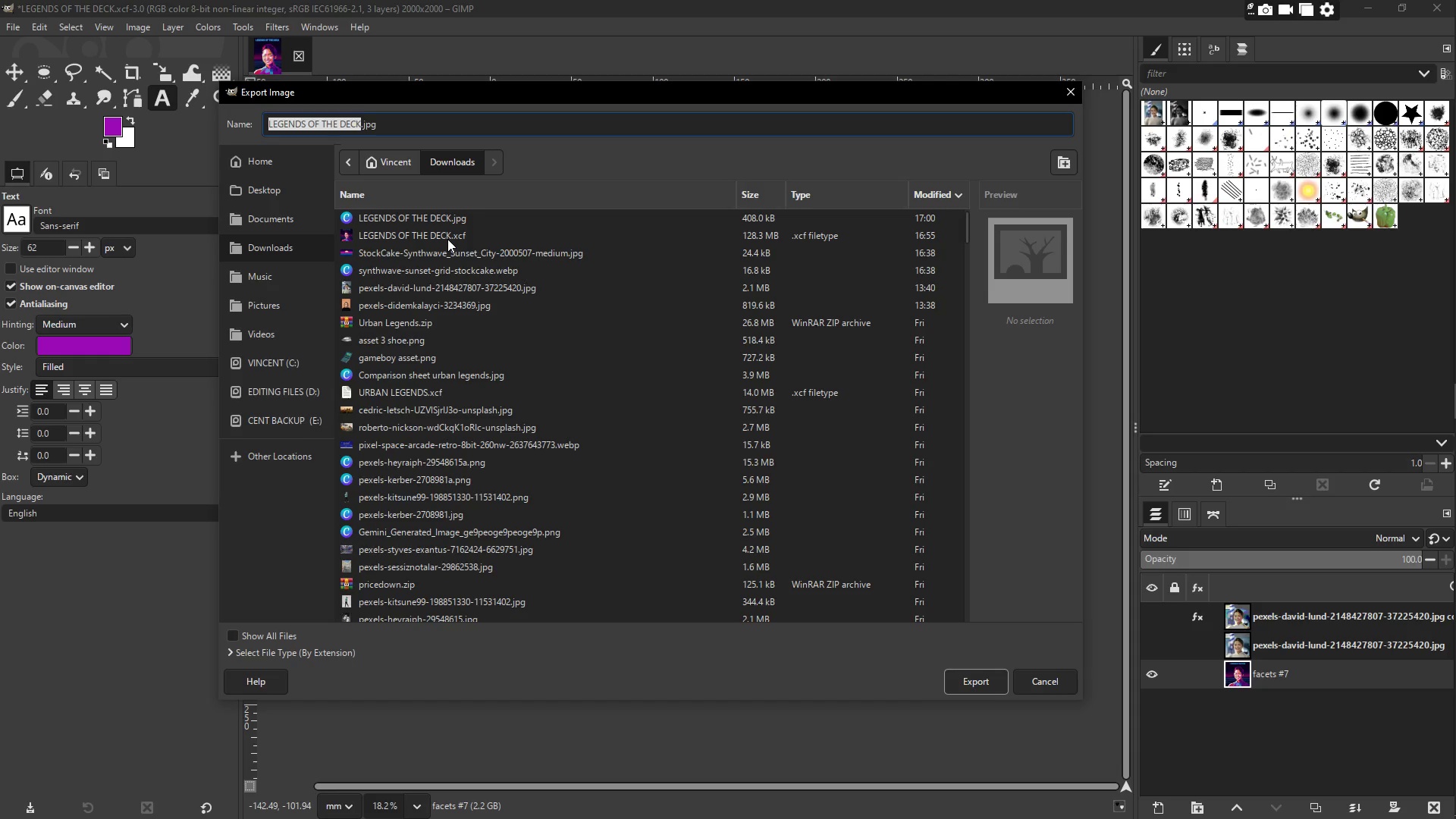 
left_click([319, 653])
 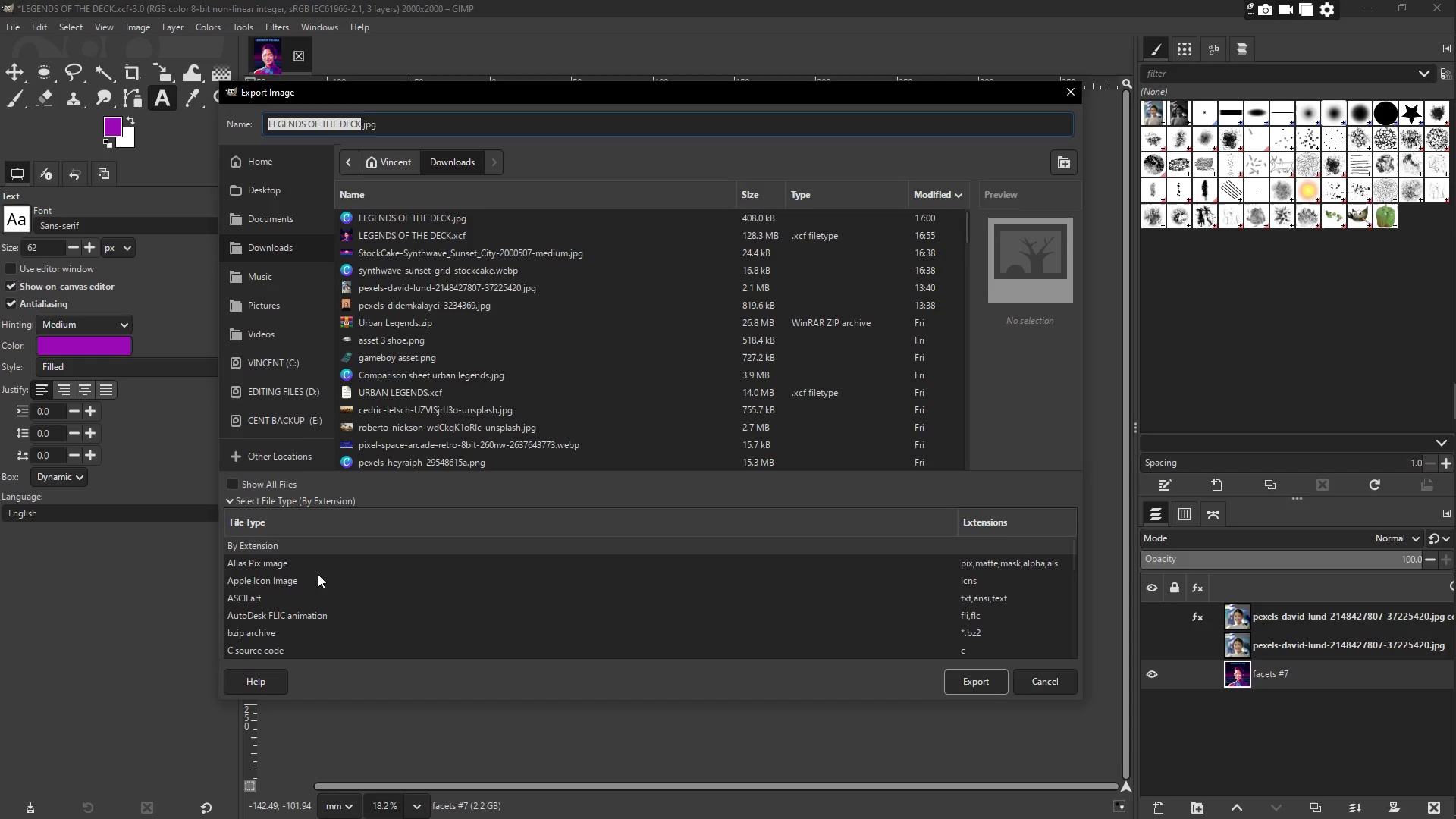 
scroll: coordinate [301, 595], scroll_direction: down, amount: 5.0
 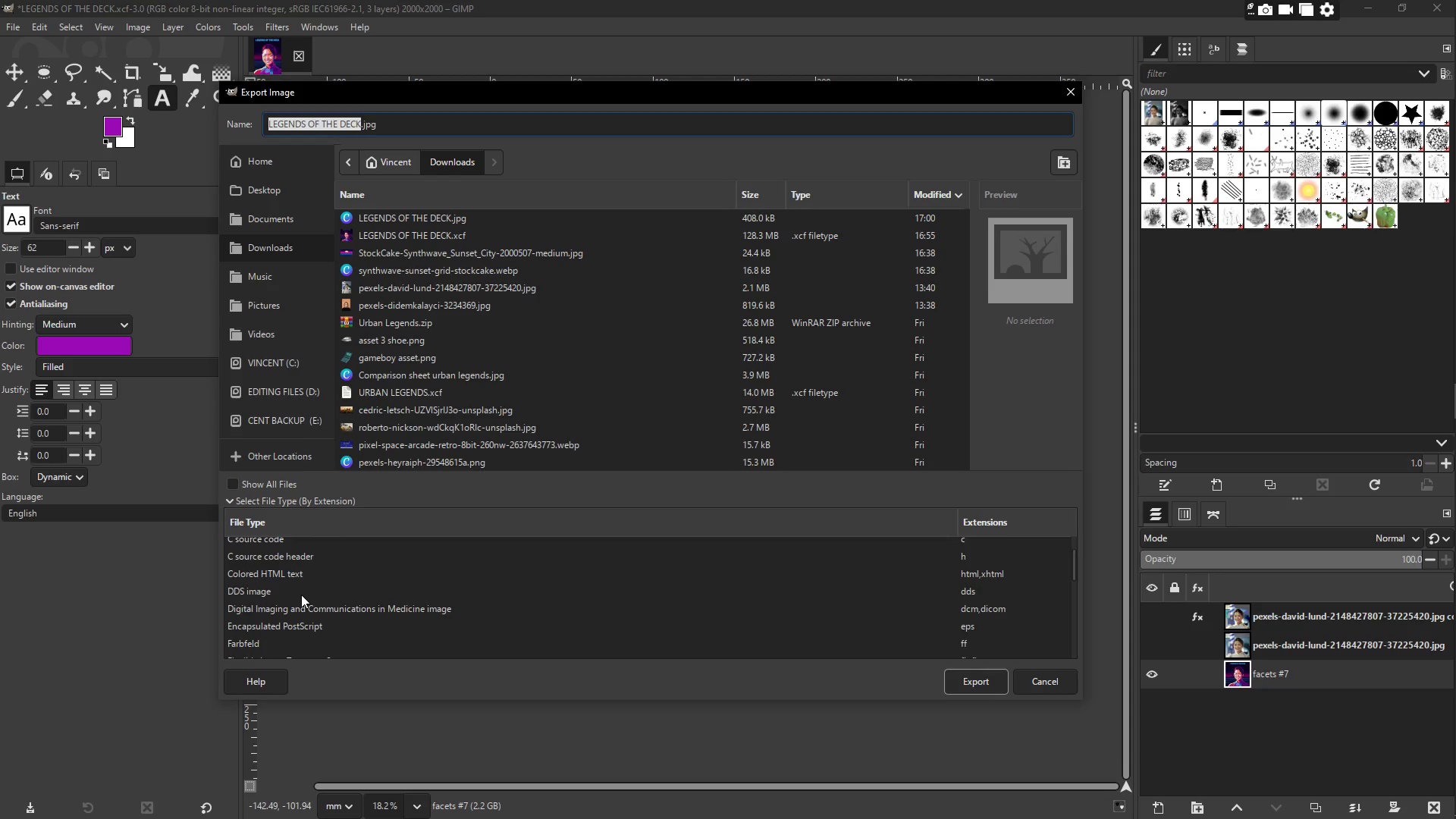 
left_click([292, 595])
 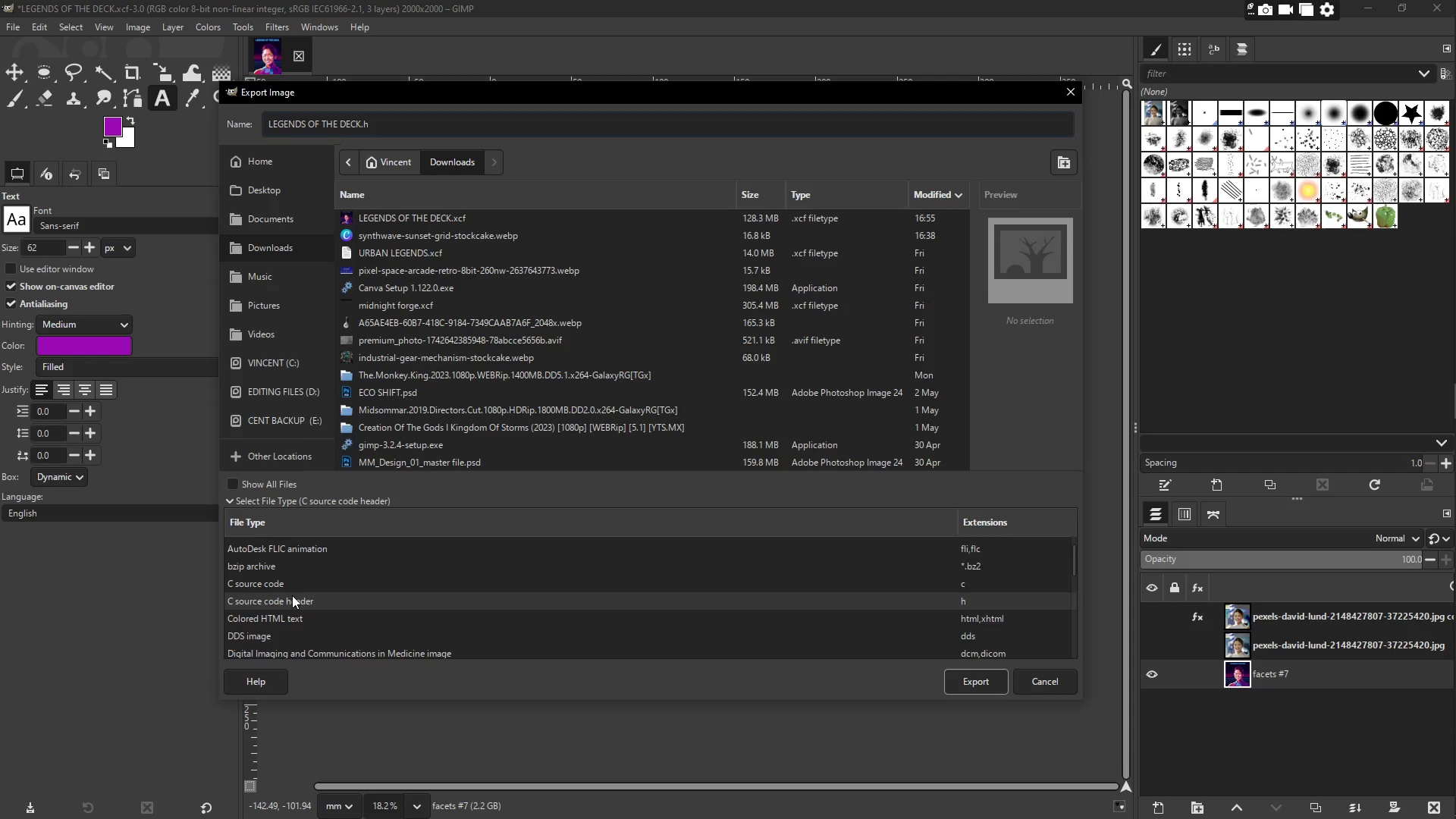 
scroll: coordinate [301, 595], scroll_direction: up, amount: 2.0
 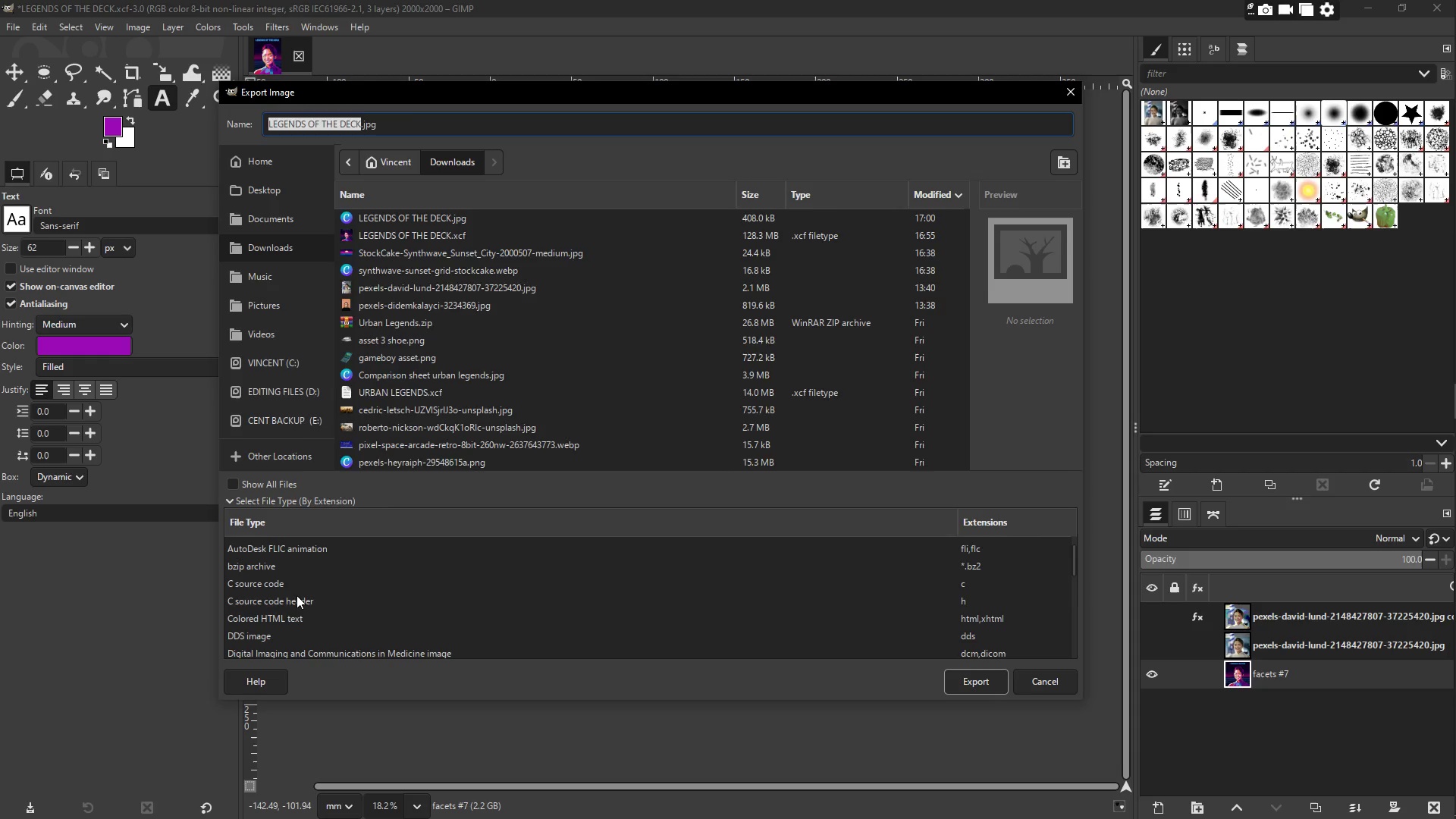 
scroll: coordinate [285, 609], scroll_direction: down, amount: 15.0
 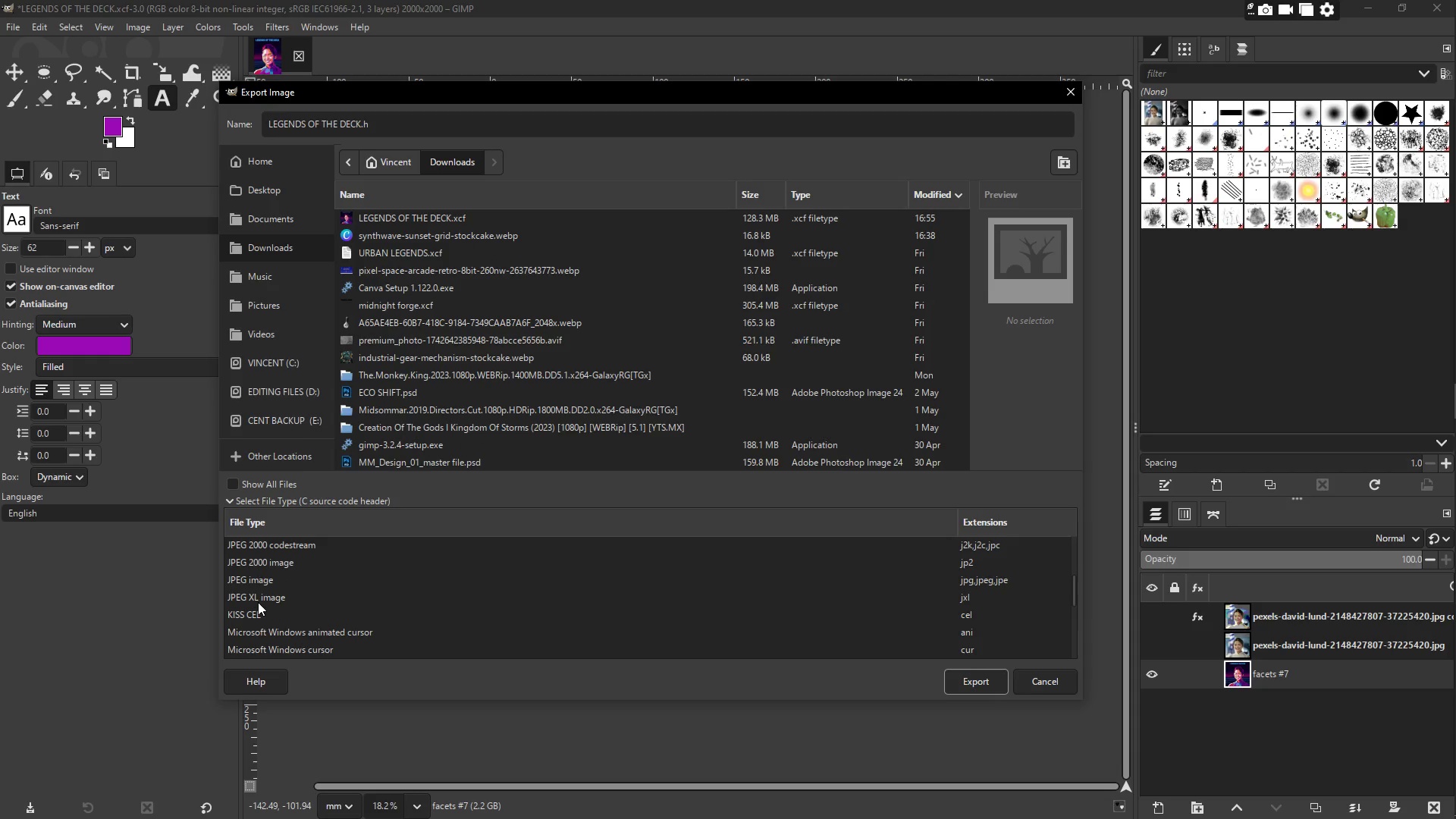 
scroll: coordinate [254, 600], scroll_direction: up, amount: 1.0
 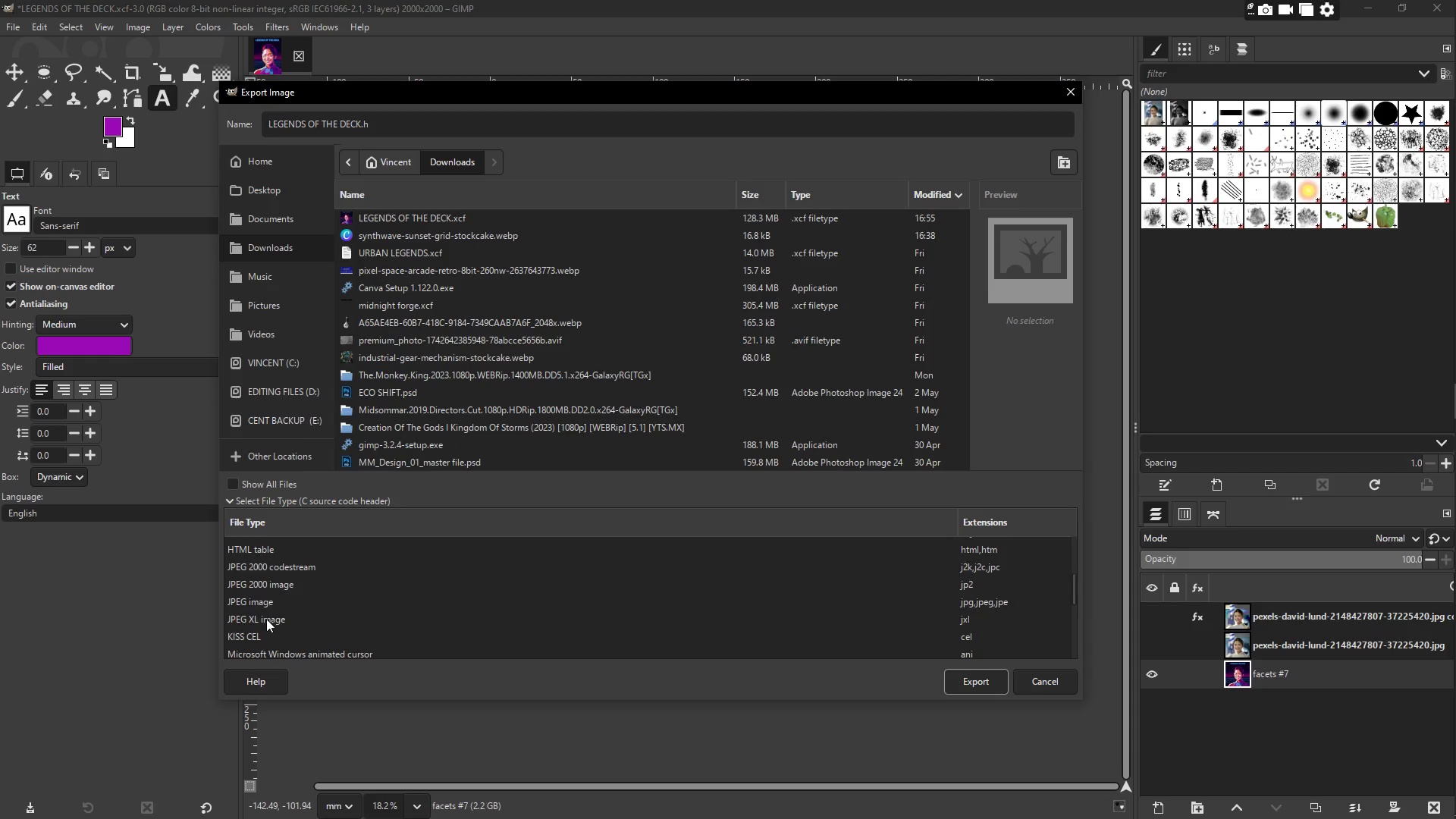 
scroll: coordinate [260, 623], scroll_direction: down, amount: 11.0
 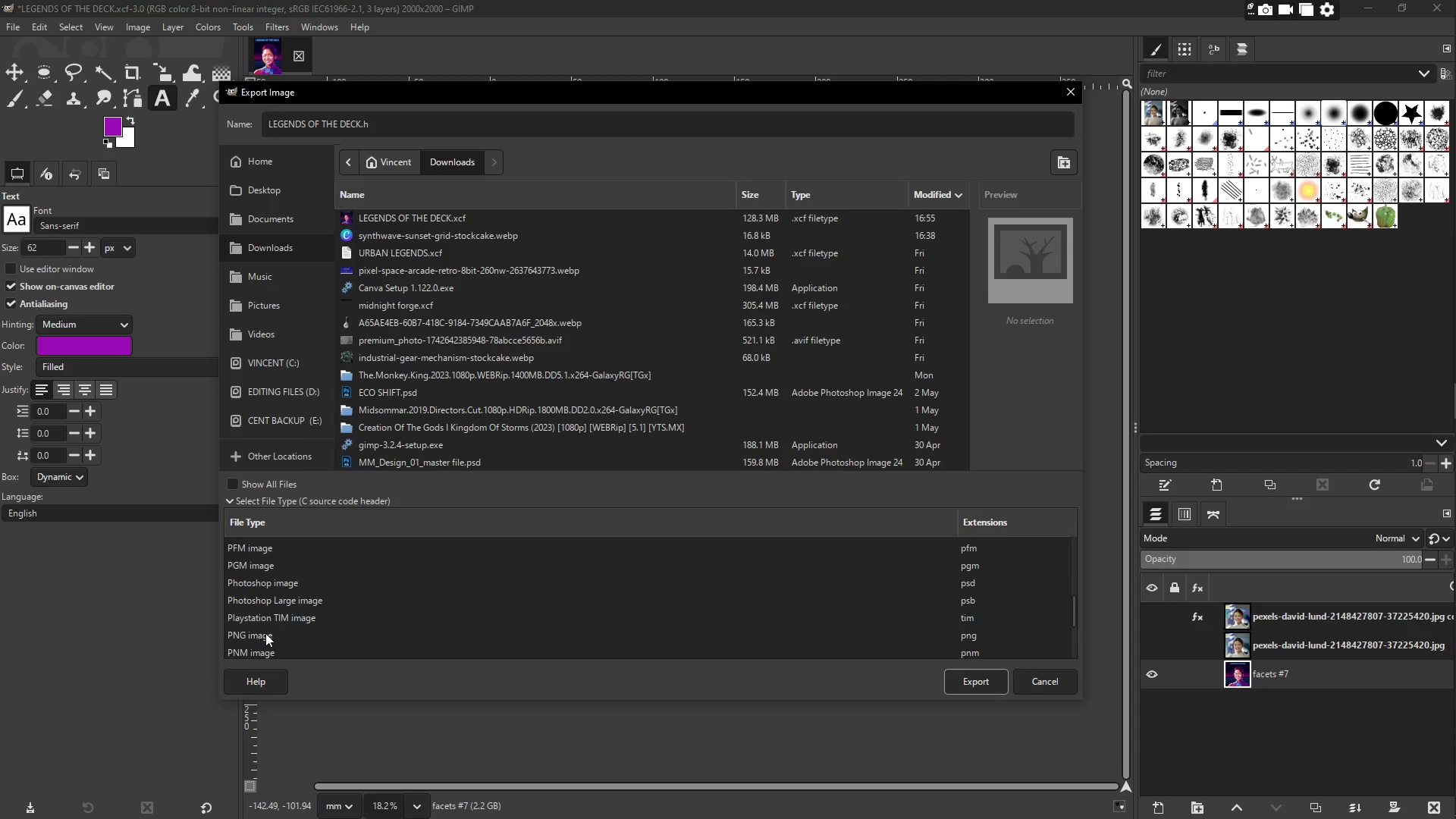 
left_click([265, 633])
 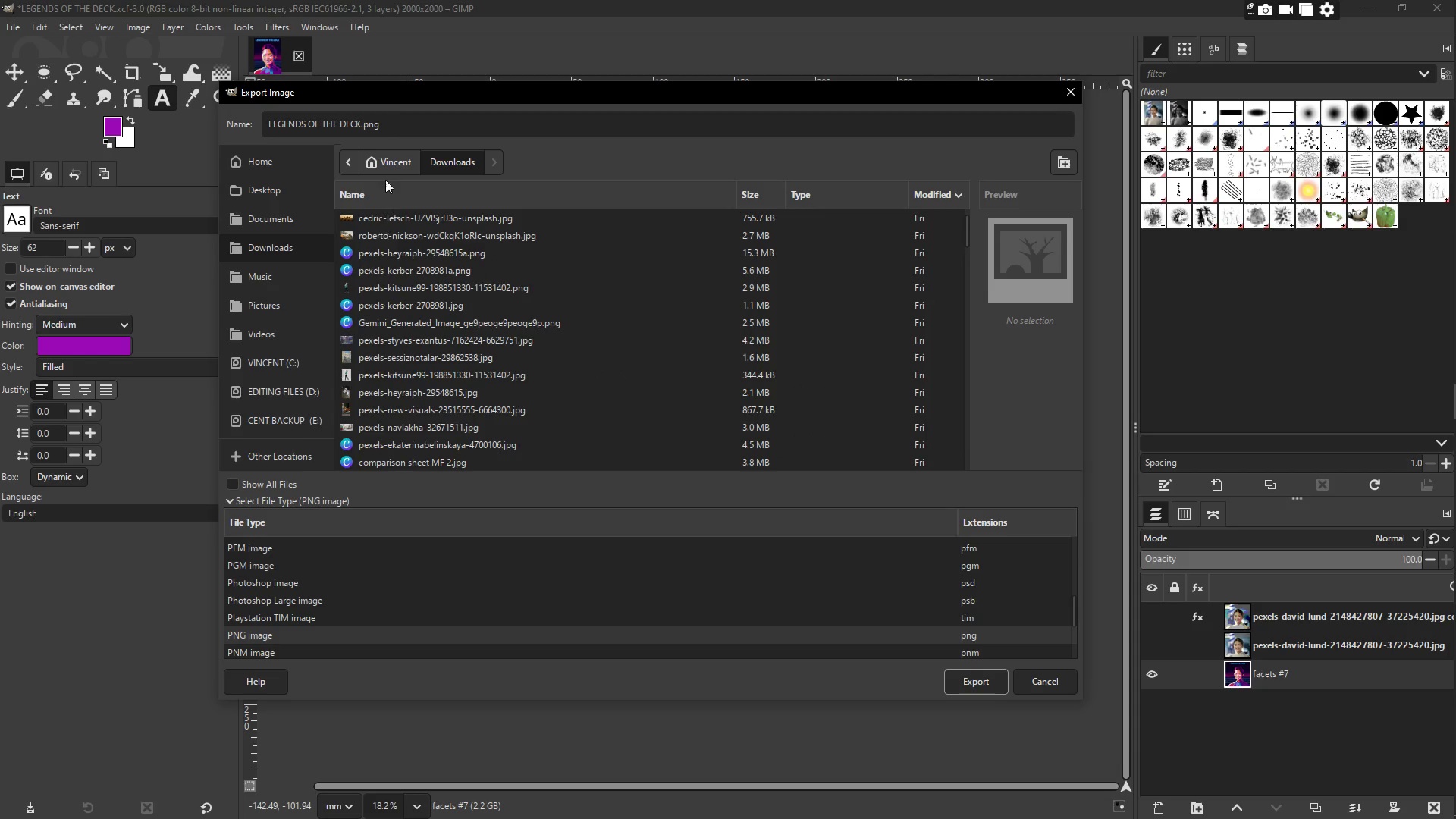 
left_click([355, 125])
 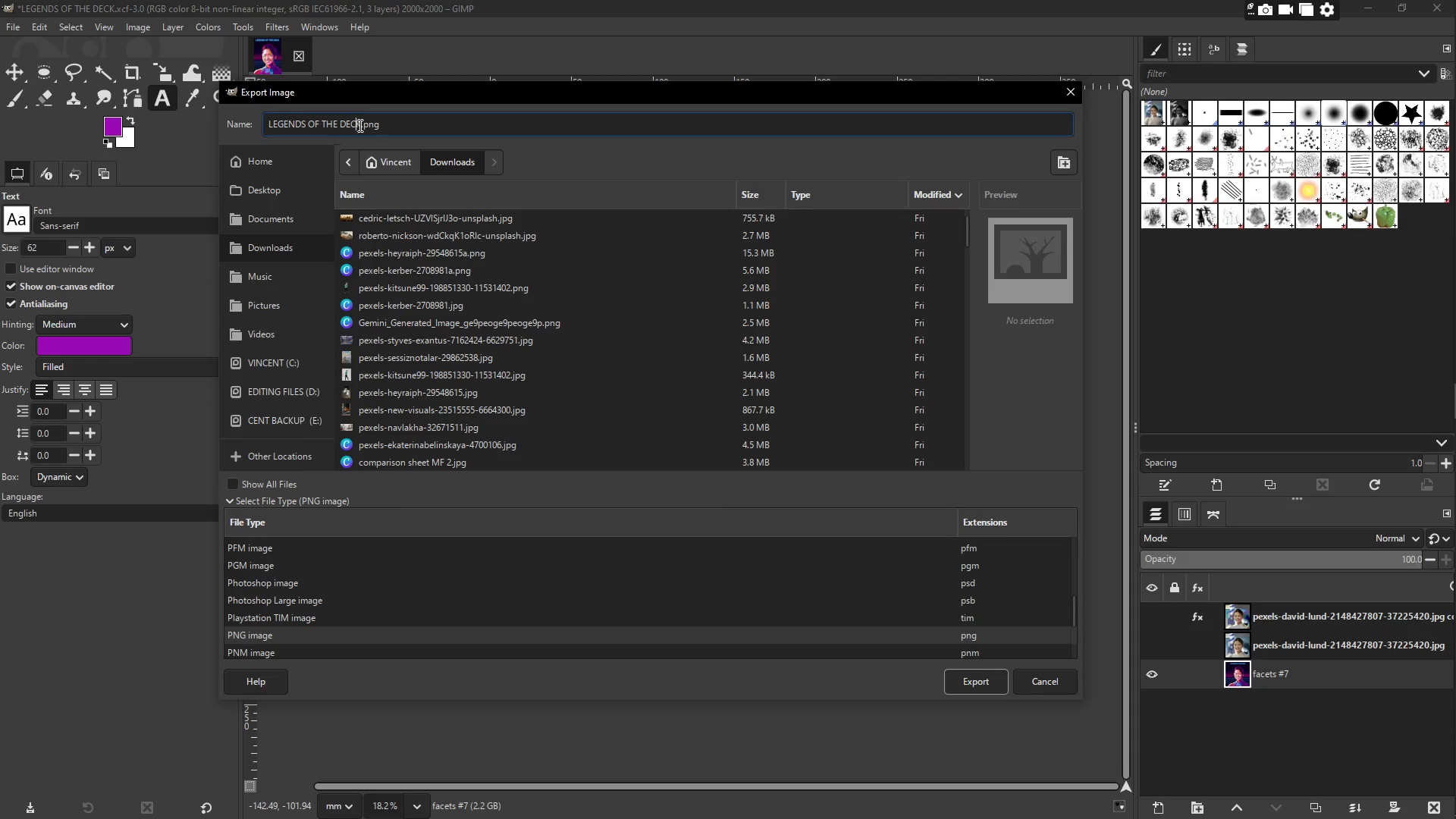 
left_click([359, 125])
 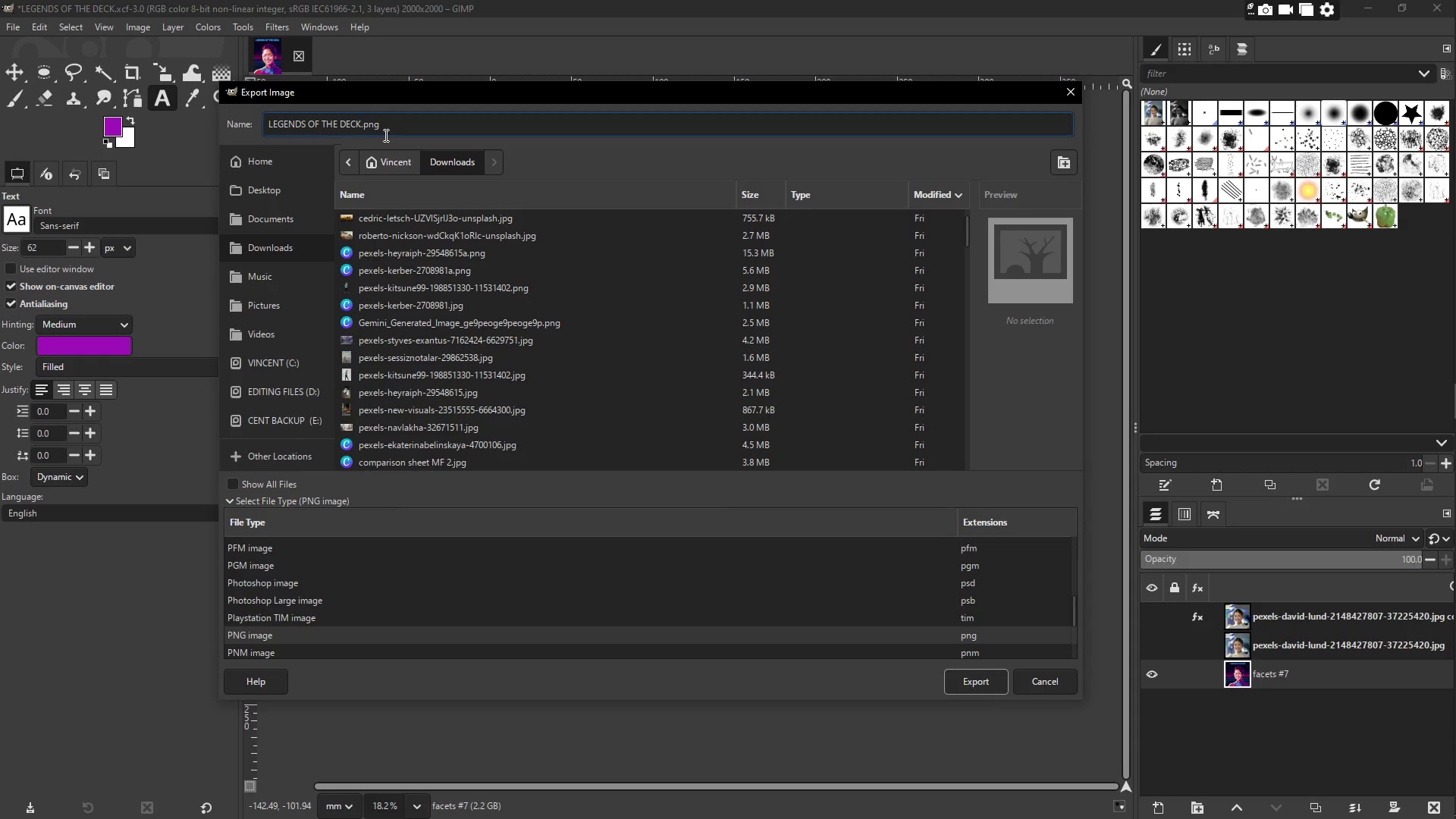 
type( PNG)
key(Backspace)
key(Backspace)
key(Backspace)
type(png)
 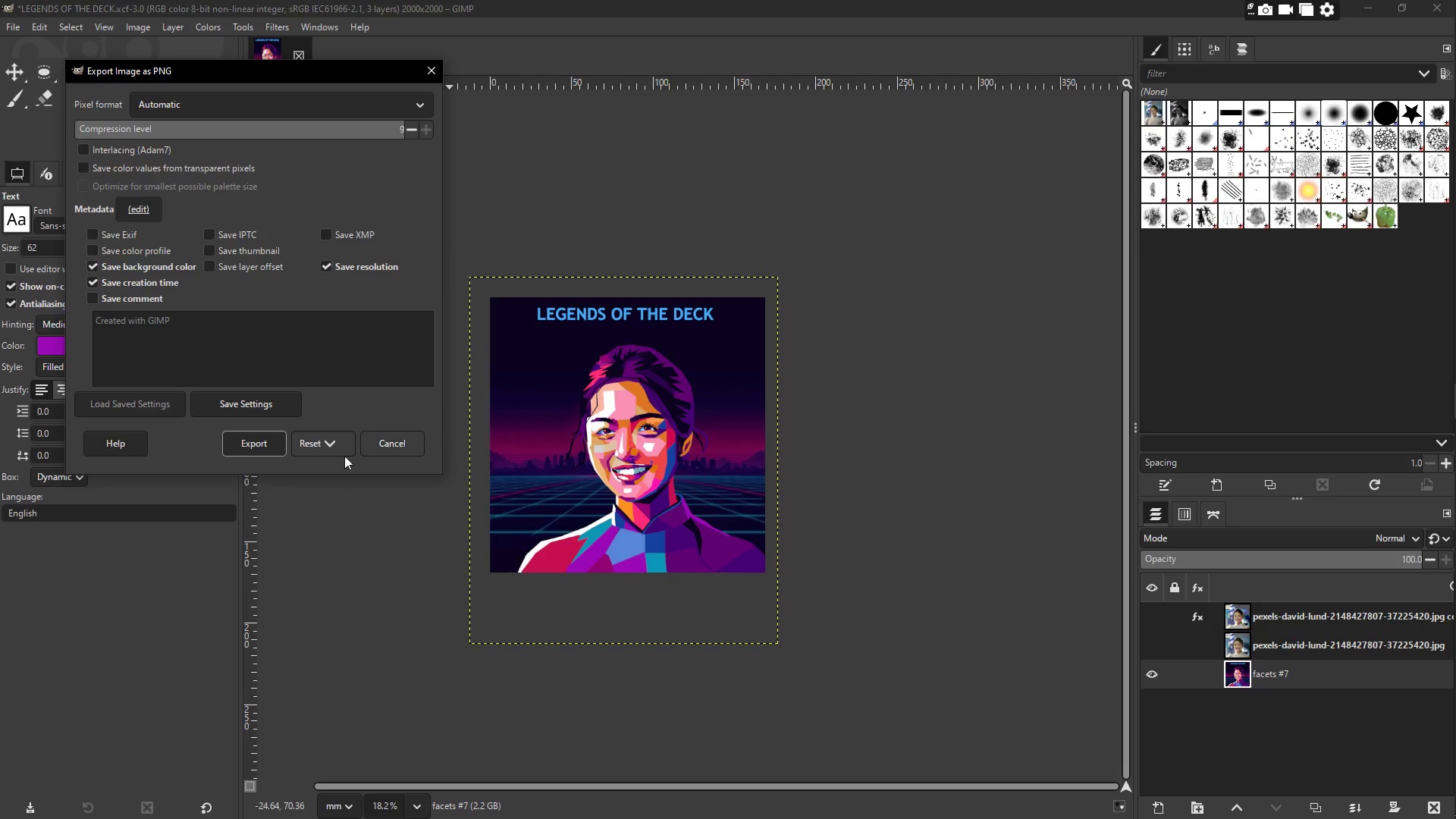 
left_click([259, 442])
 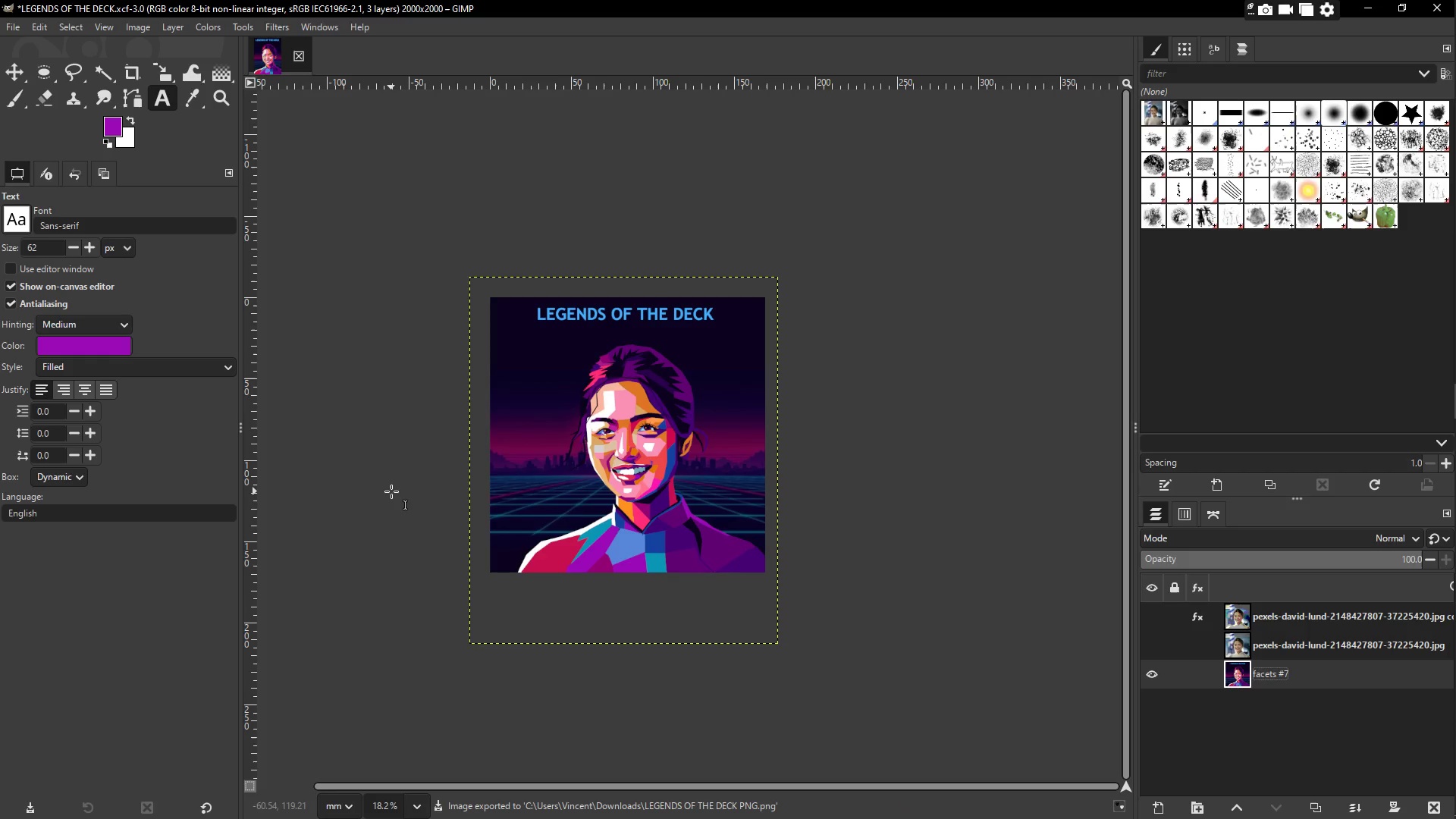 
wait(5.44)
 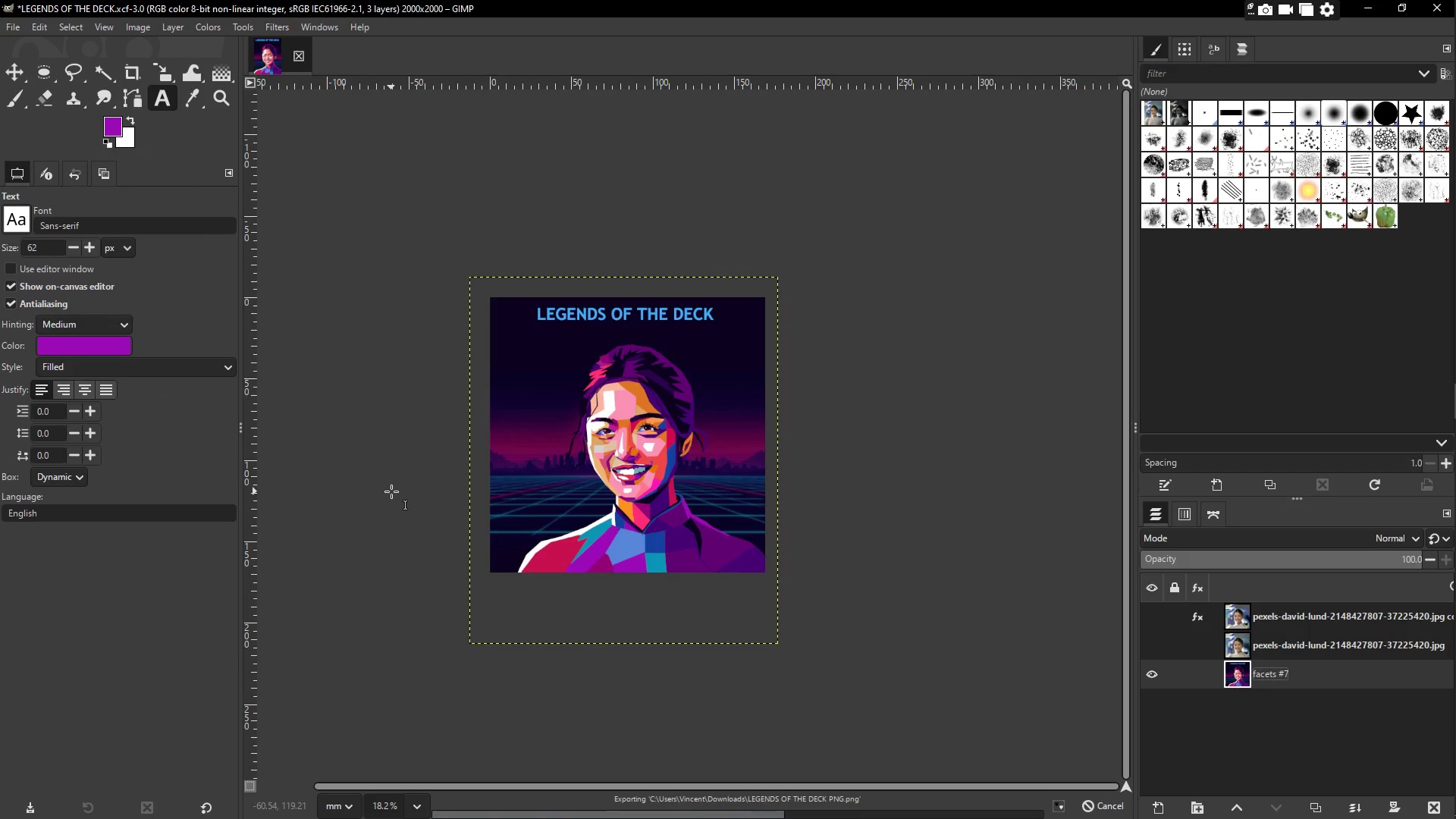 
left_click([1436, 121])
 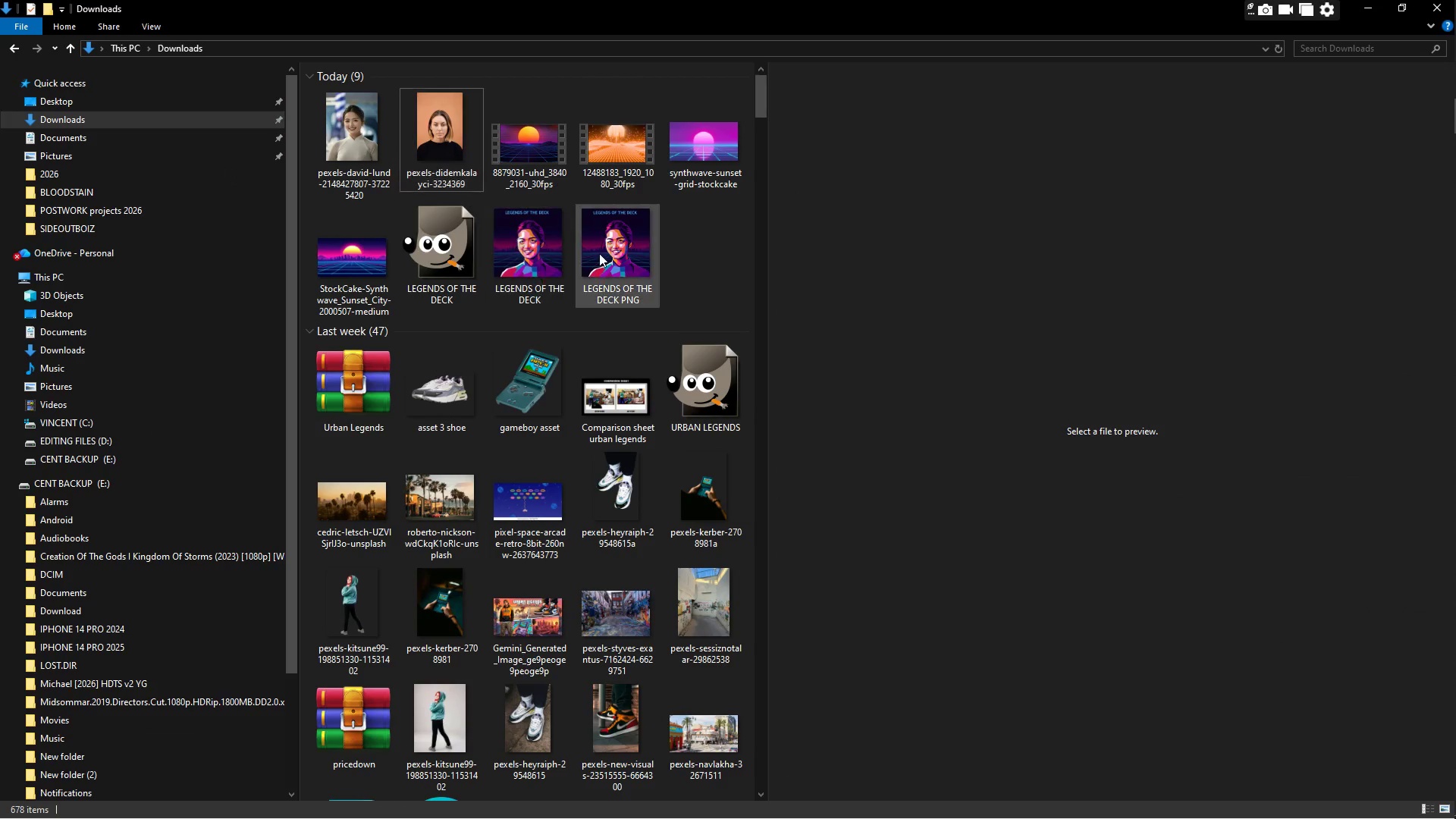 
left_click([632, 247])
 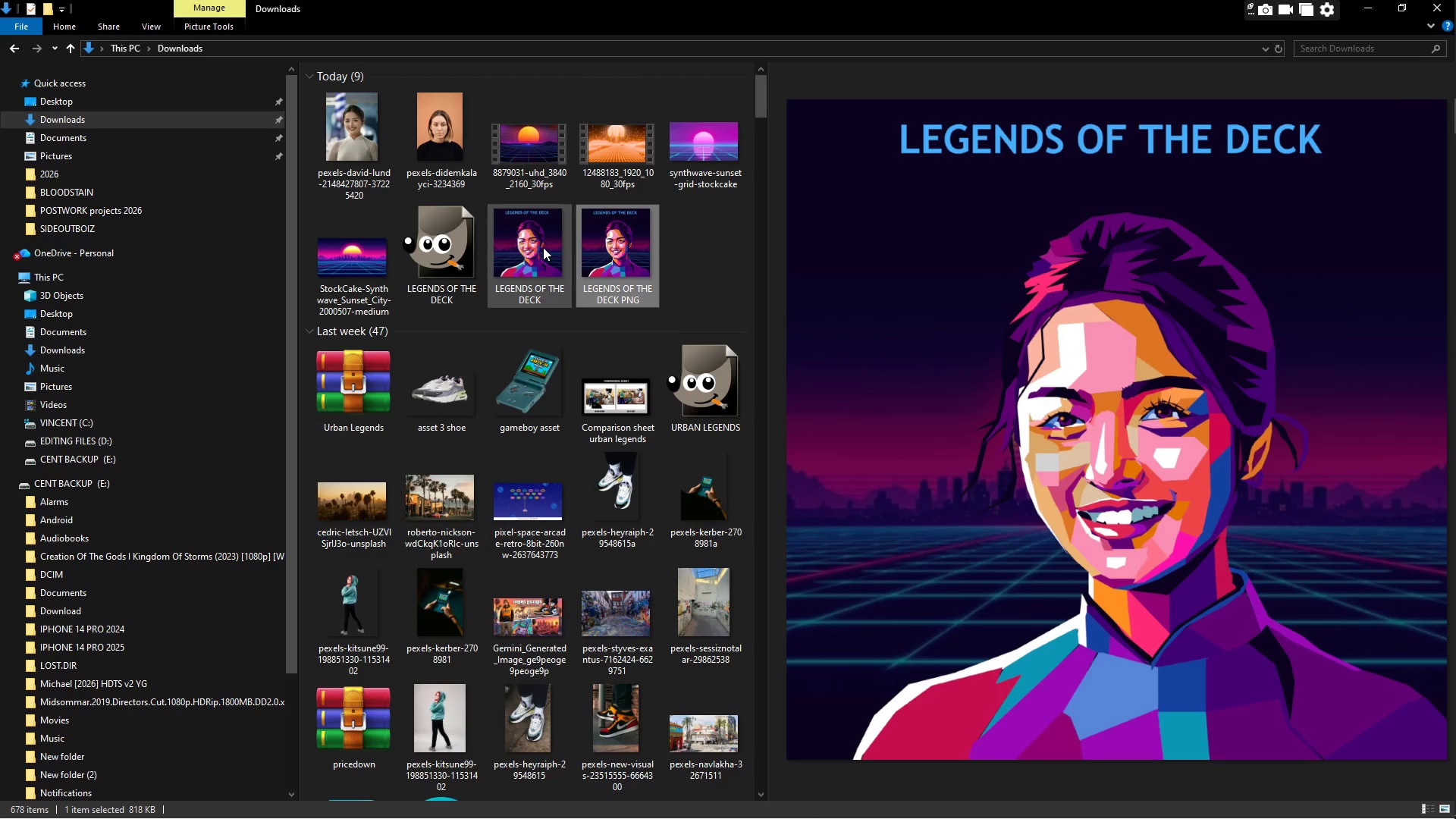 
left_click([543, 247])
 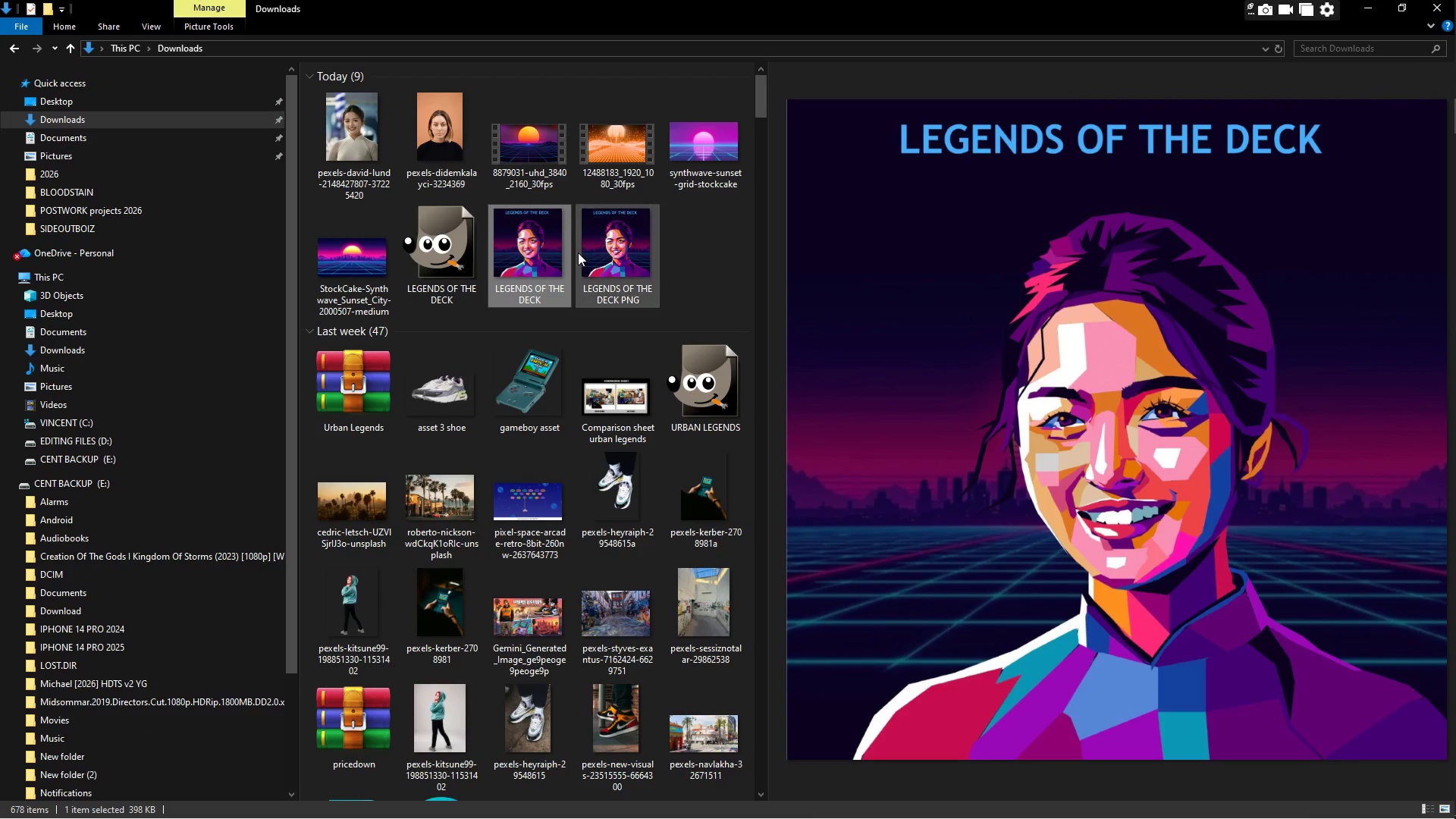 
left_click([588, 253])
 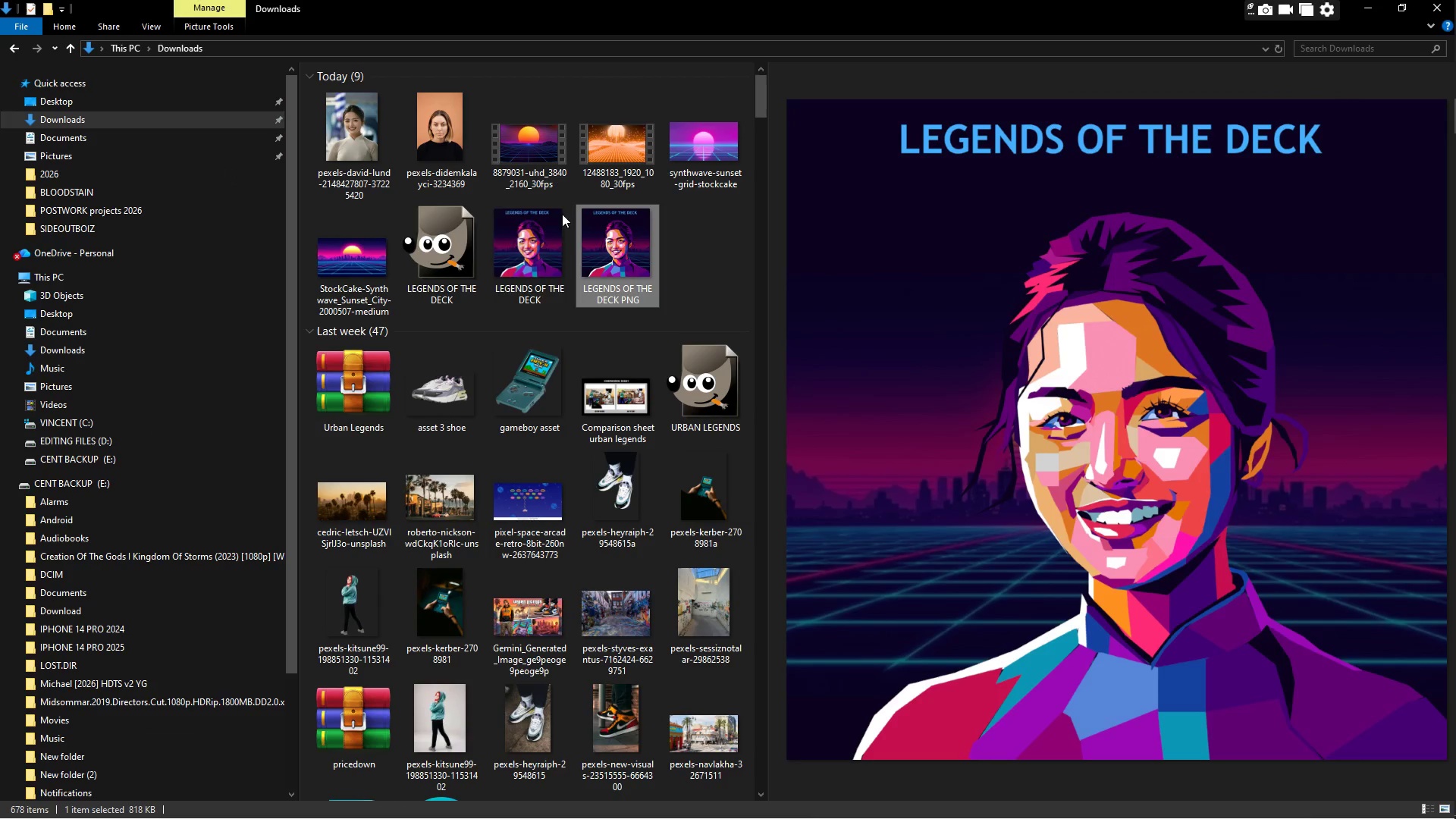 
left_click([538, 235])
 